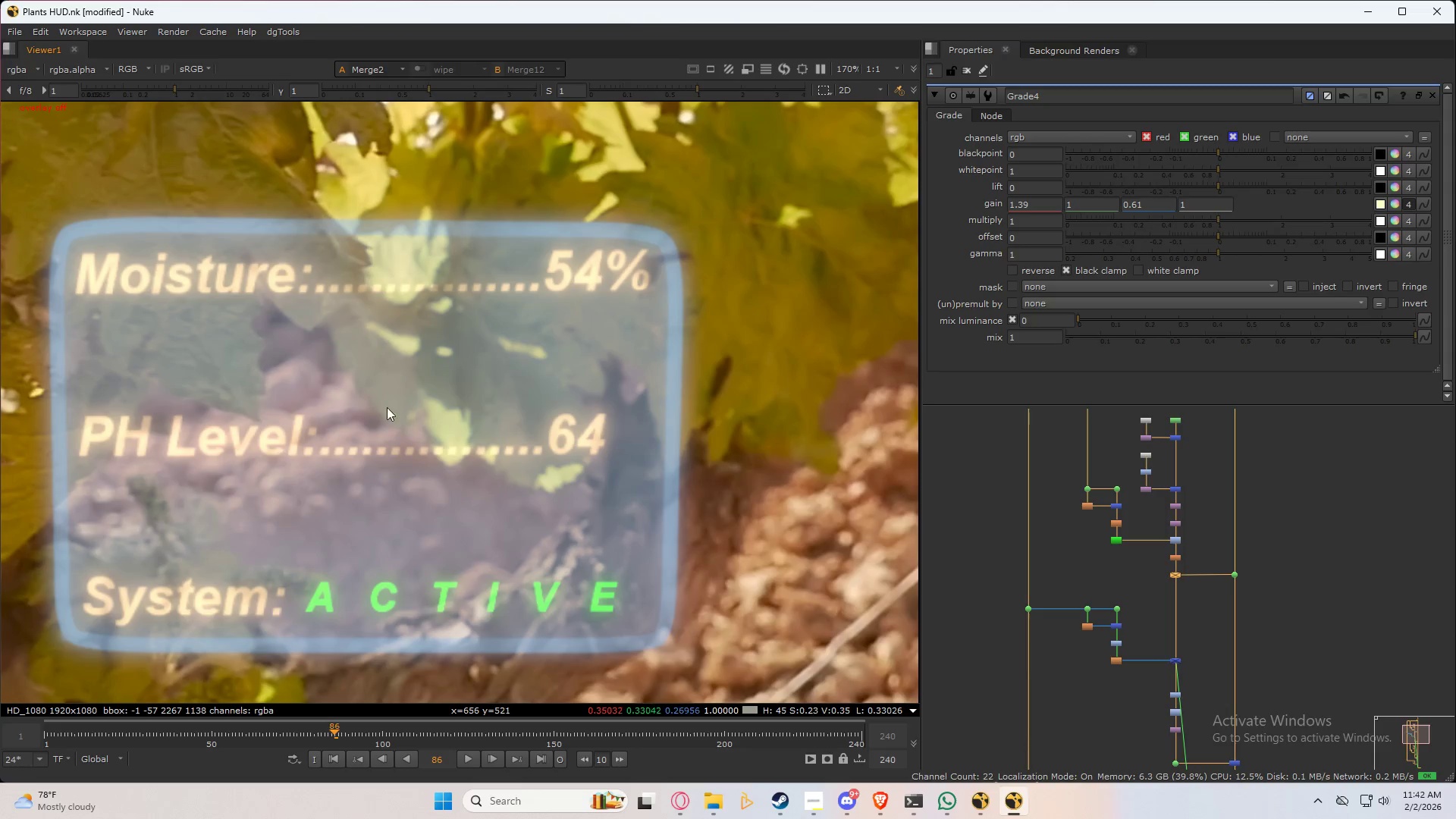 
type(ddd)
 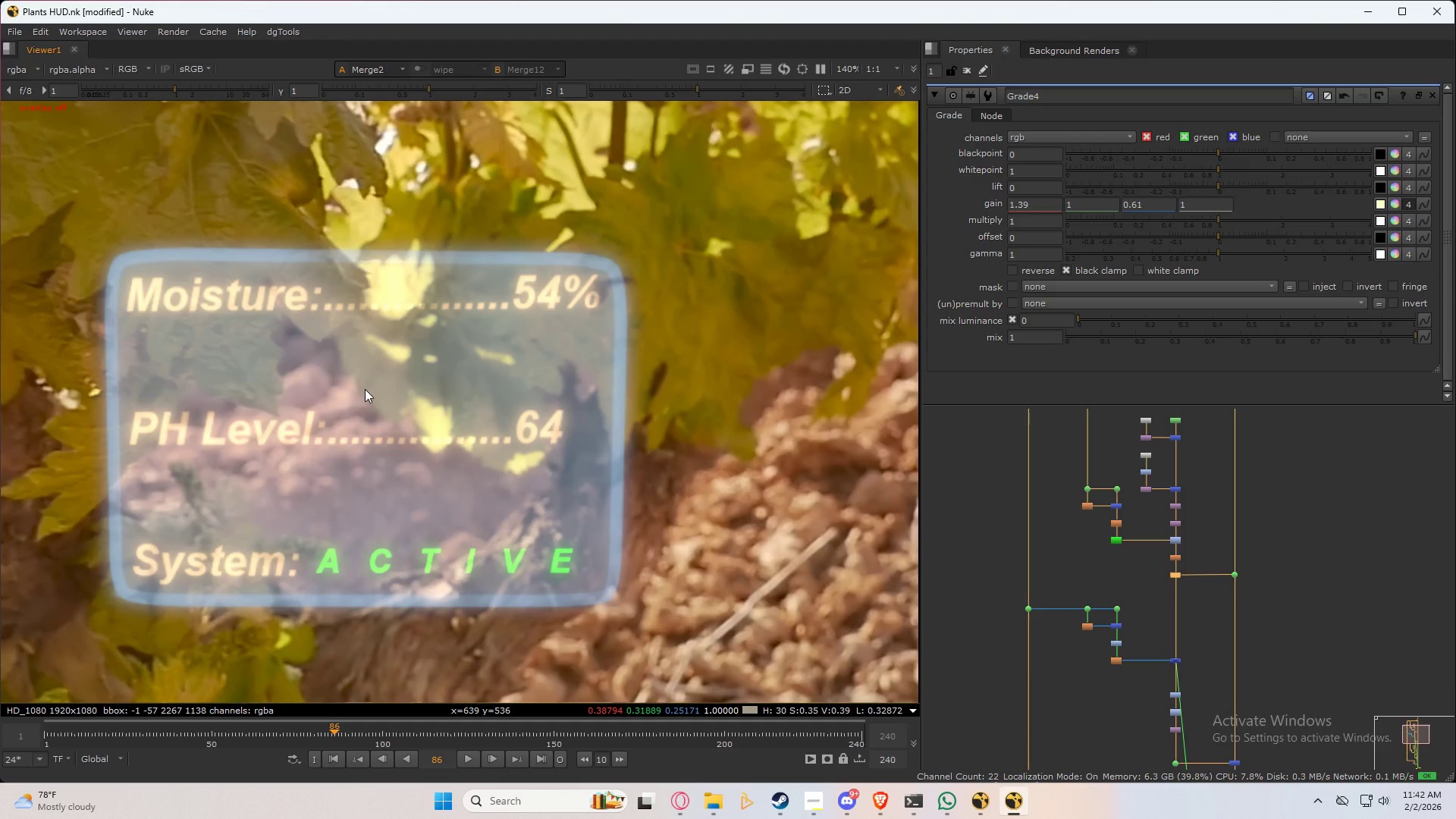 
scroll: coordinate [367, 391], scroll_direction: down, amount: 1.0
 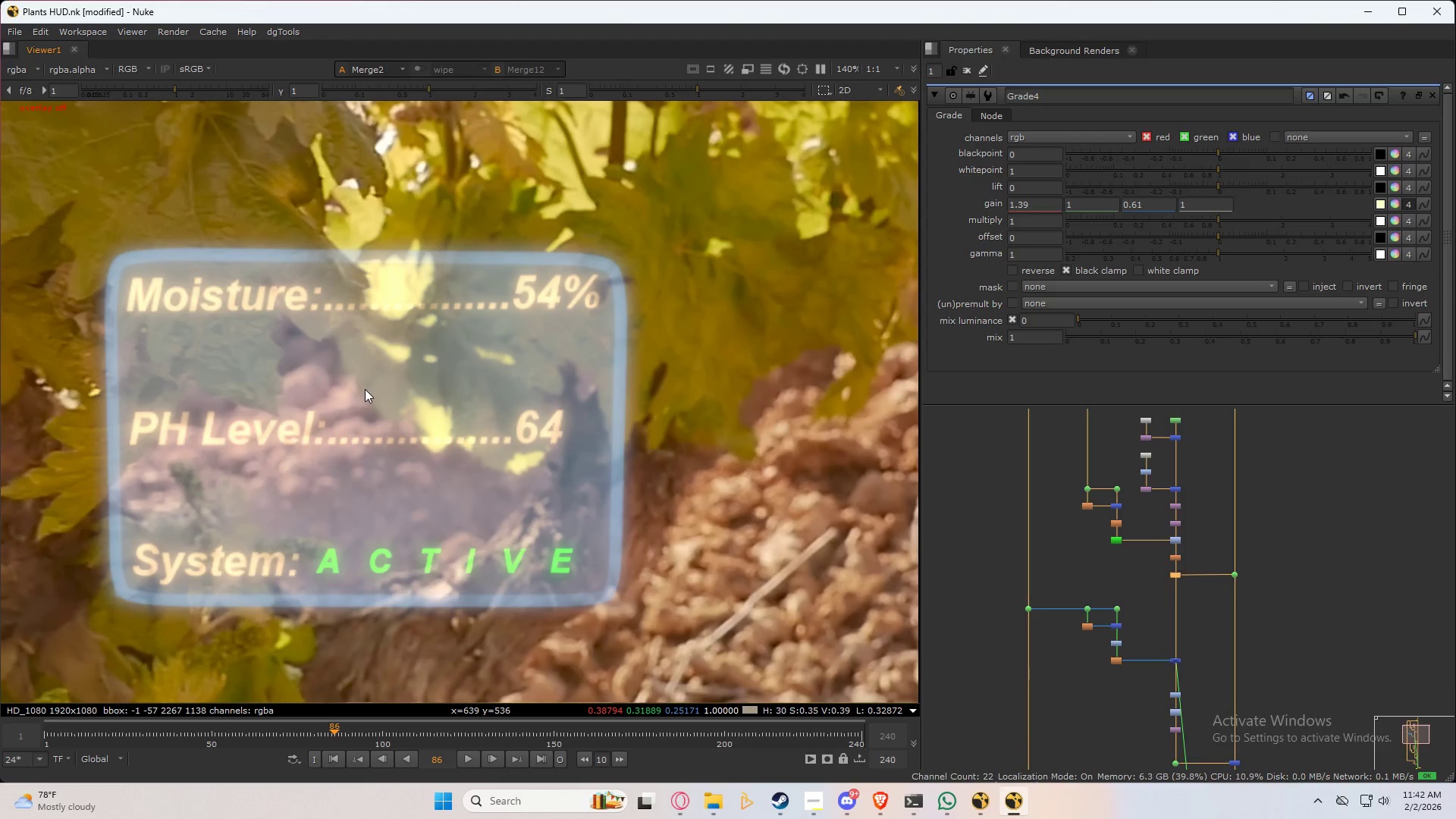 
key(D)
 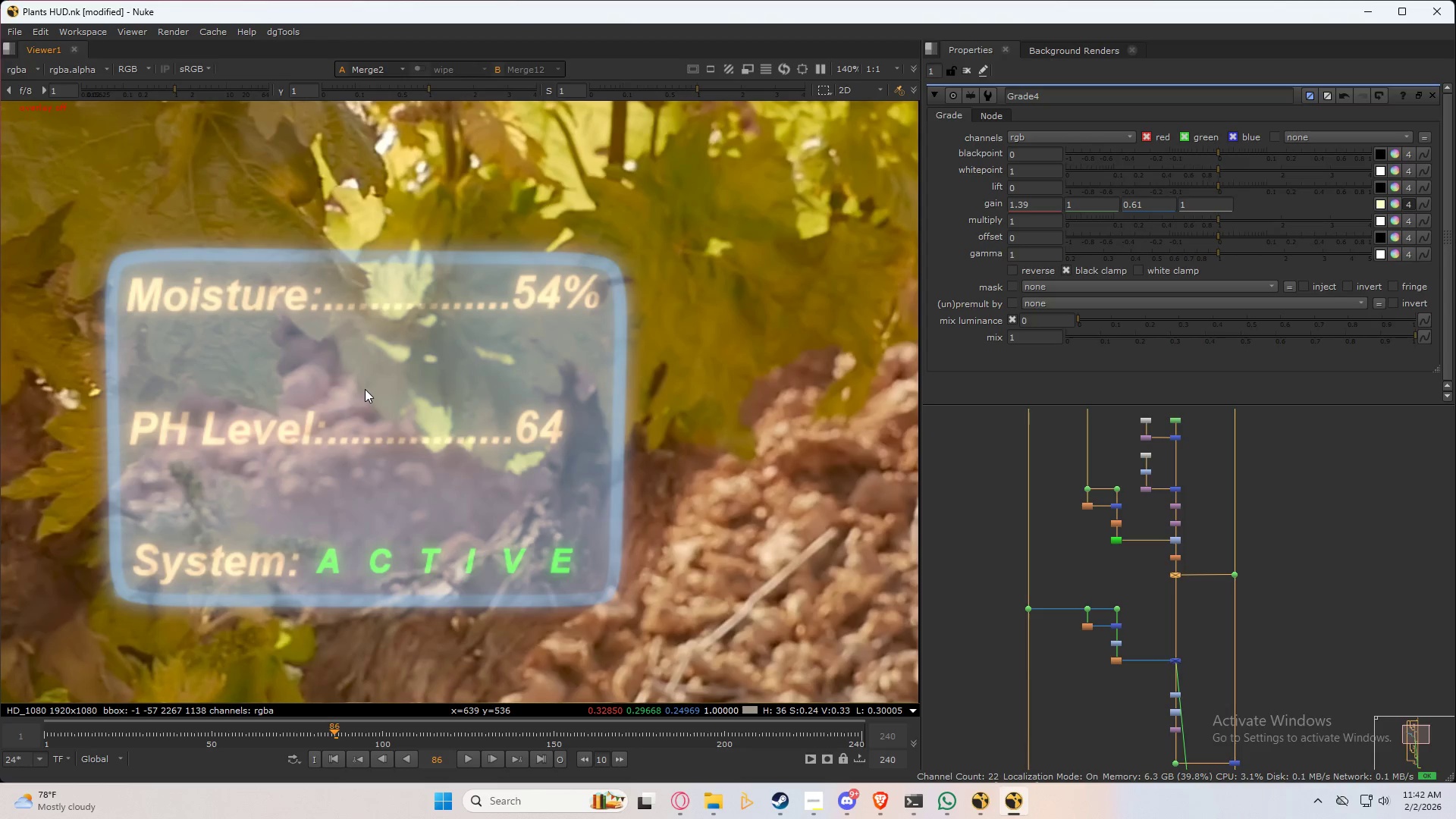 
scroll: coordinate [362, 387], scroll_direction: down, amount: 3.0
 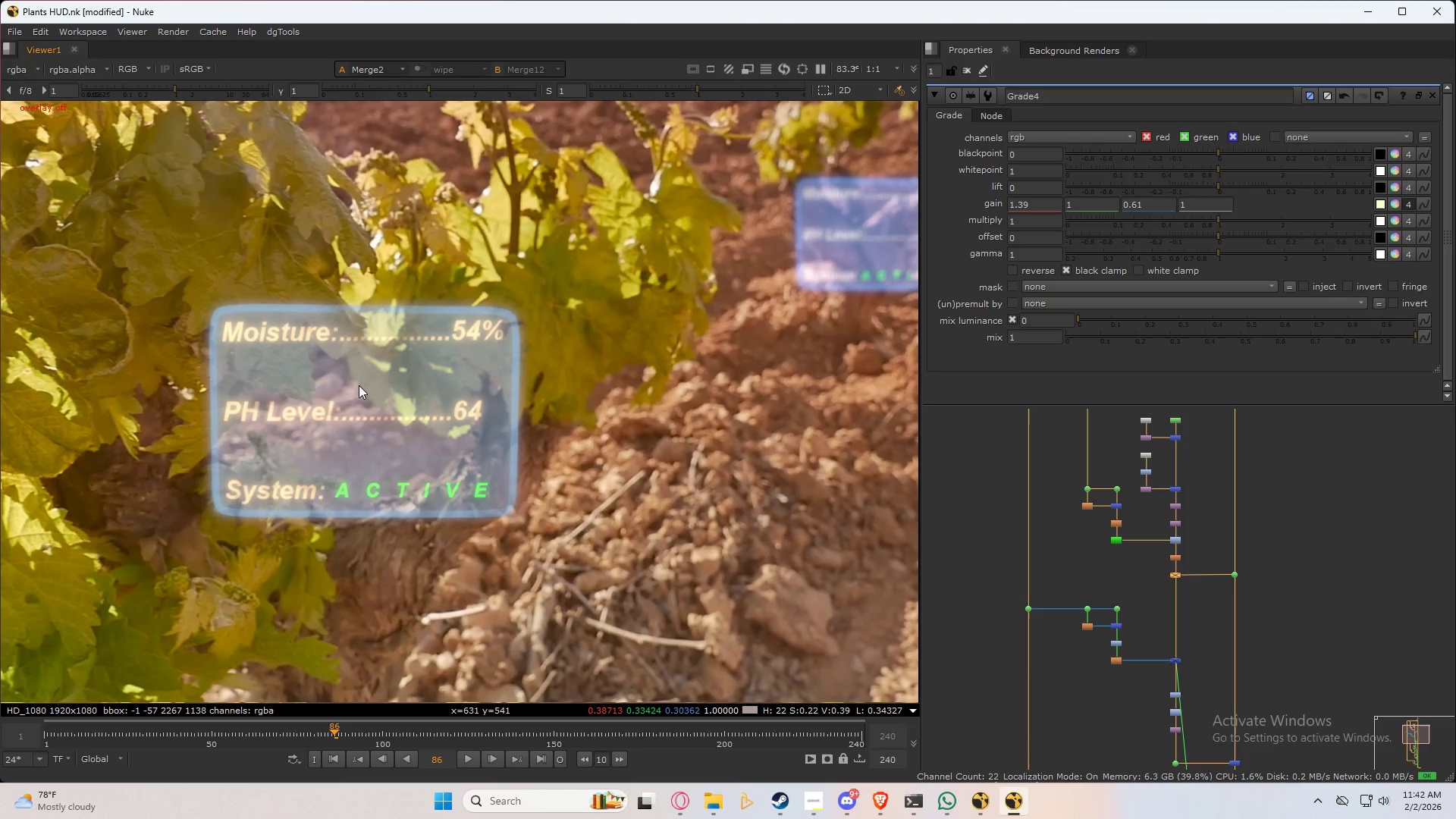 
key(D)
 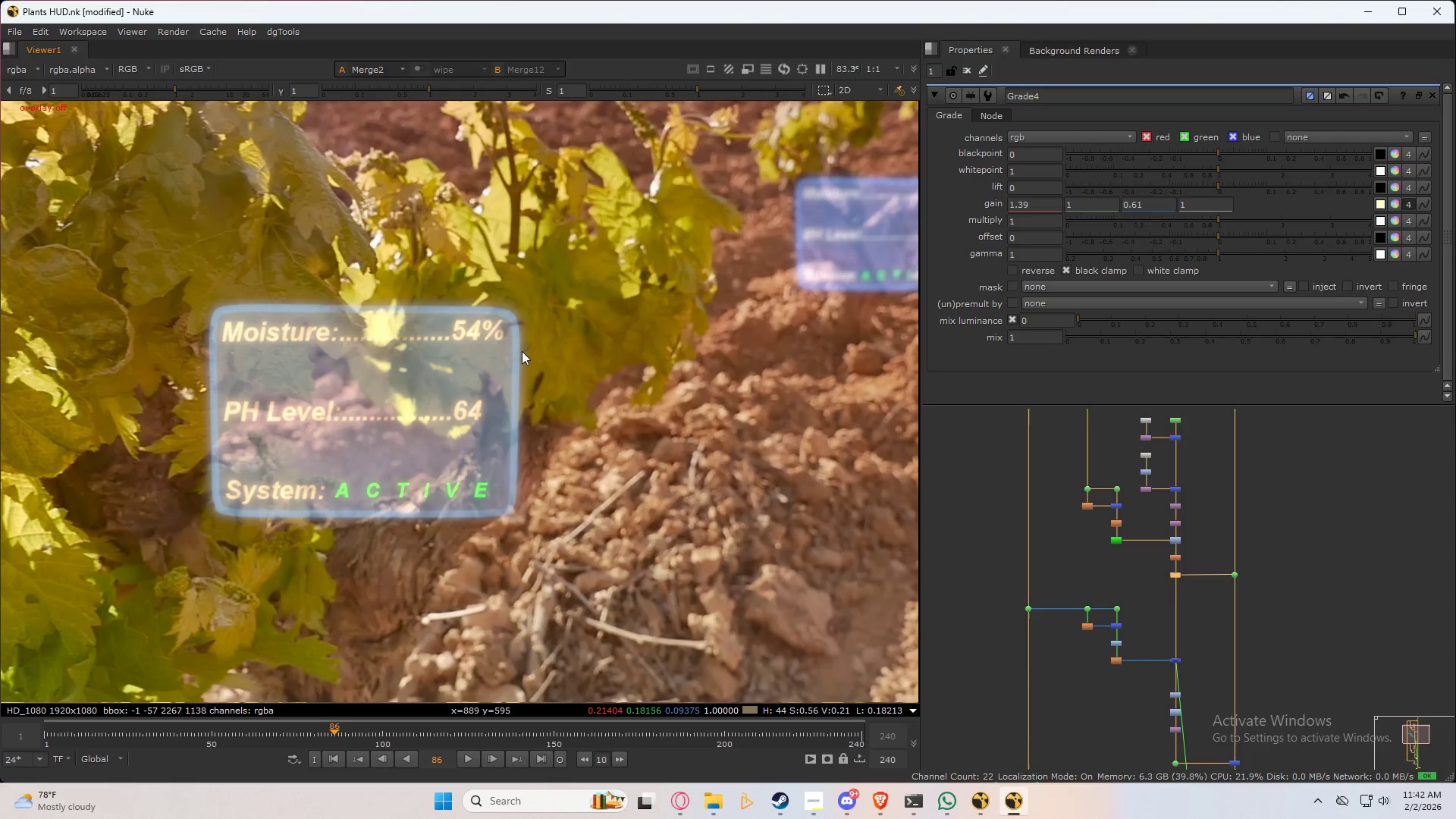 
scroll: coordinate [519, 352], scroll_direction: down, amount: 2.0
 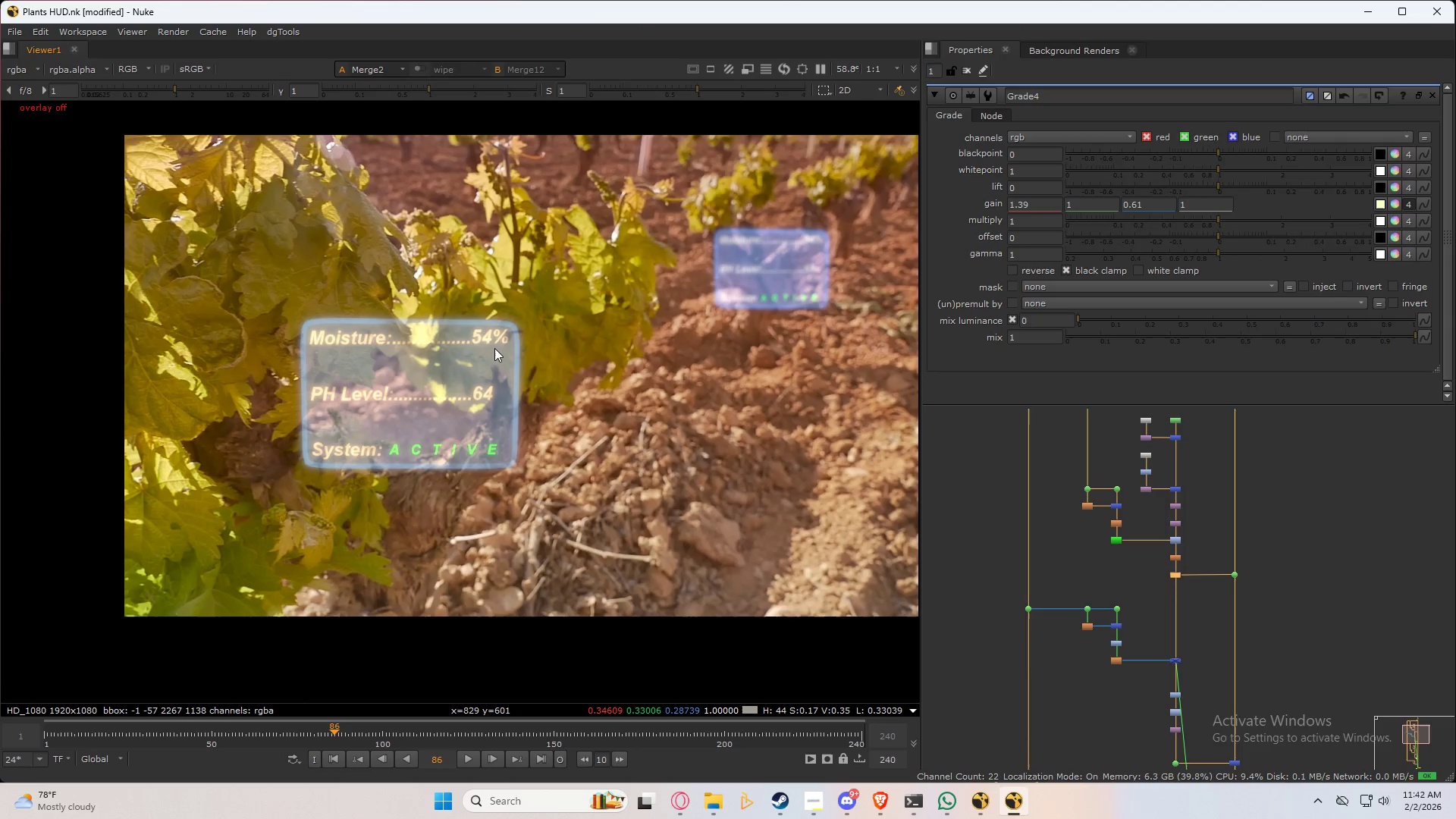 
scroll: coordinate [1225, 674], scroll_direction: up, amount: 15.0
 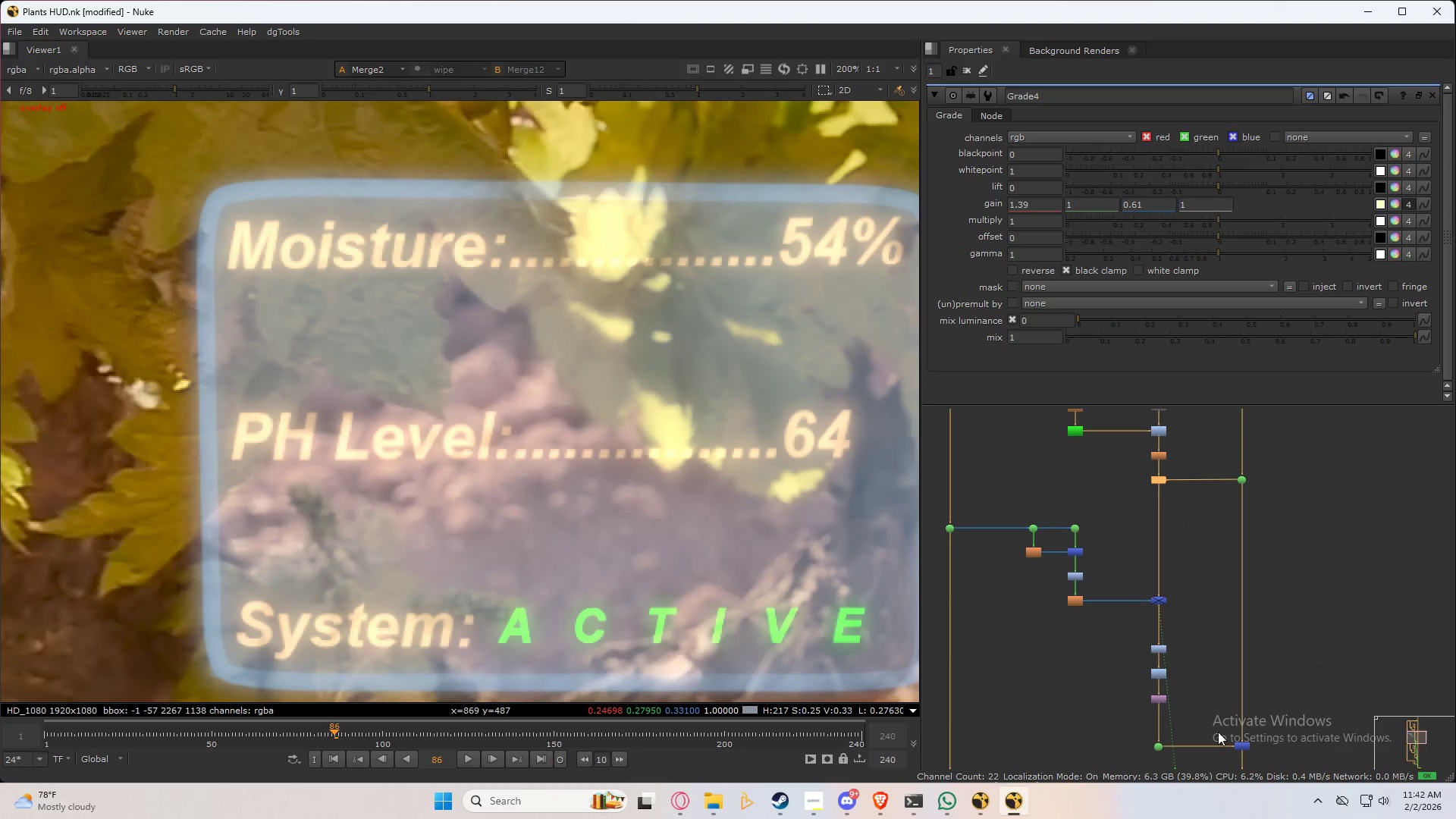 
double_click([1177, 635])
 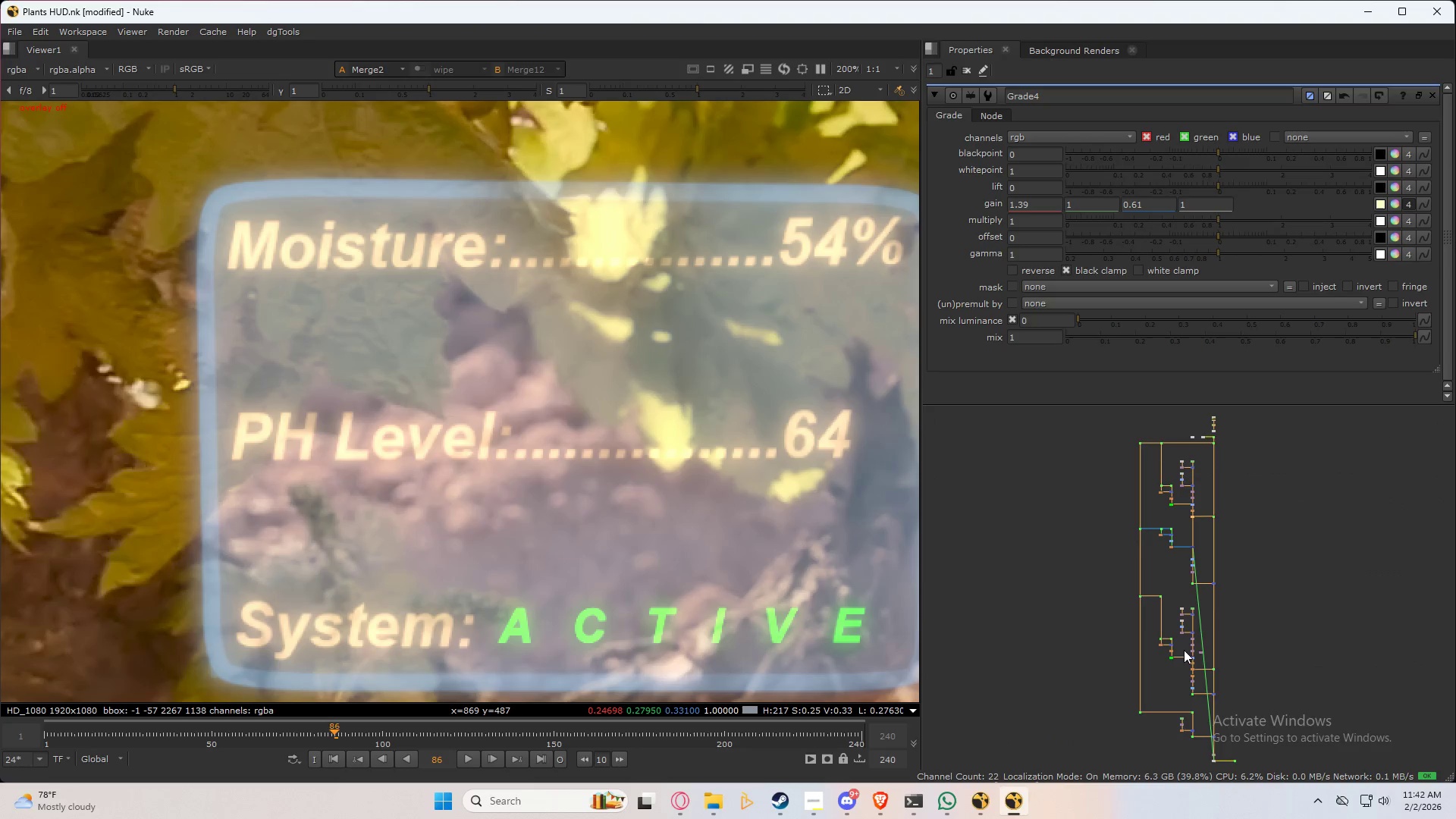 
scroll: coordinate [1189, 684], scroll_direction: up, amount: 7.0
 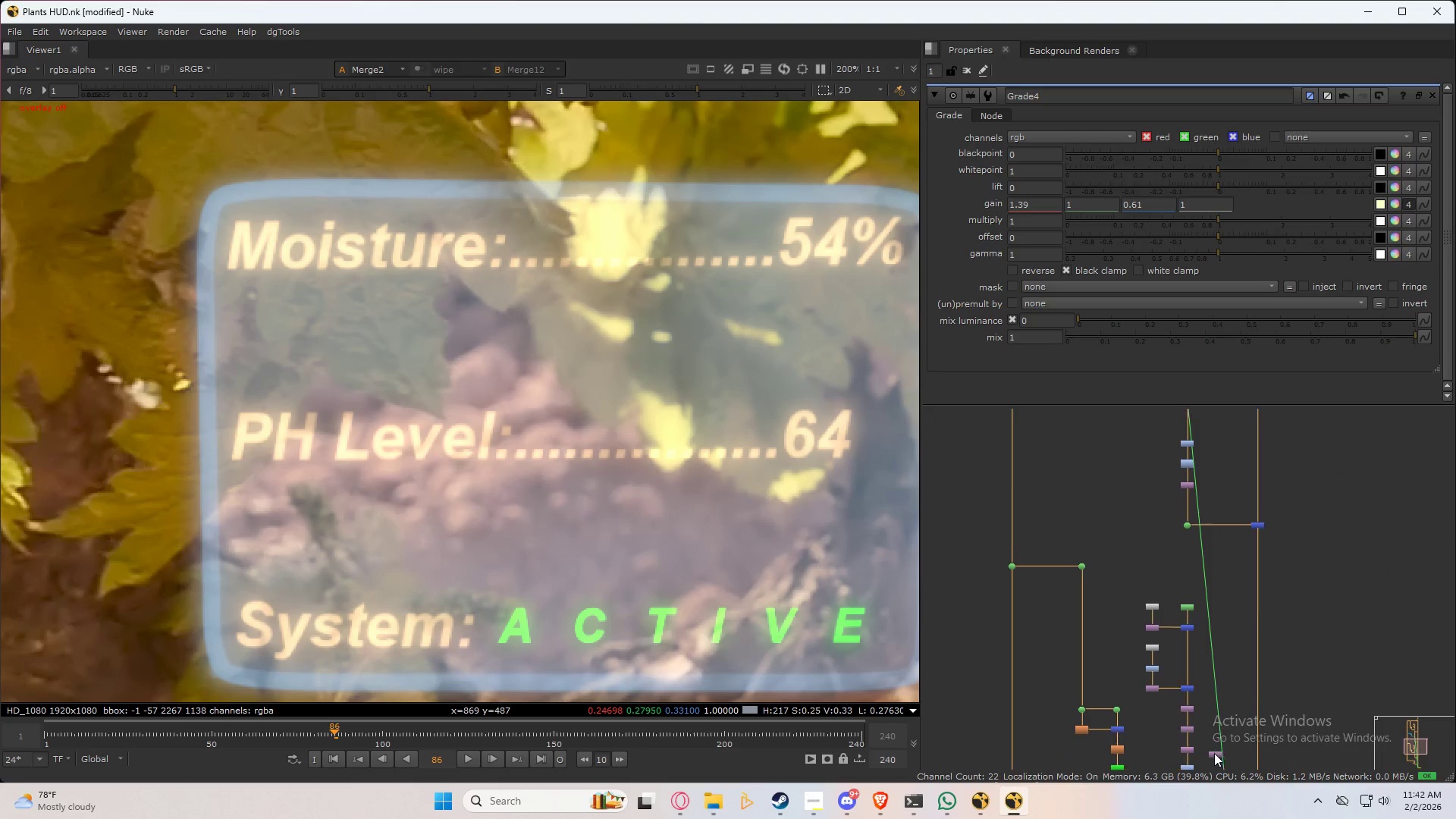 
left_click([1082, 482])
 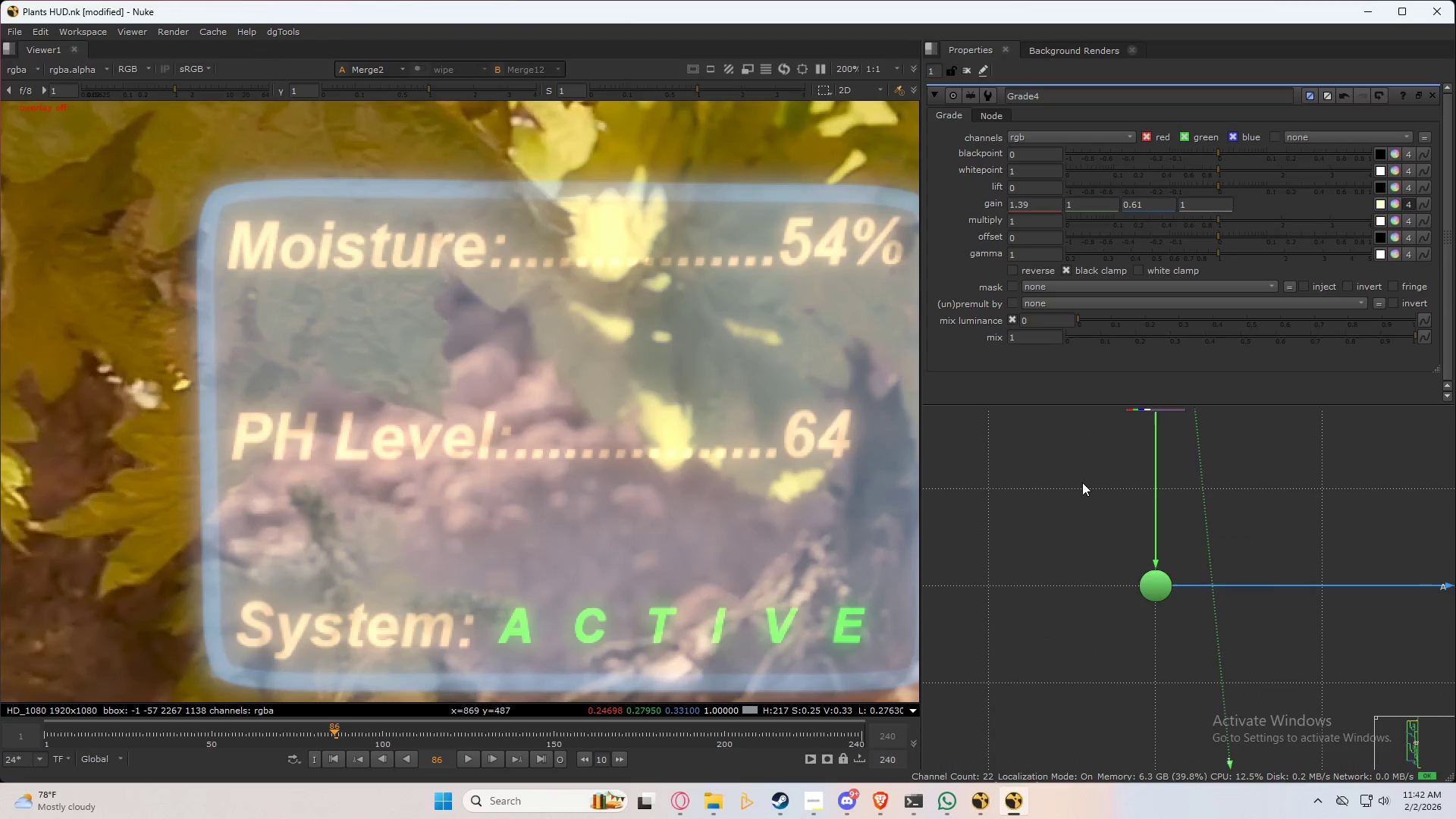 
key(Tab)
 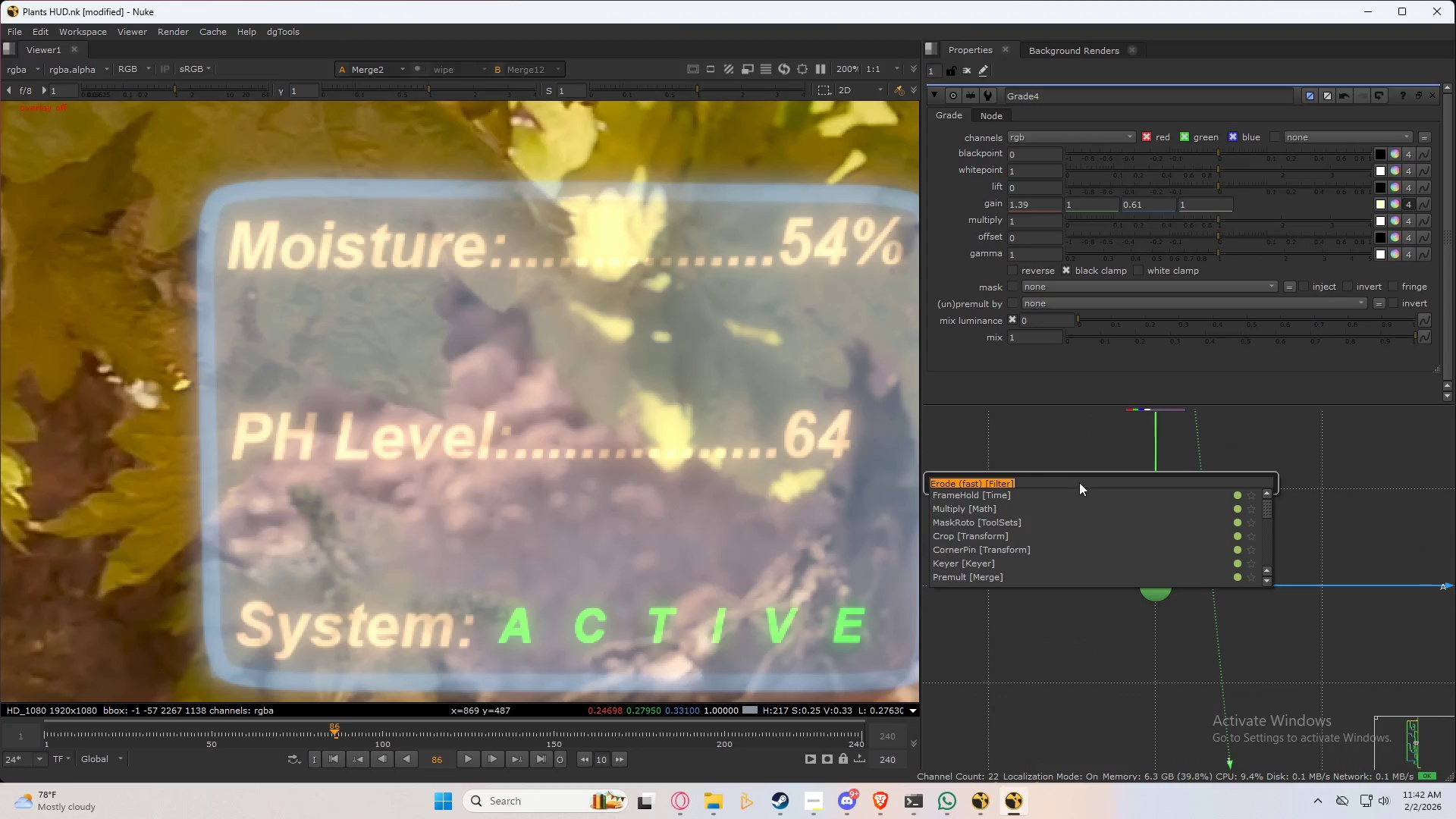 
scroll: coordinate [1185, 492], scroll_direction: up, amount: 9.0
 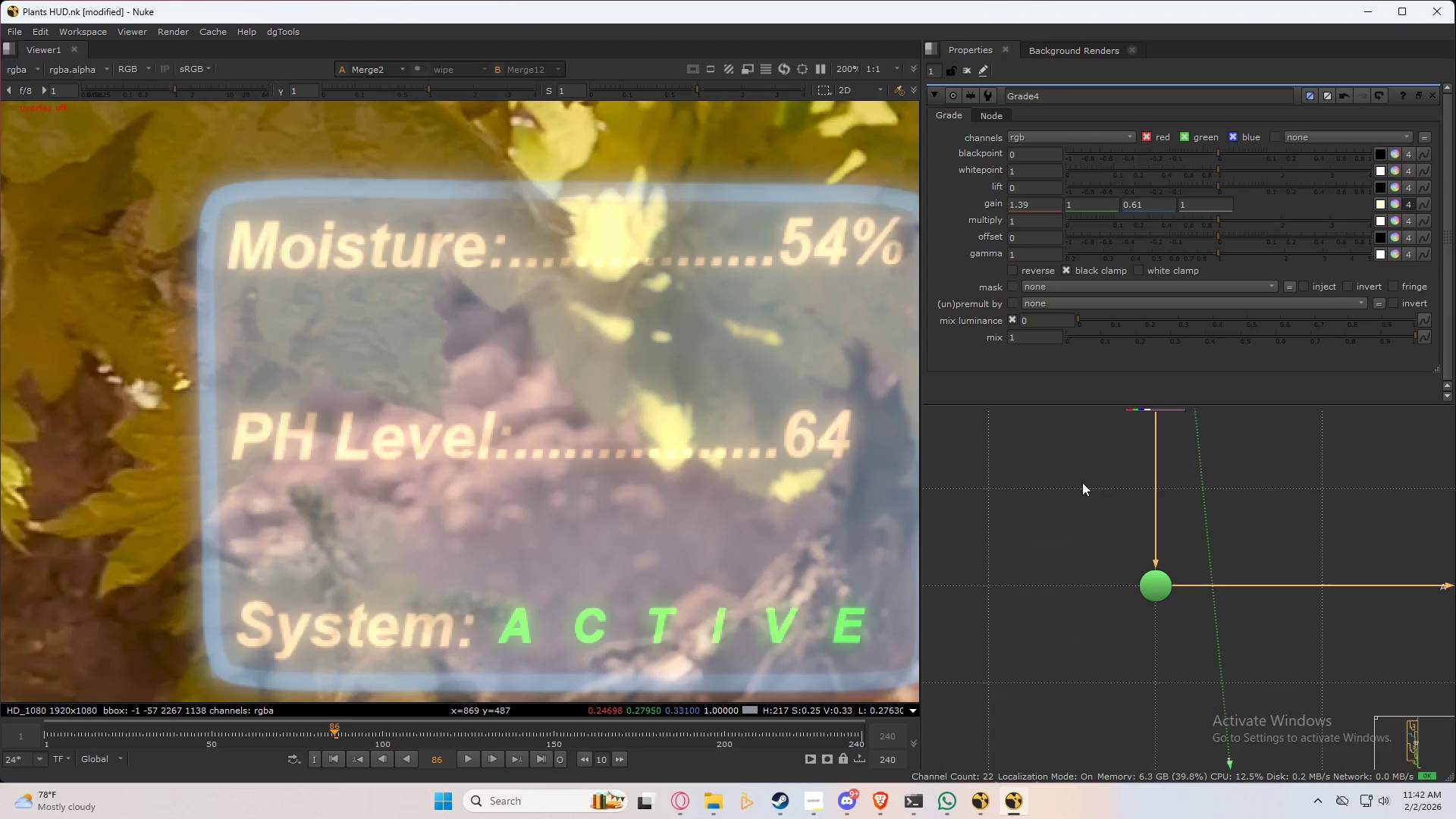 
type(def)
 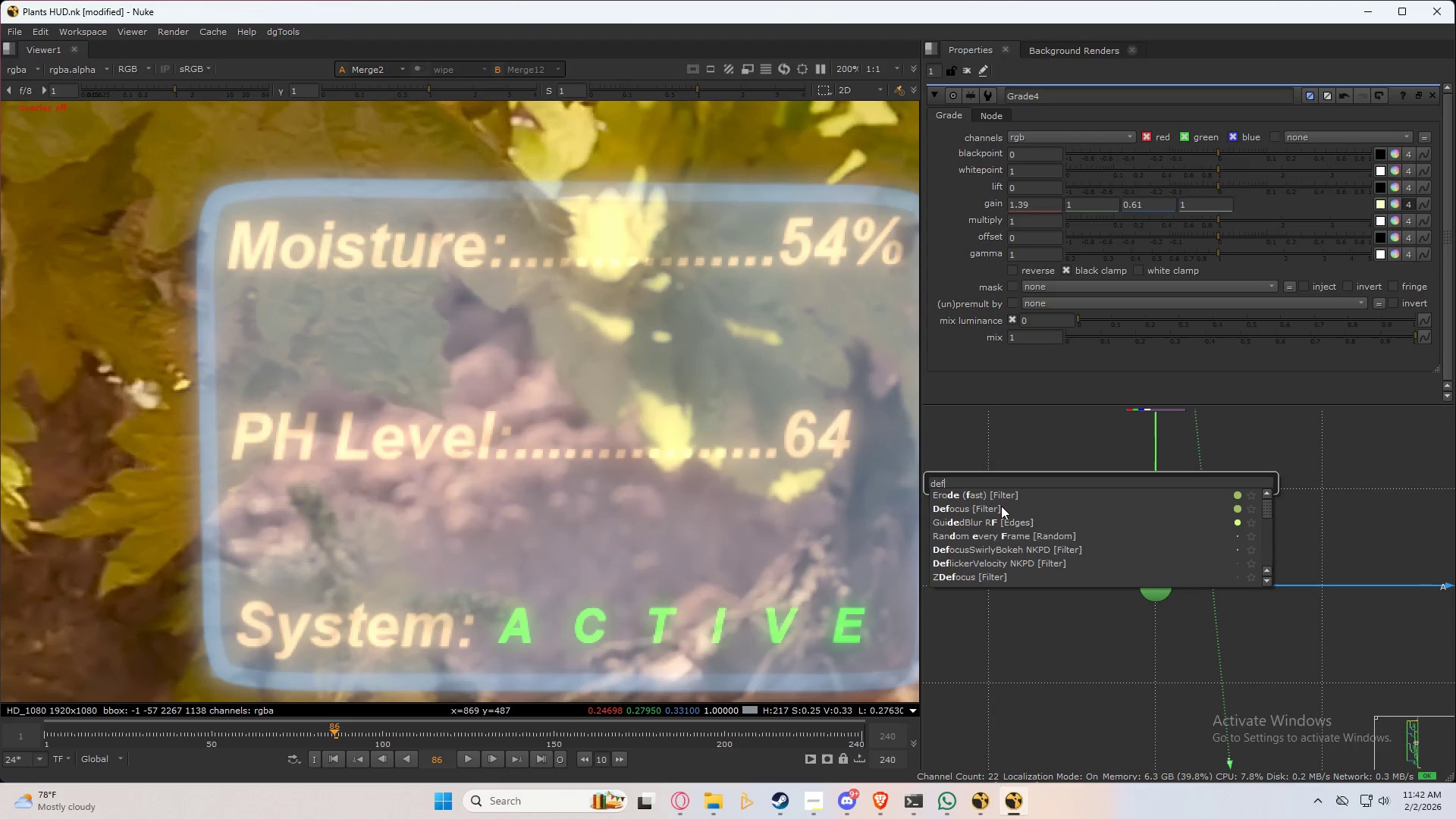 
left_click([1001, 507])
 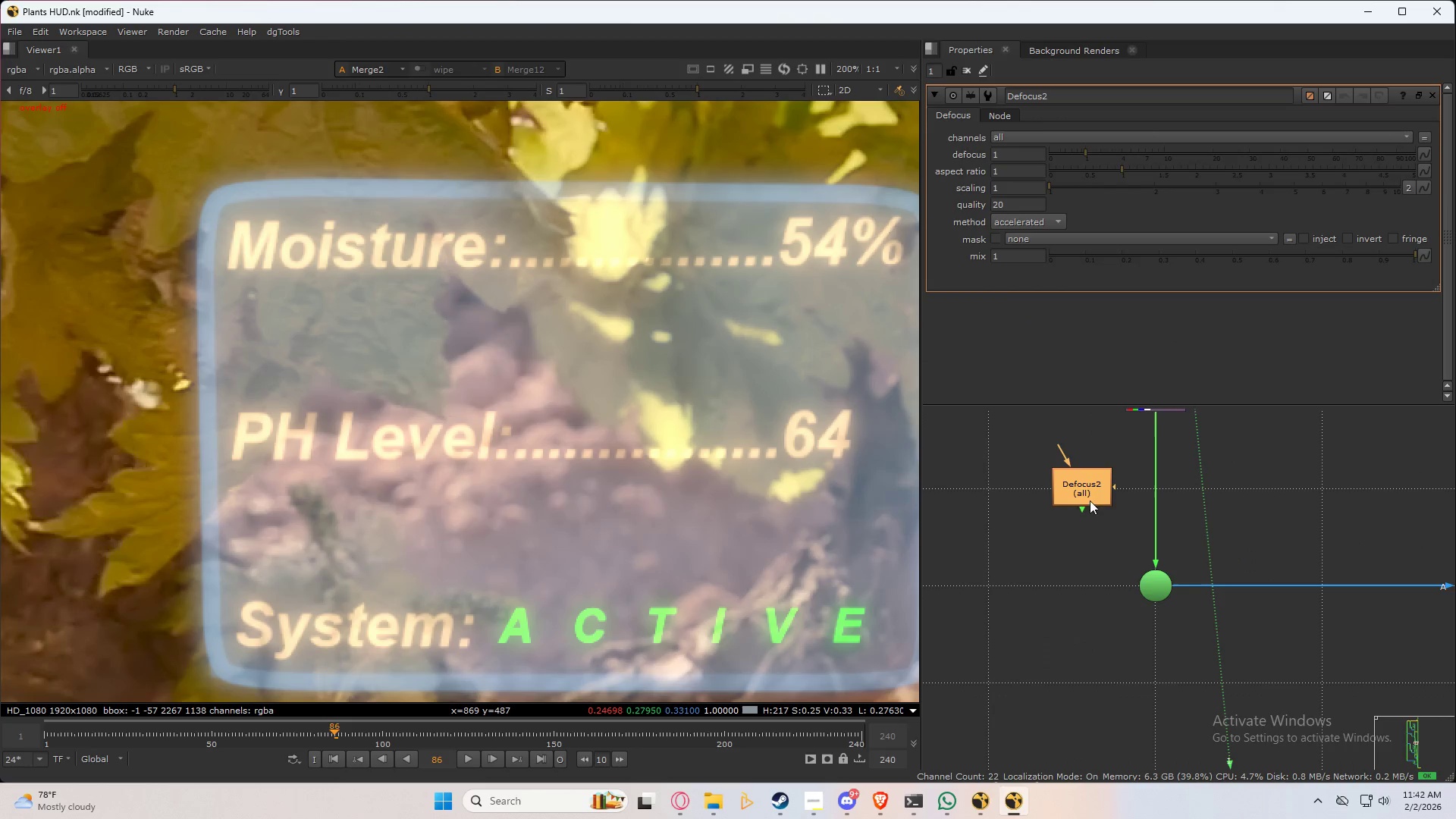 
left_click_drag(start_coordinate=[1077, 494], to_coordinate=[1148, 492])
 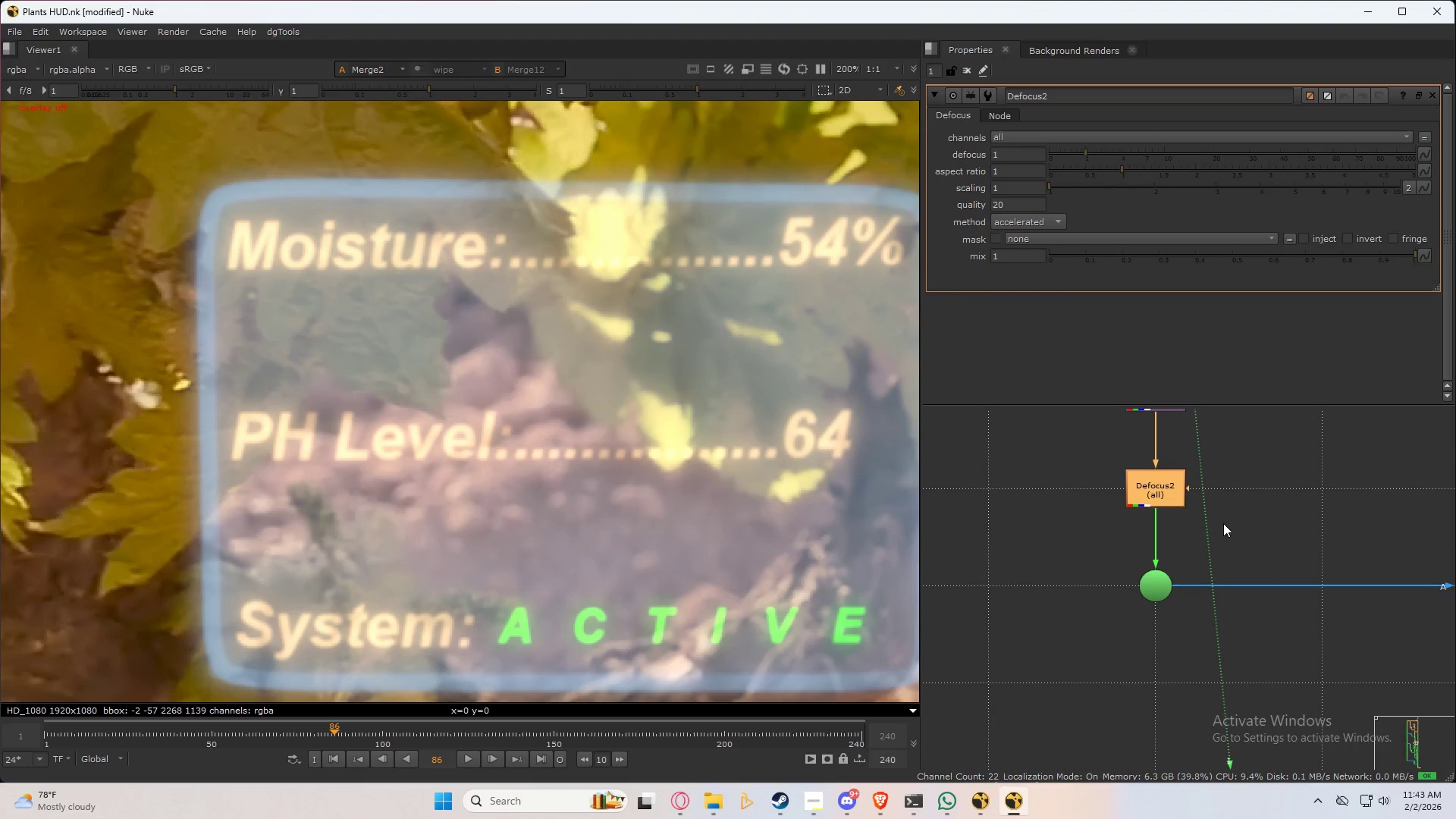 
left_click([1155, 491])
 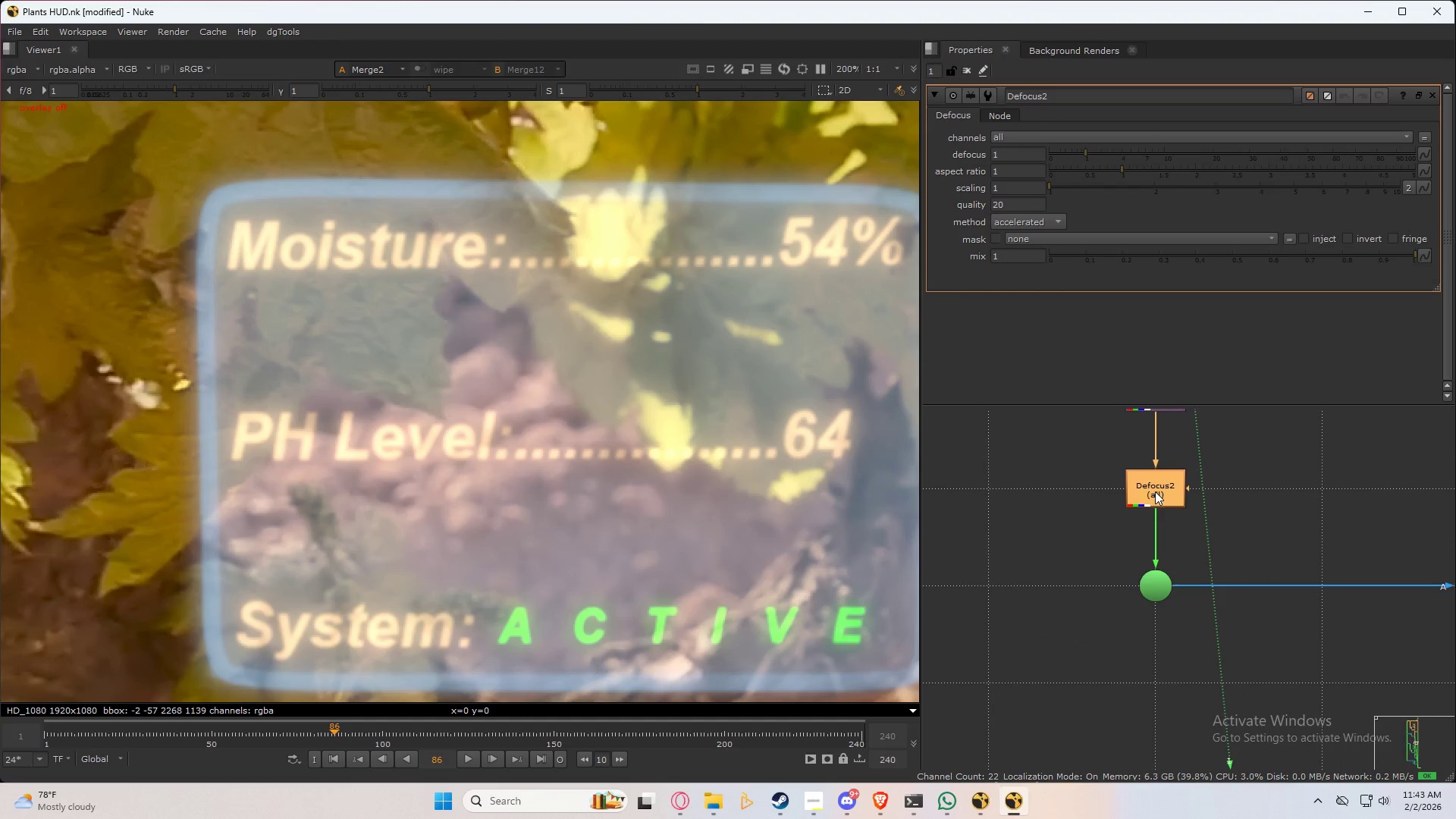 
type(dddd)
 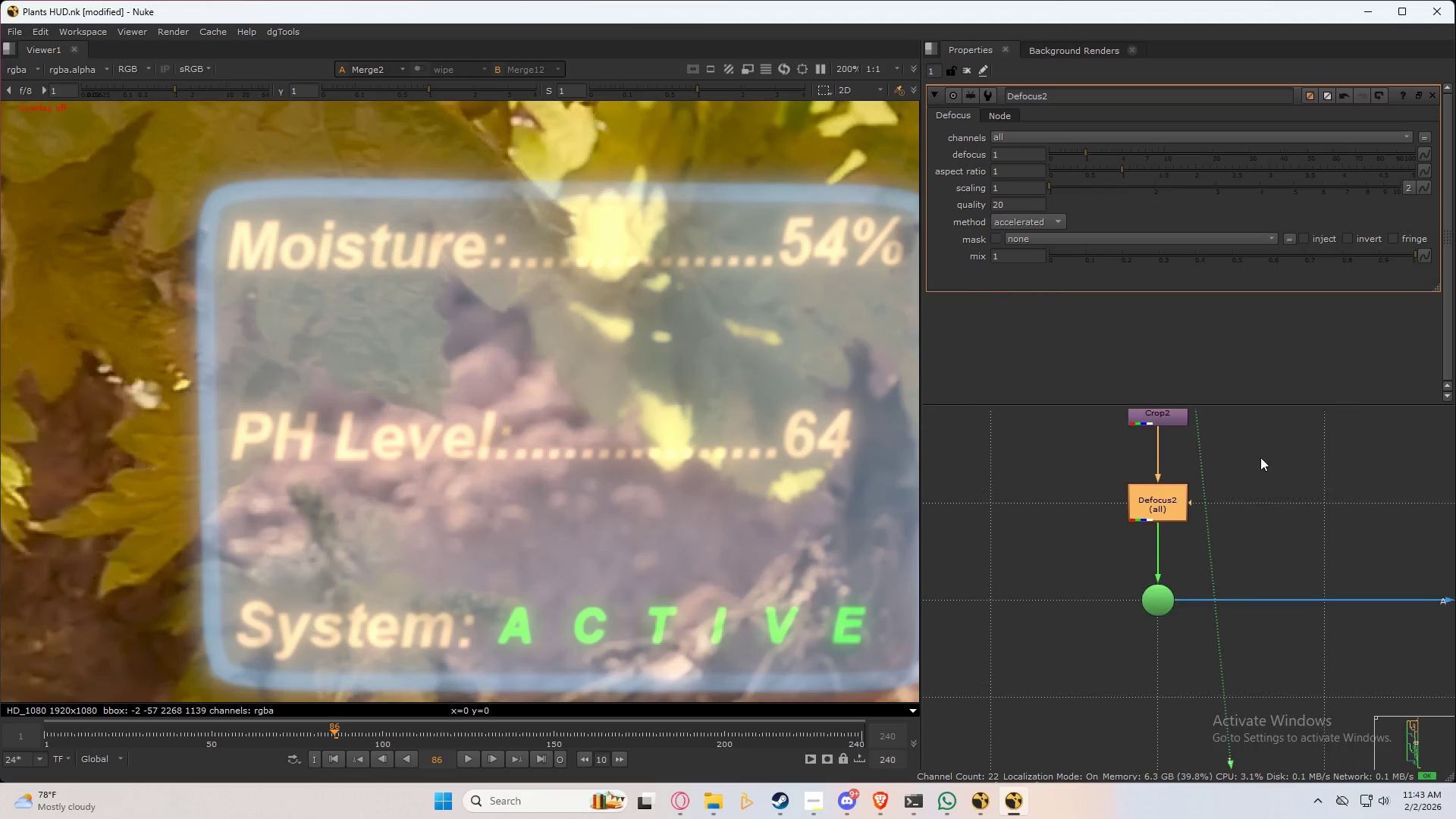 
scroll: coordinate [1229, 536], scroll_direction: down, amount: 3.0
 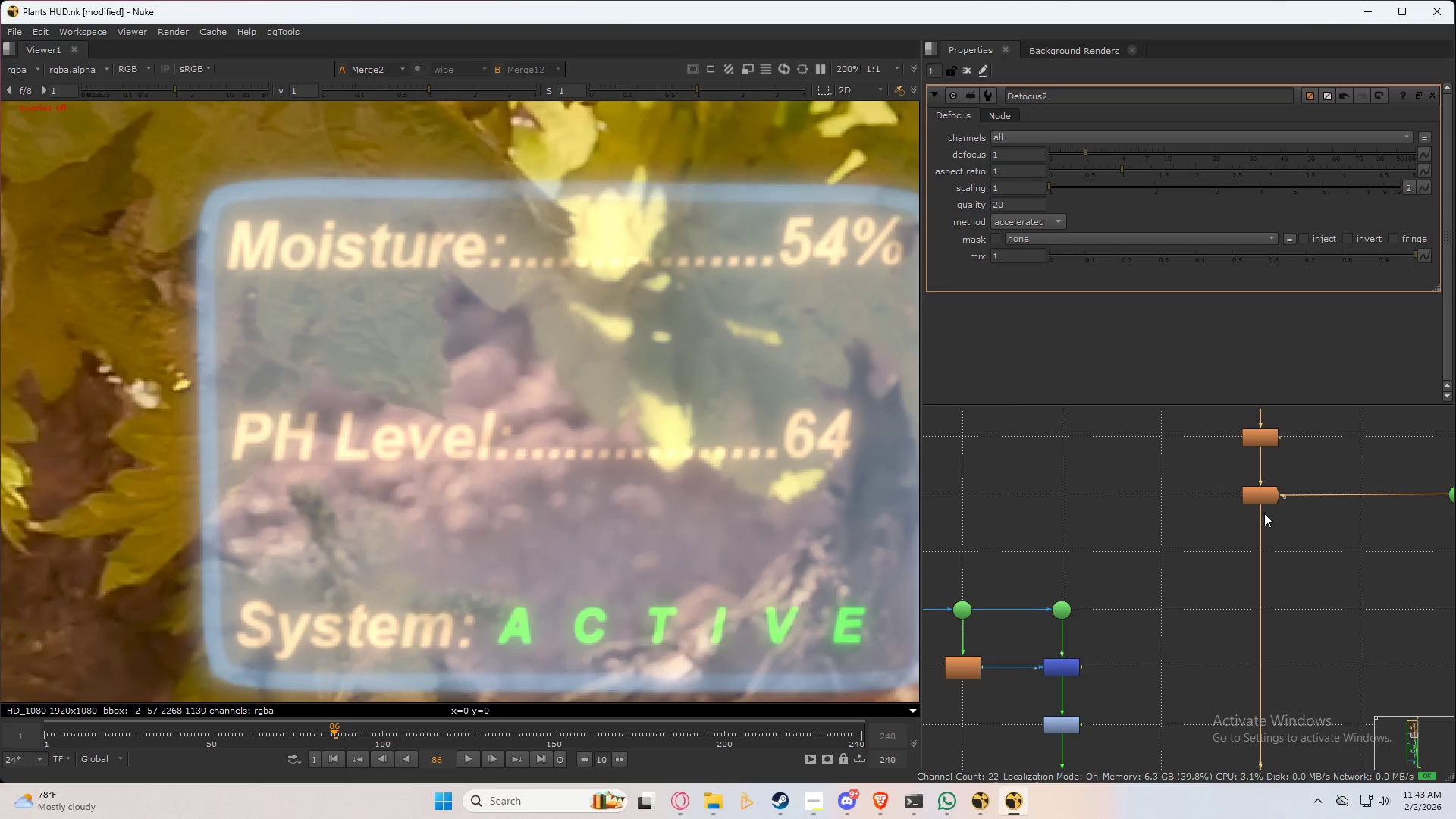 
left_click([1265, 438])
 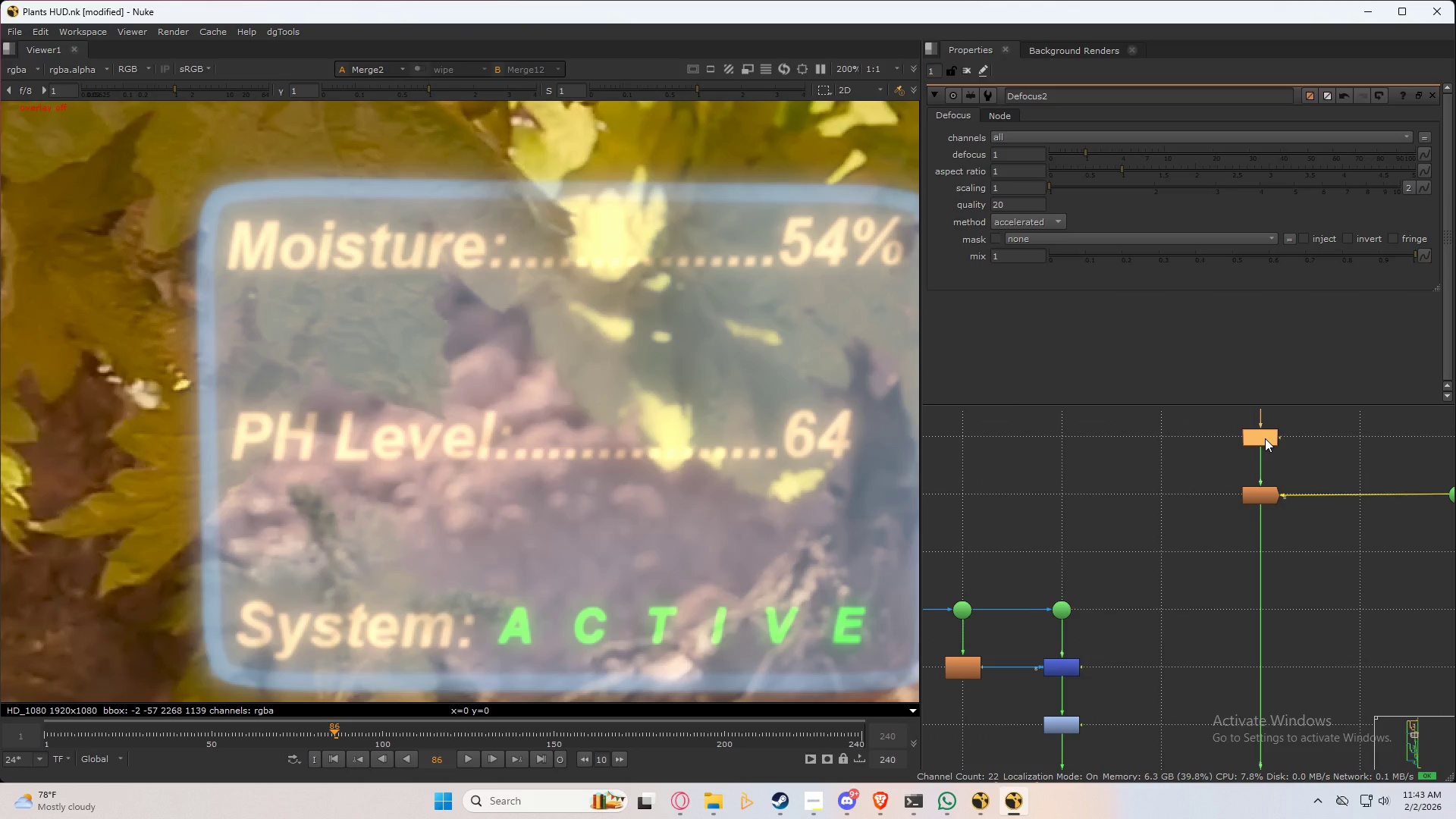 
key(D)
 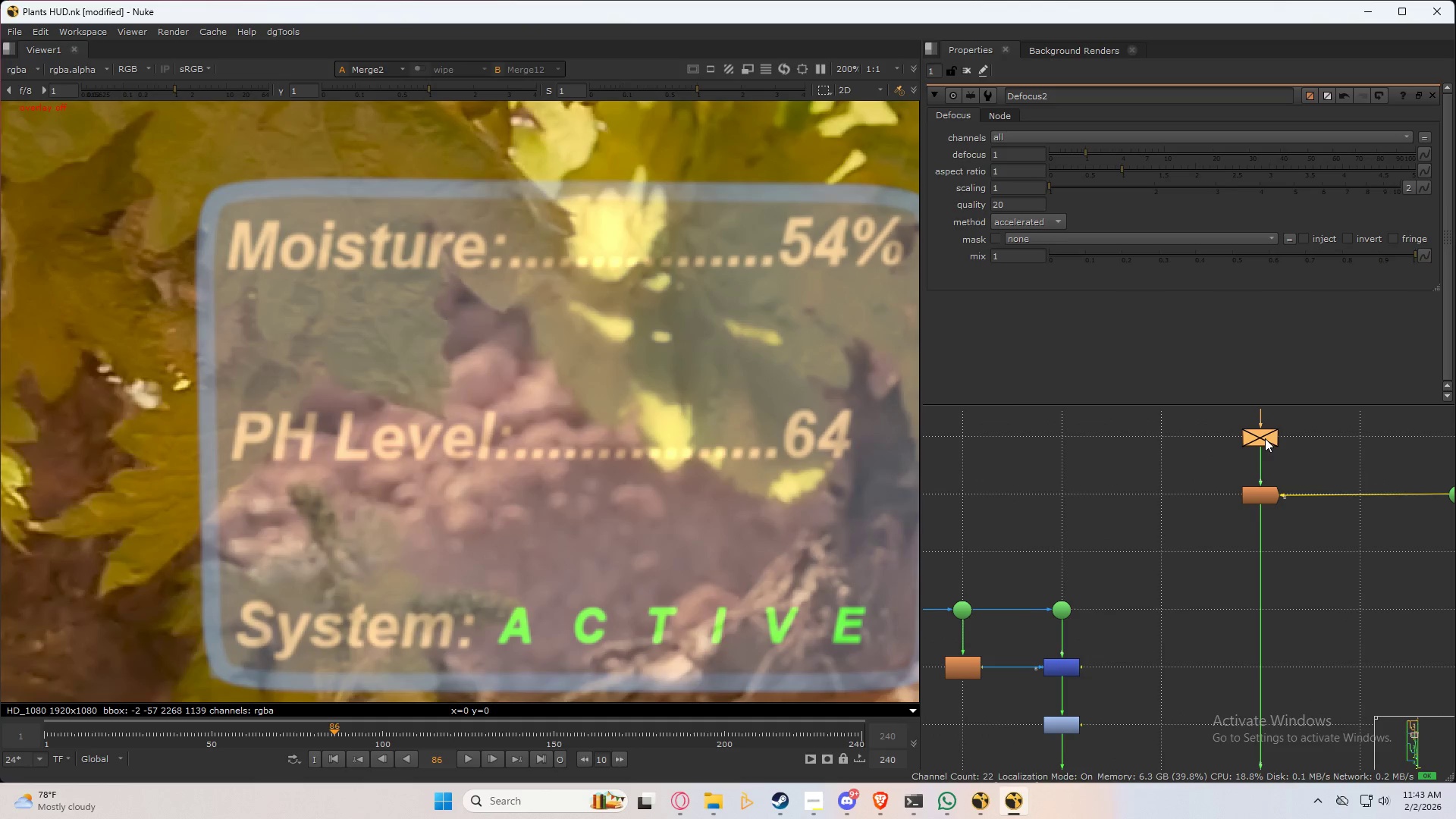 
scroll: coordinate [445, 441], scroll_direction: down, amount: 6.0
 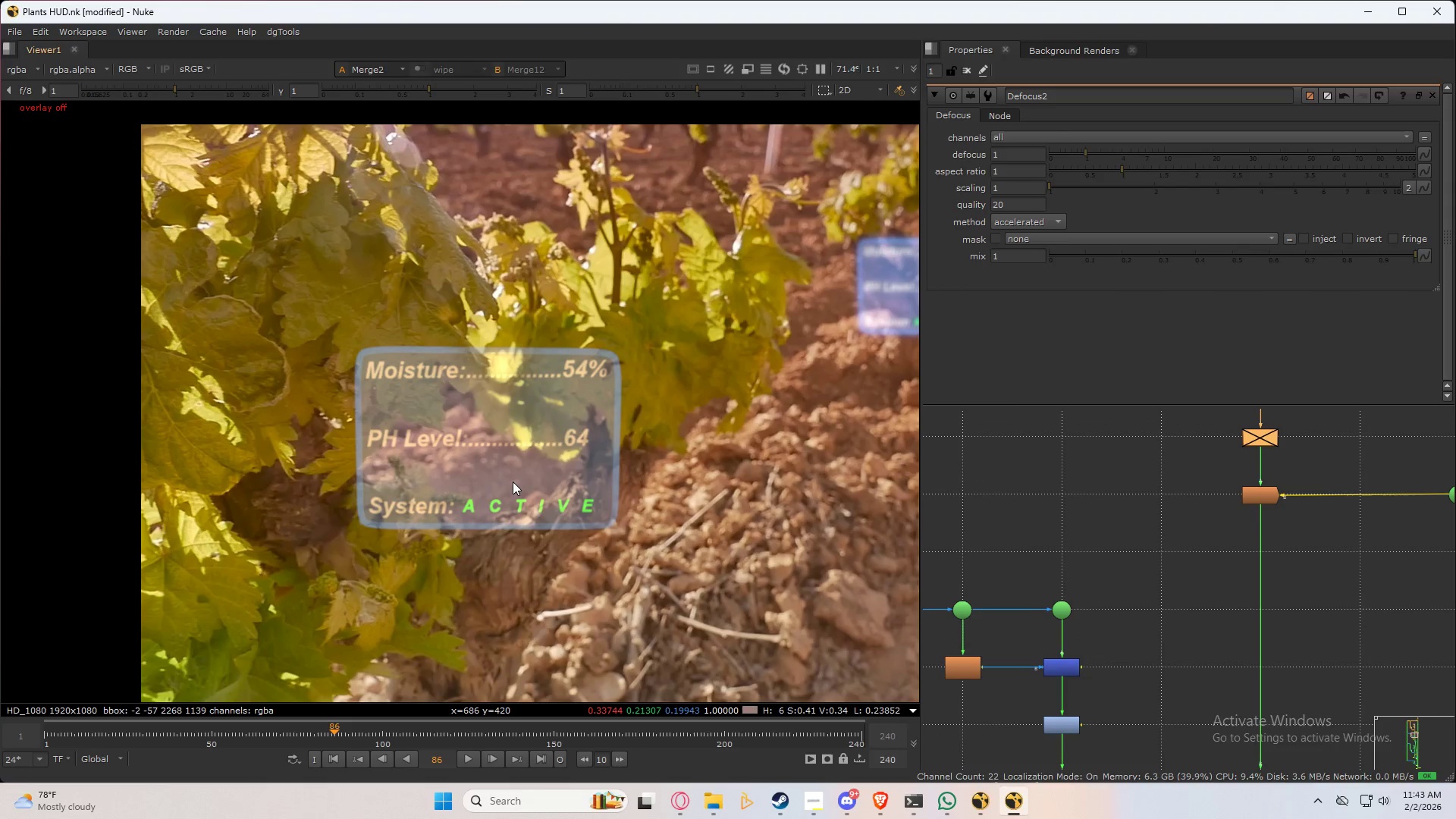 
key(D)
 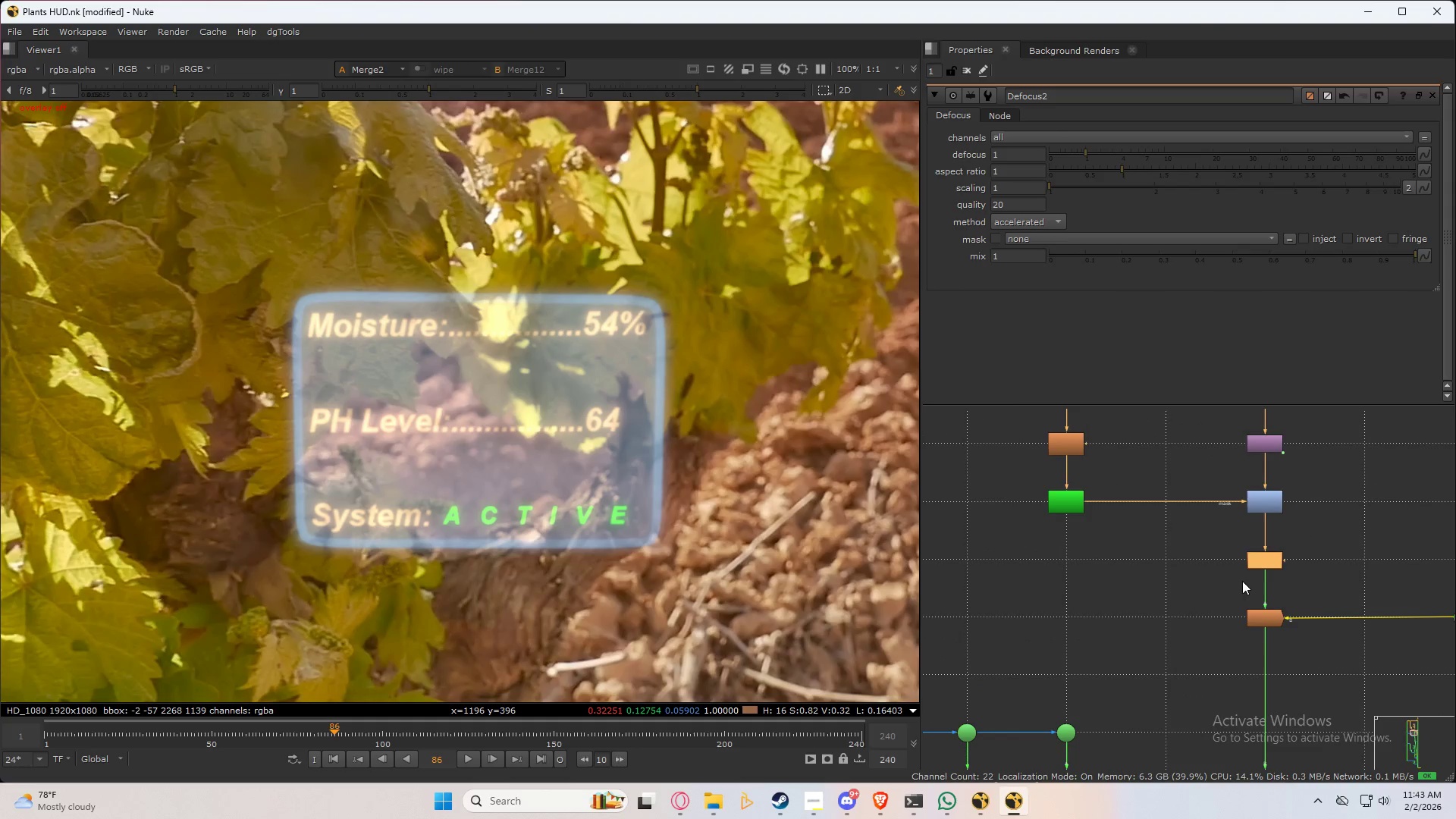 
scroll: coordinate [513, 482], scroll_direction: up, amount: 2.0
 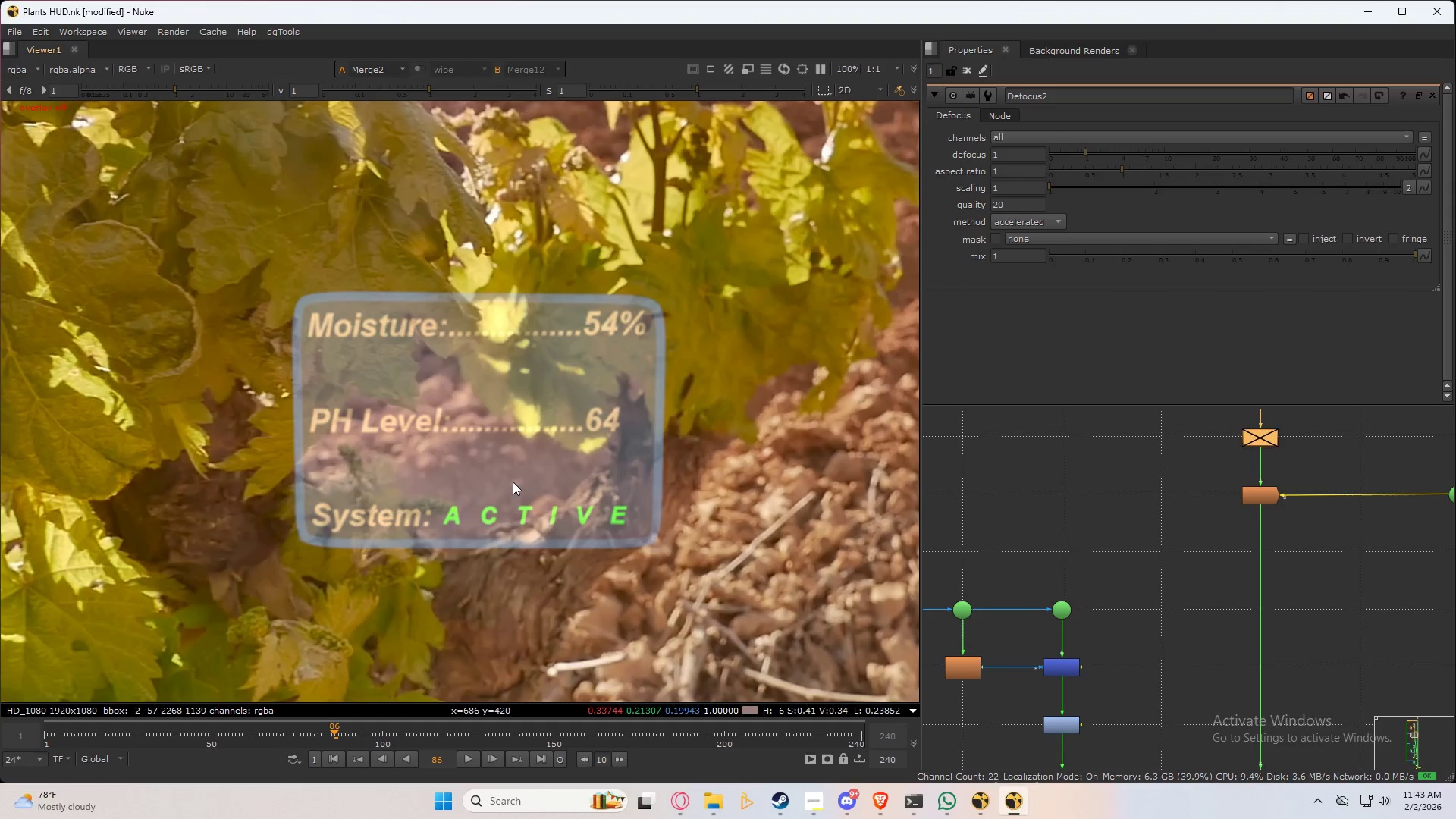 
double_click([1260, 562])
 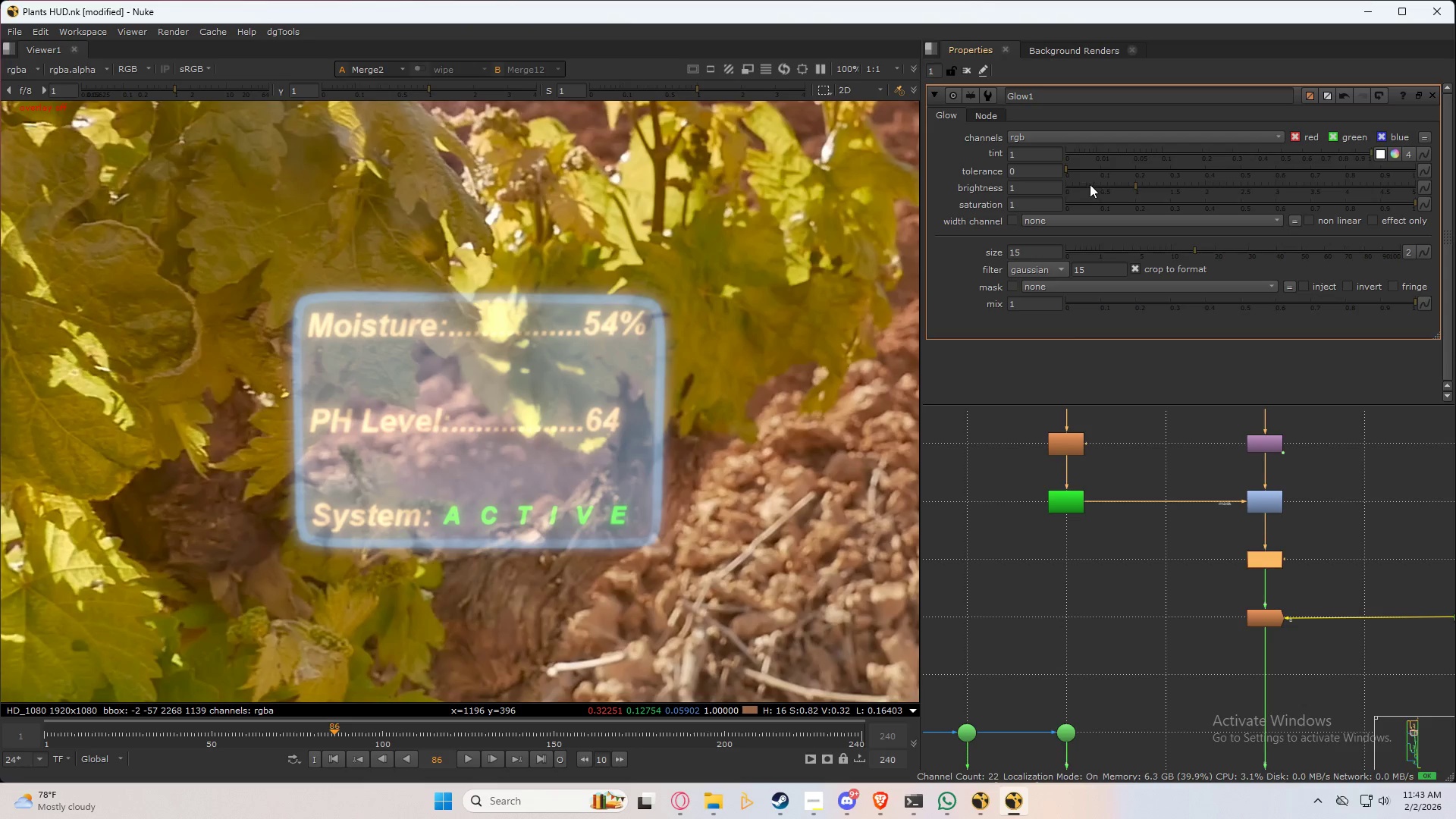 
scroll: coordinate [1294, 579], scroll_direction: up, amount: 6.0
 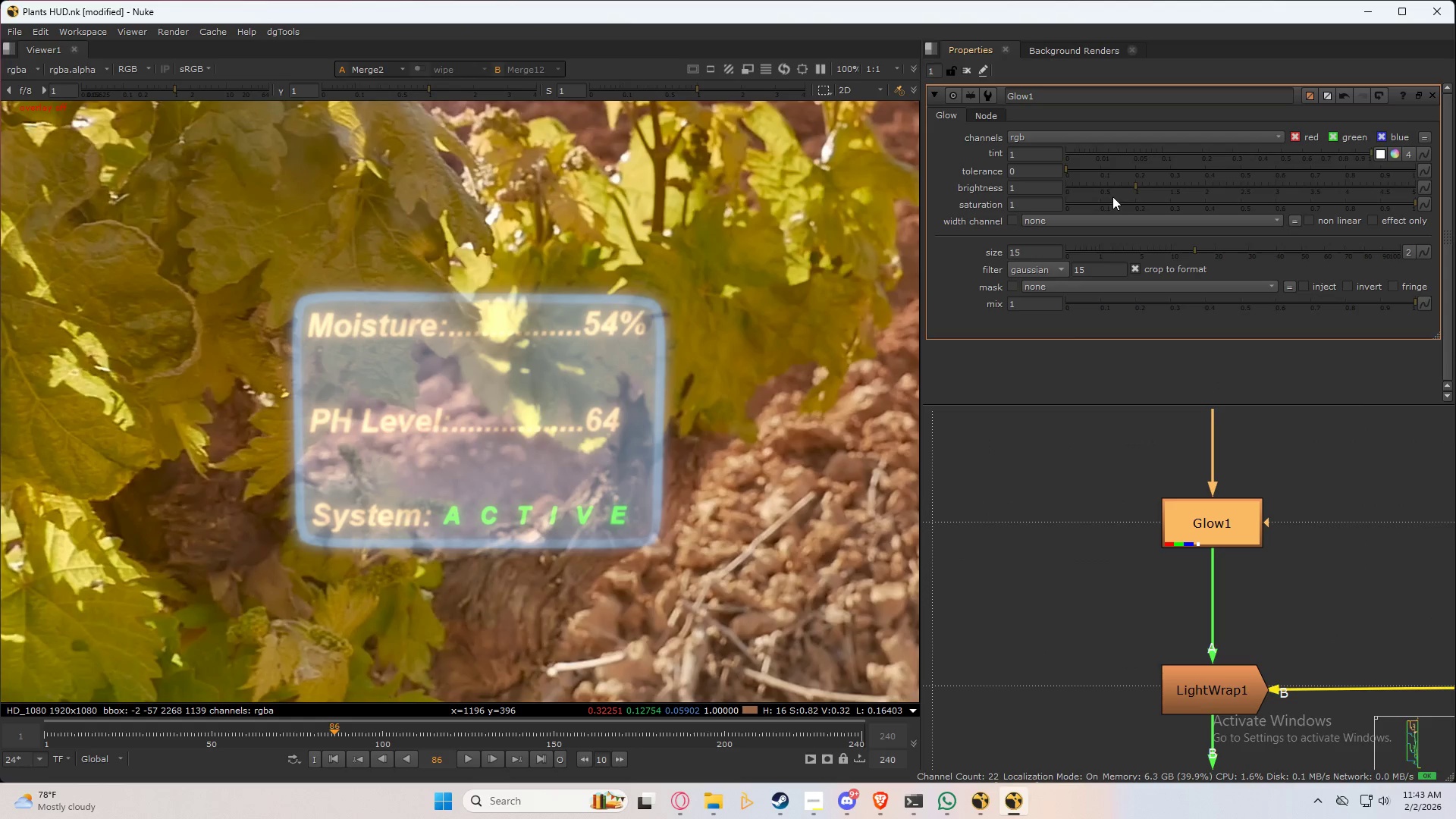 
left_click_drag(start_coordinate=[1136, 185], to_coordinate=[1095, 202])
 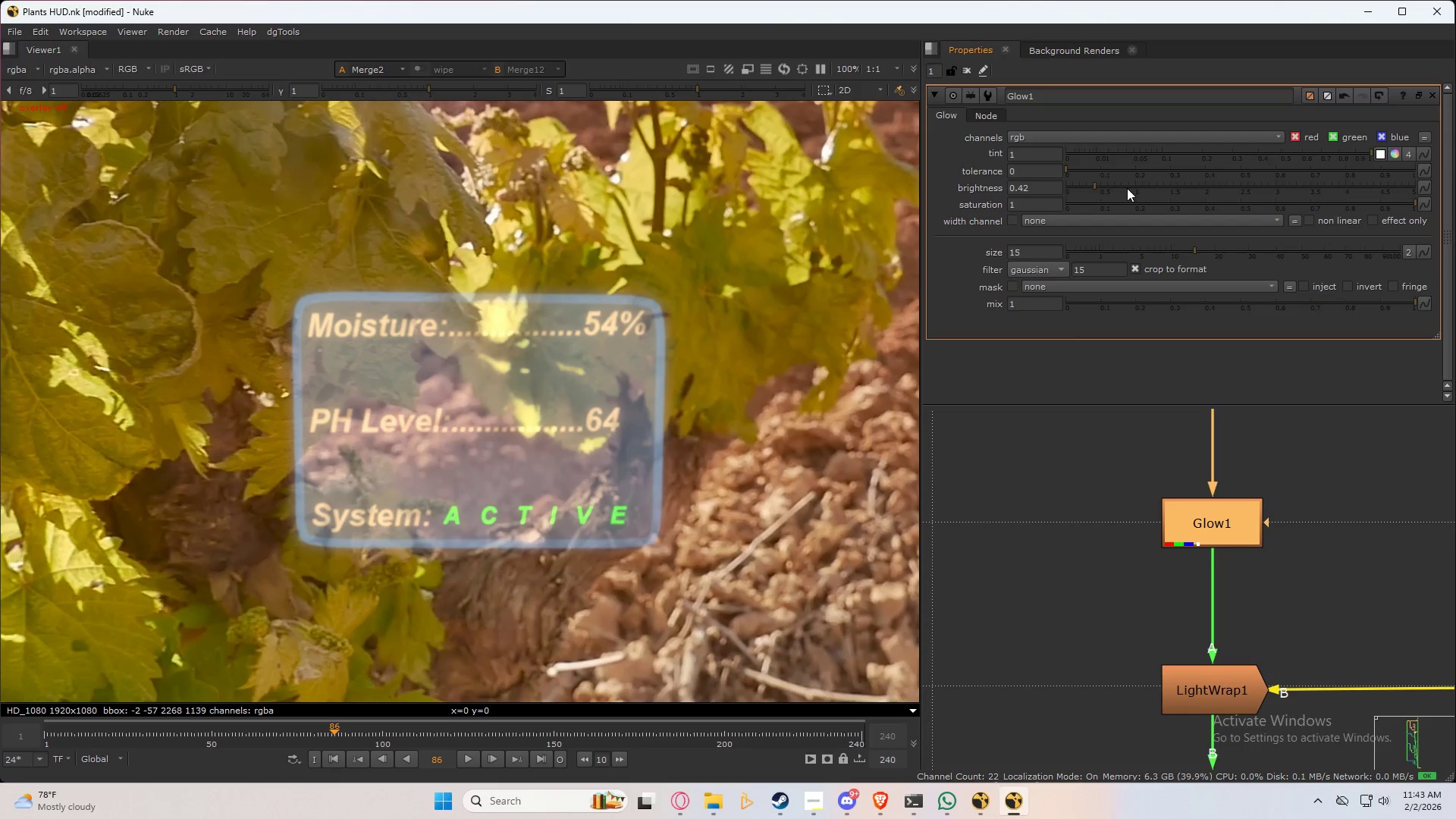 
hold_key(key=ControlLeft, duration=0.38)
left_click([1133, 185])
 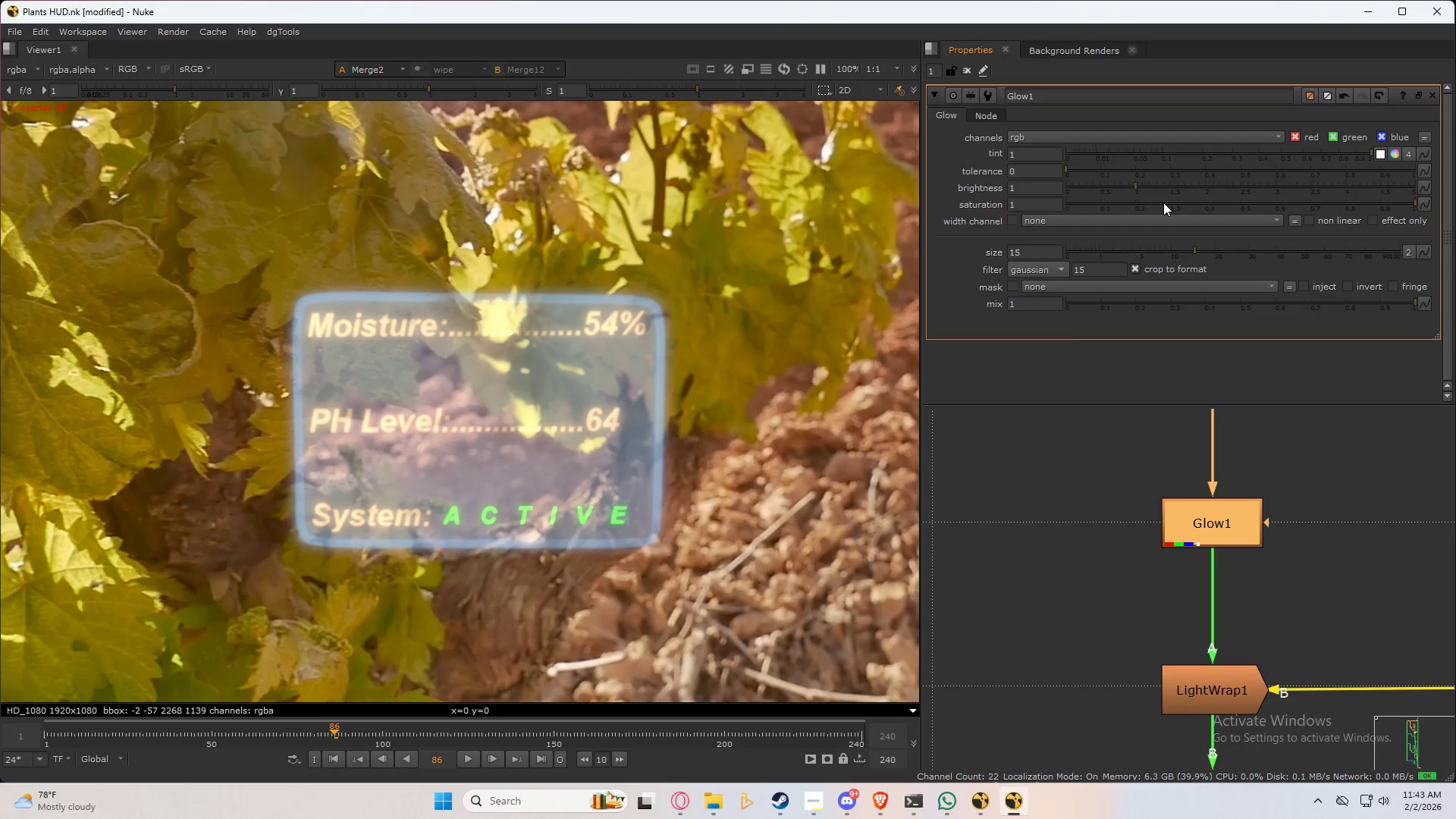 
key(Control+ControlLeft)
 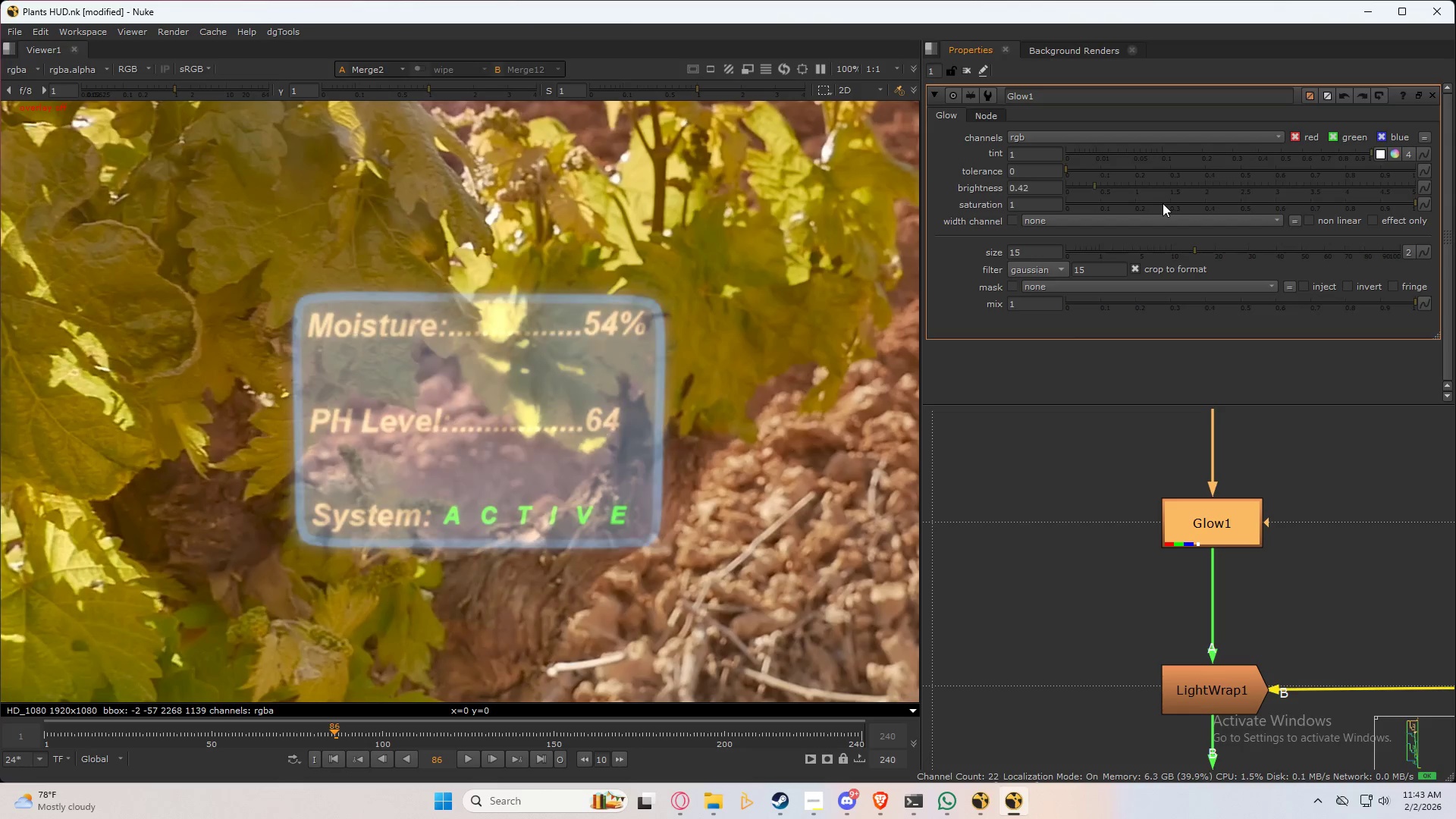 
key(Control+Z)
 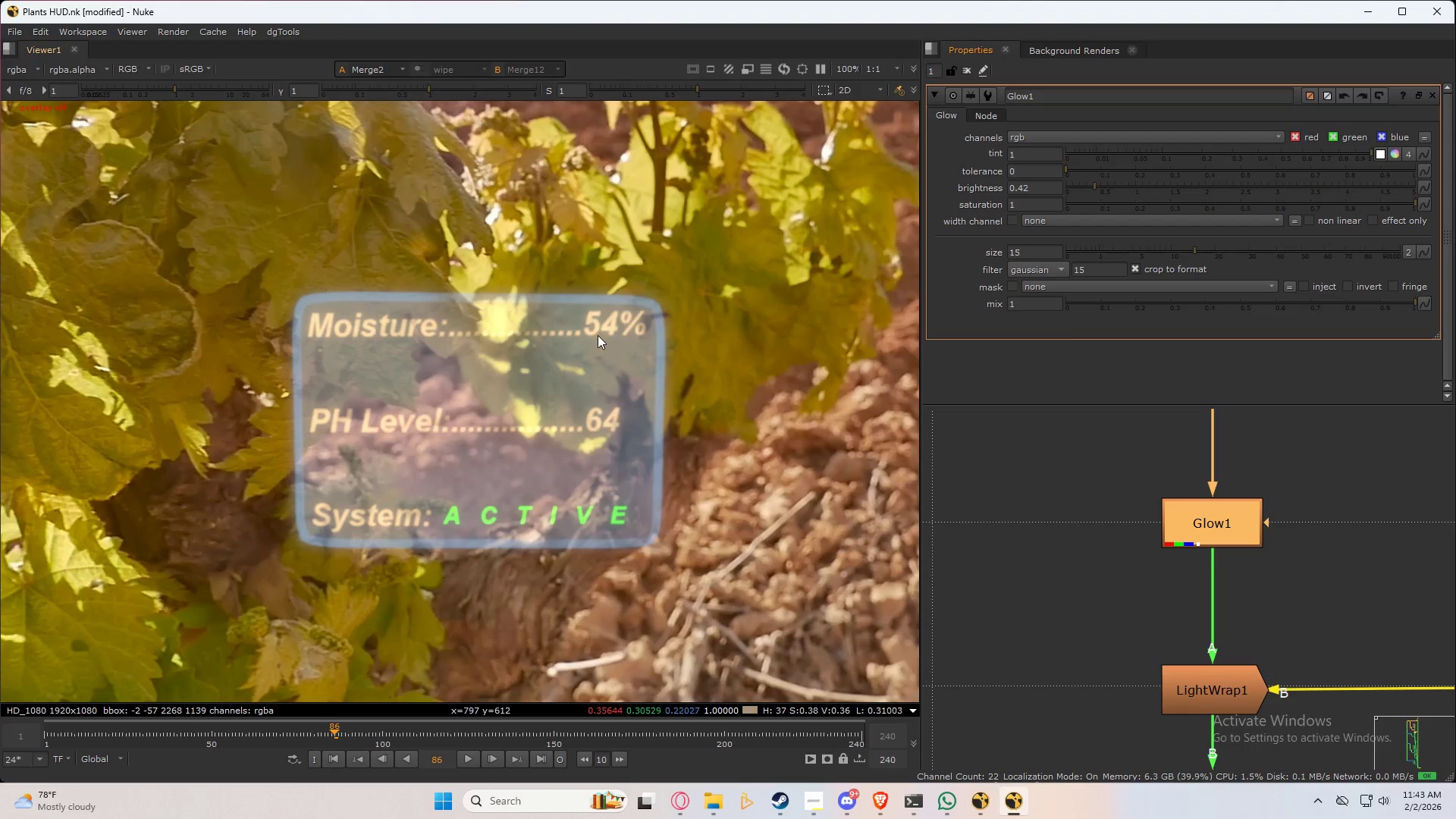 
scroll: coordinate [604, 332], scroll_direction: down, amount: 4.0
 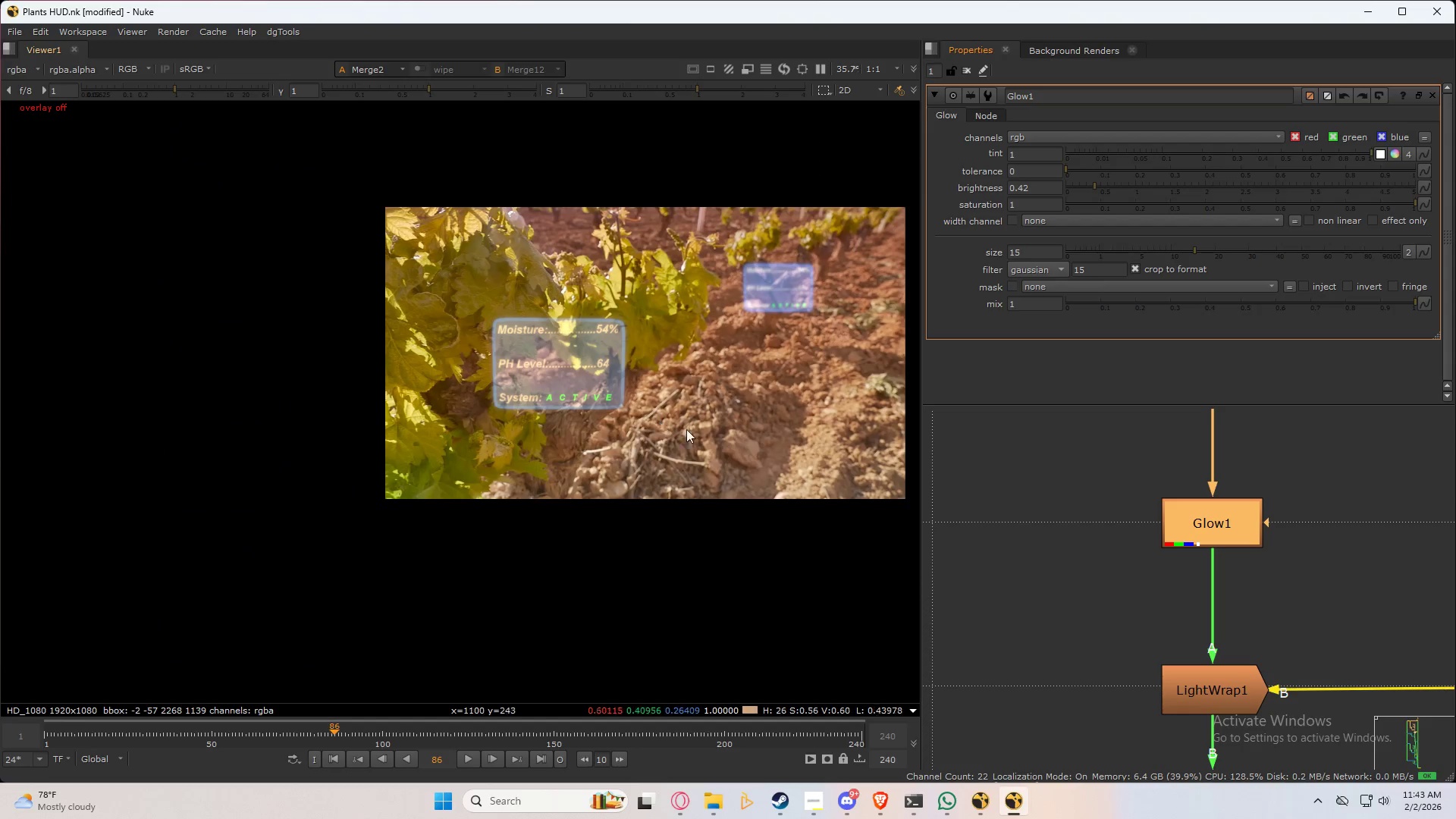 
scroll: coordinate [526, 406], scroll_direction: up, amount: 9.0
 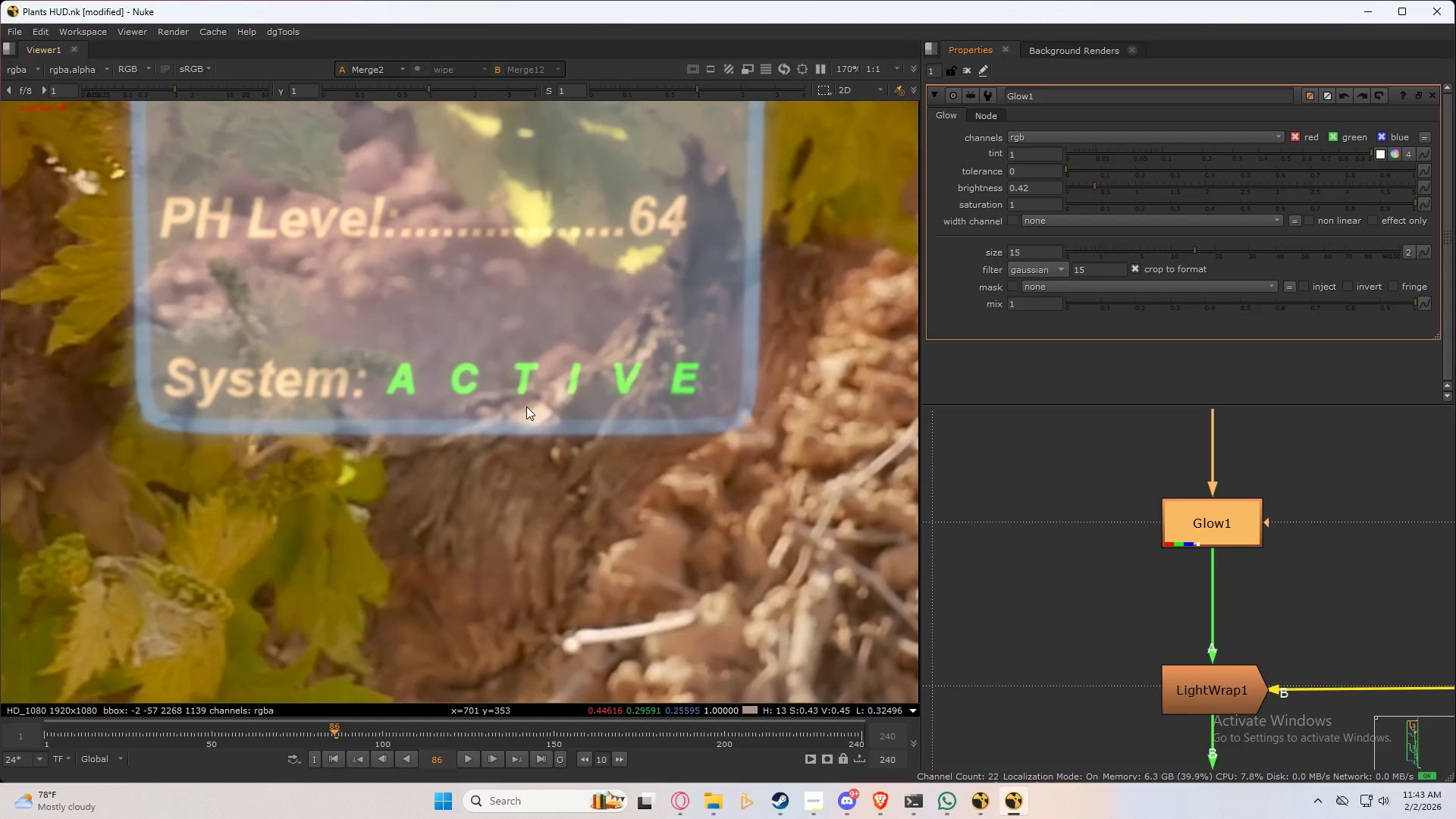 
scroll: coordinate [1237, 542], scroll_direction: down, amount: 14.0
 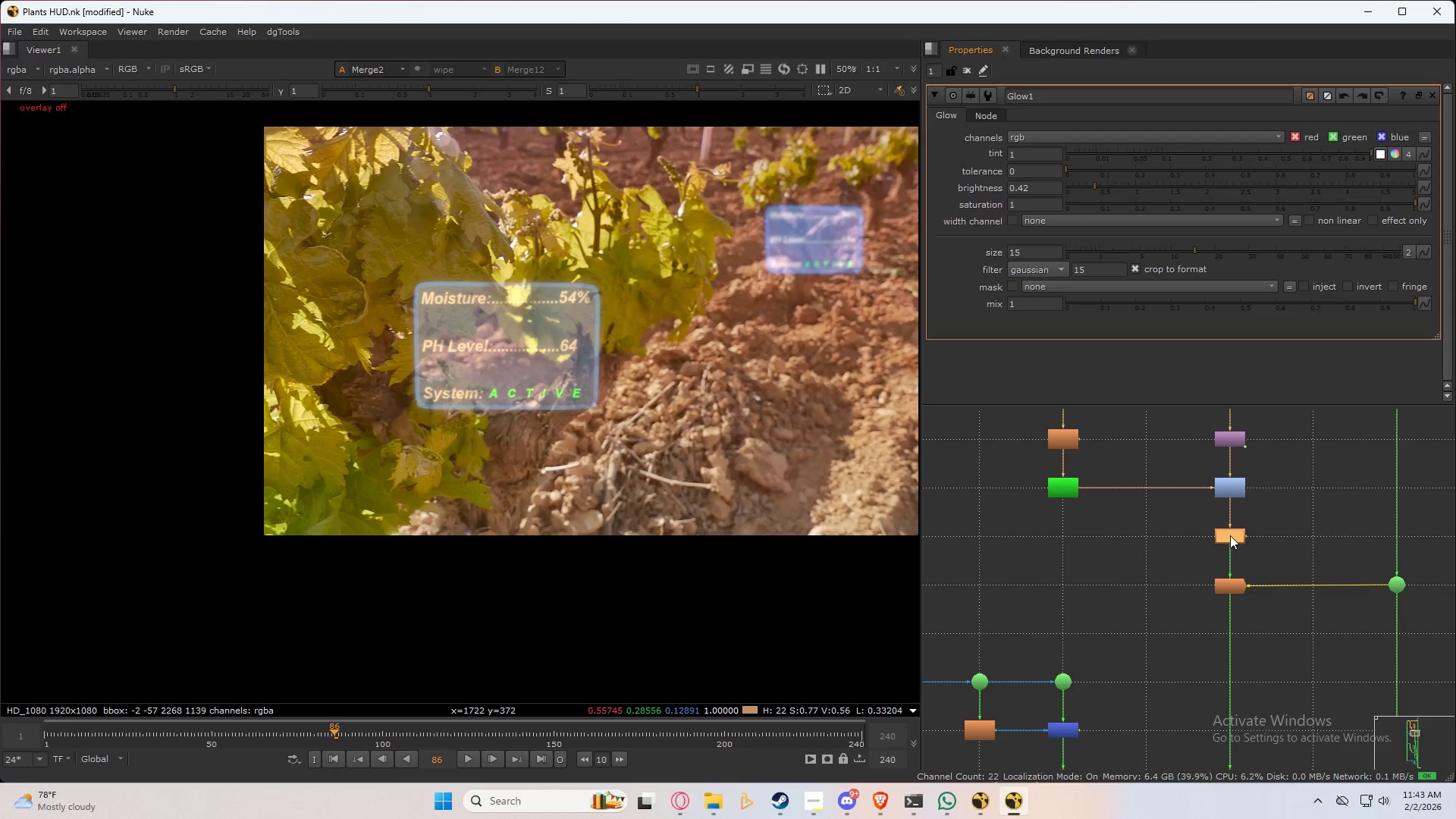 
left_click([1230, 535])
 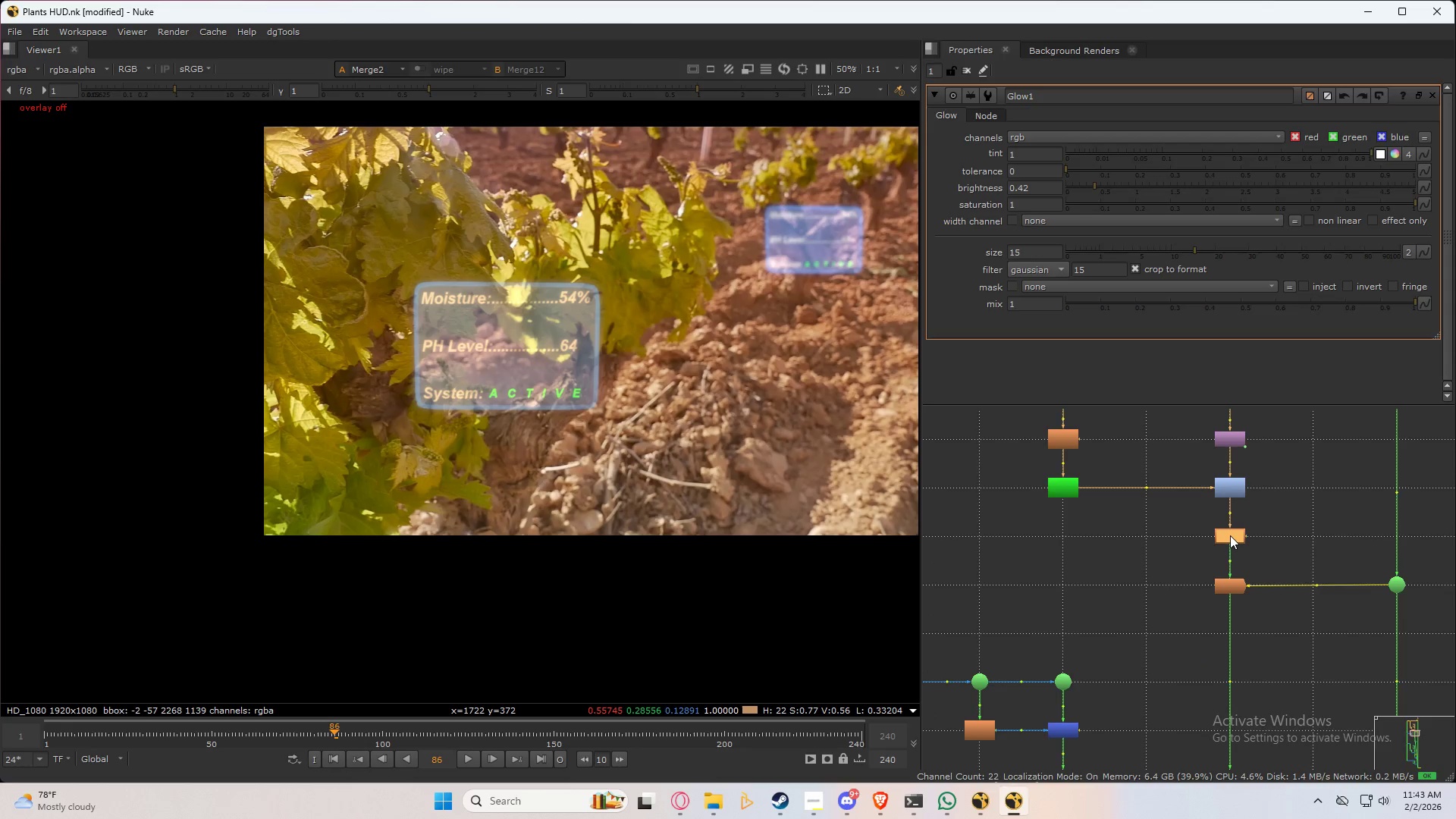 
key(Control+C)
 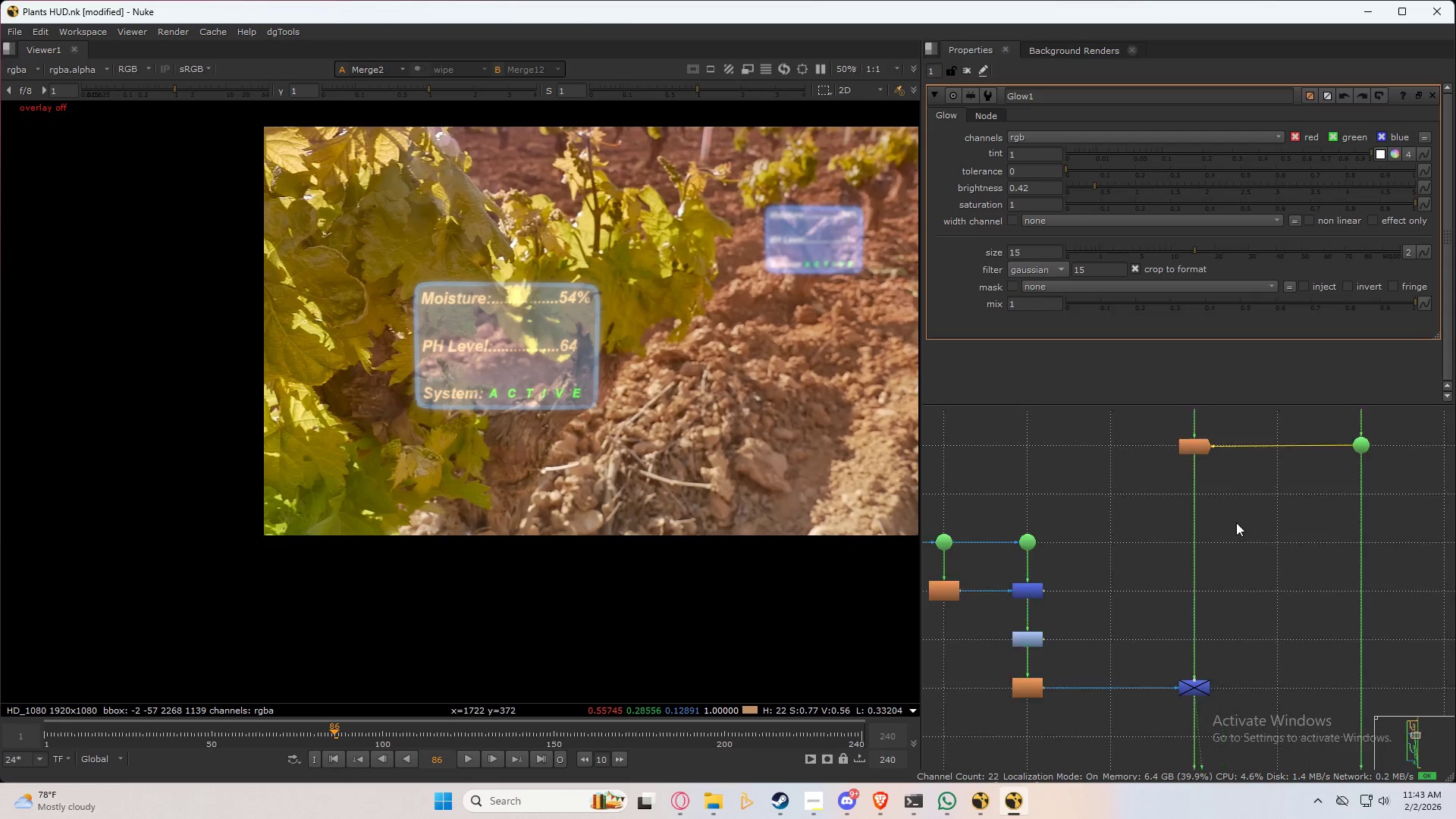 
scroll: coordinate [1222, 607], scroll_direction: down, amount: 7.0
 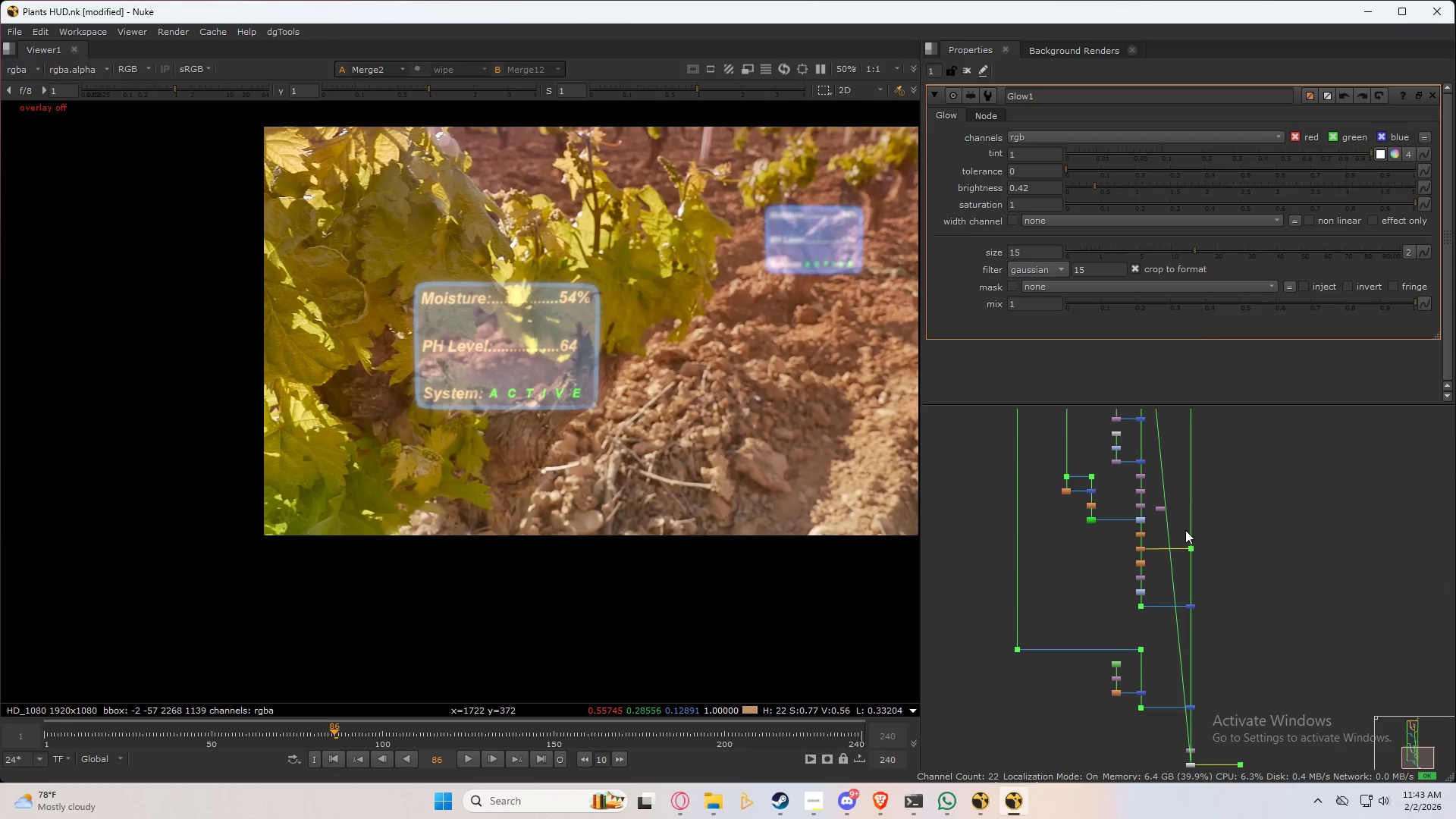 
scroll: coordinate [1130, 552], scroll_direction: up, amount: 11.0
 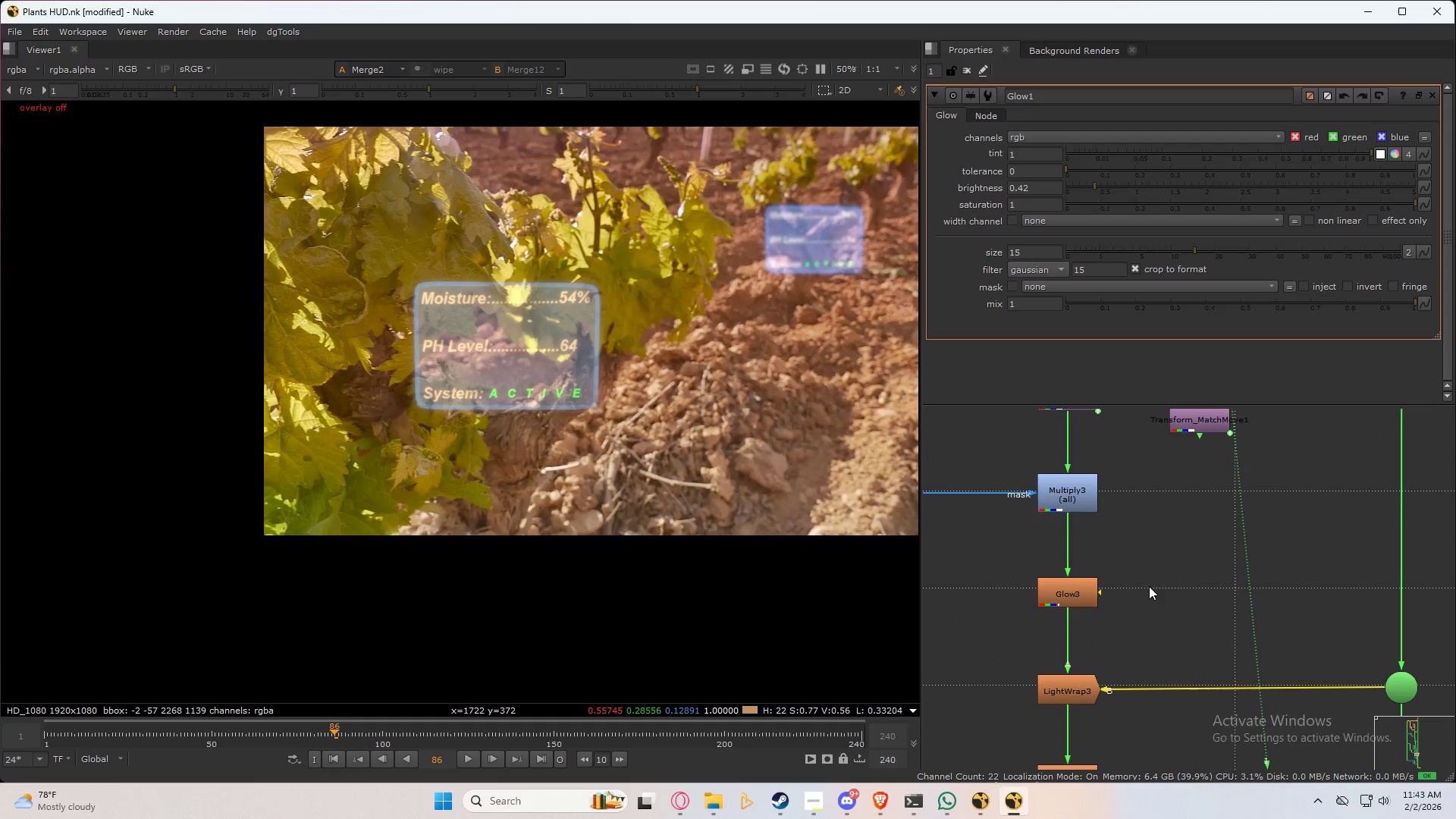 
left_click([1149, 585])
 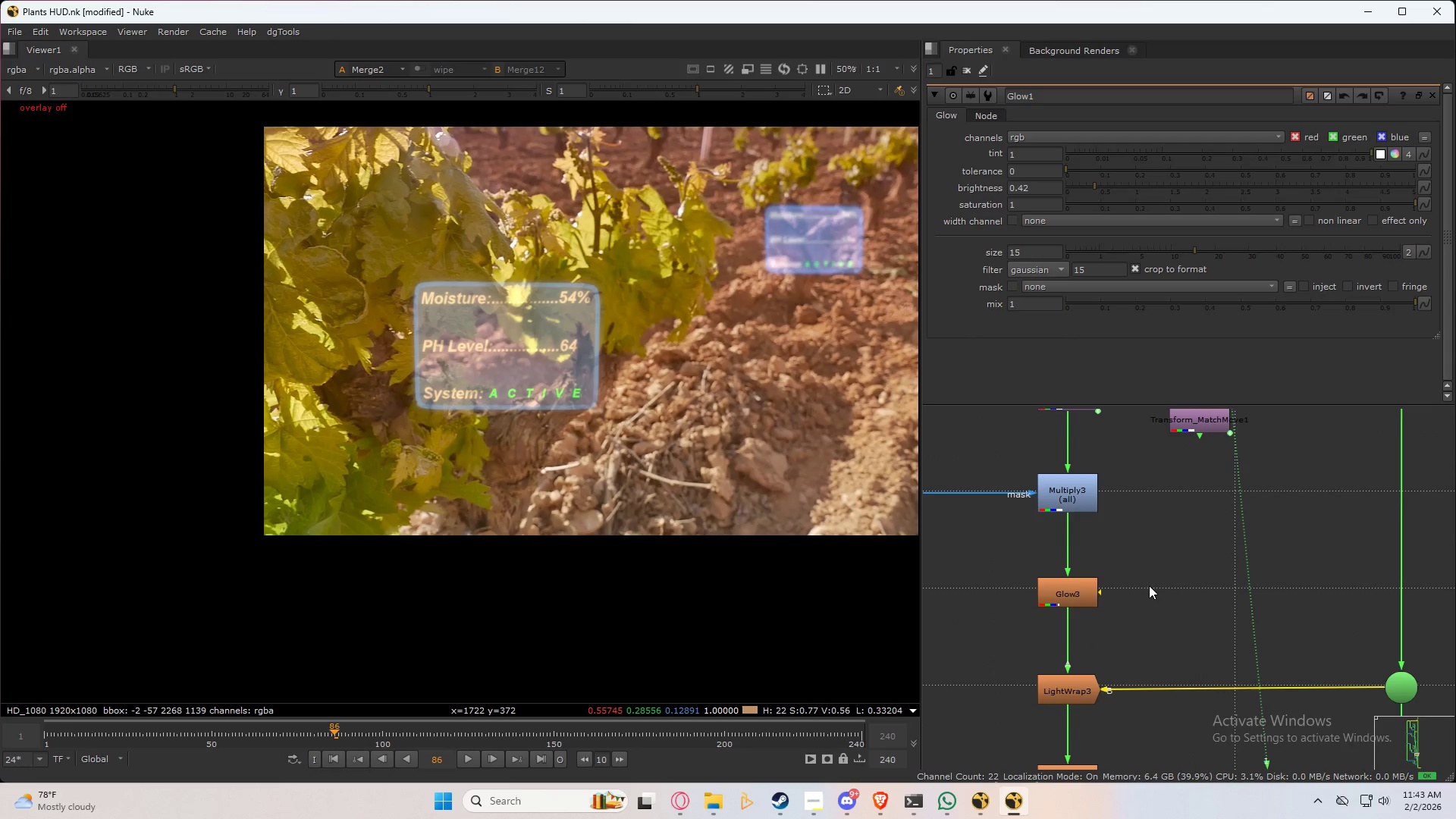 
key(Control+ControlLeft)
 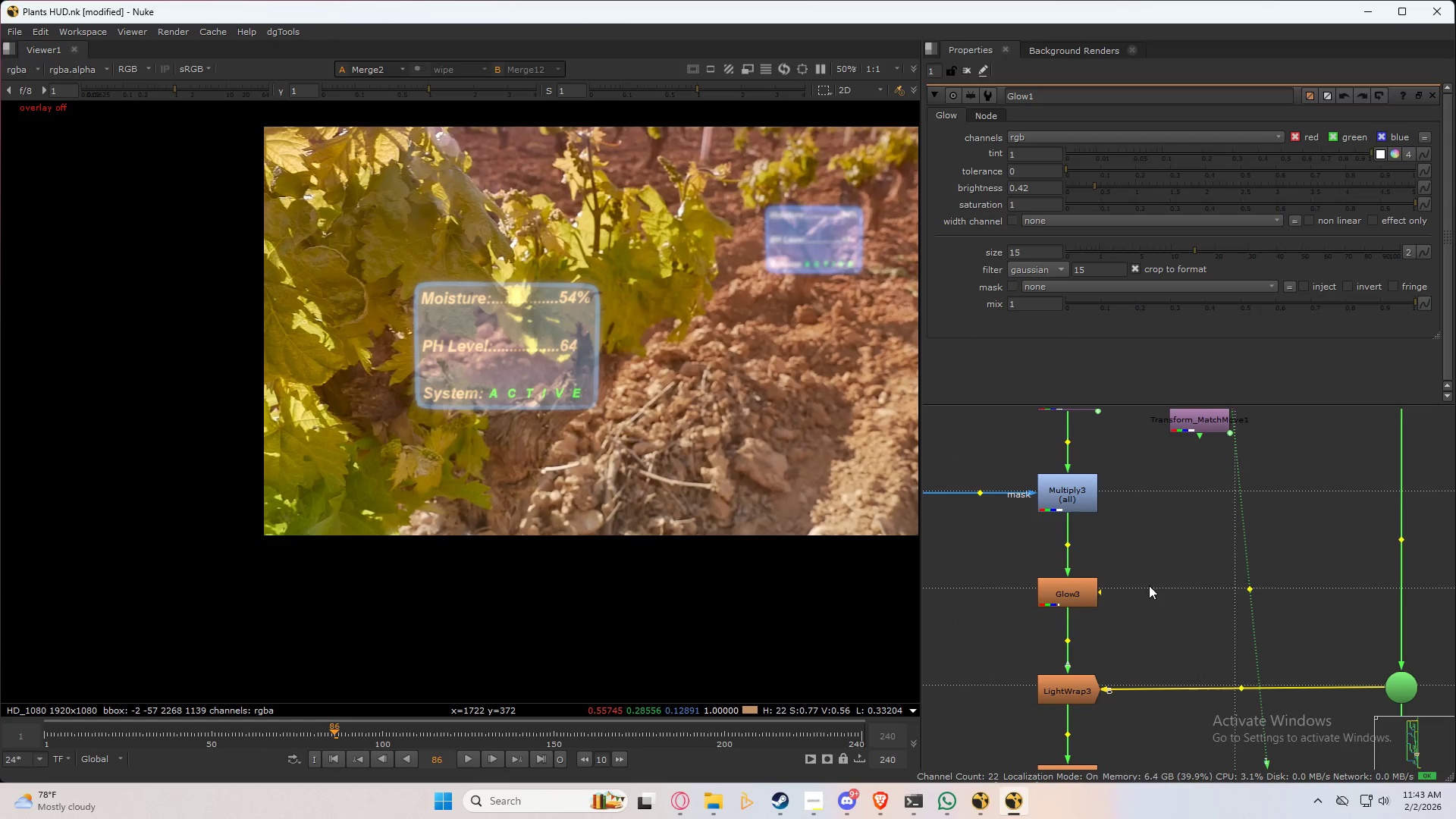 
key(Control+V)
 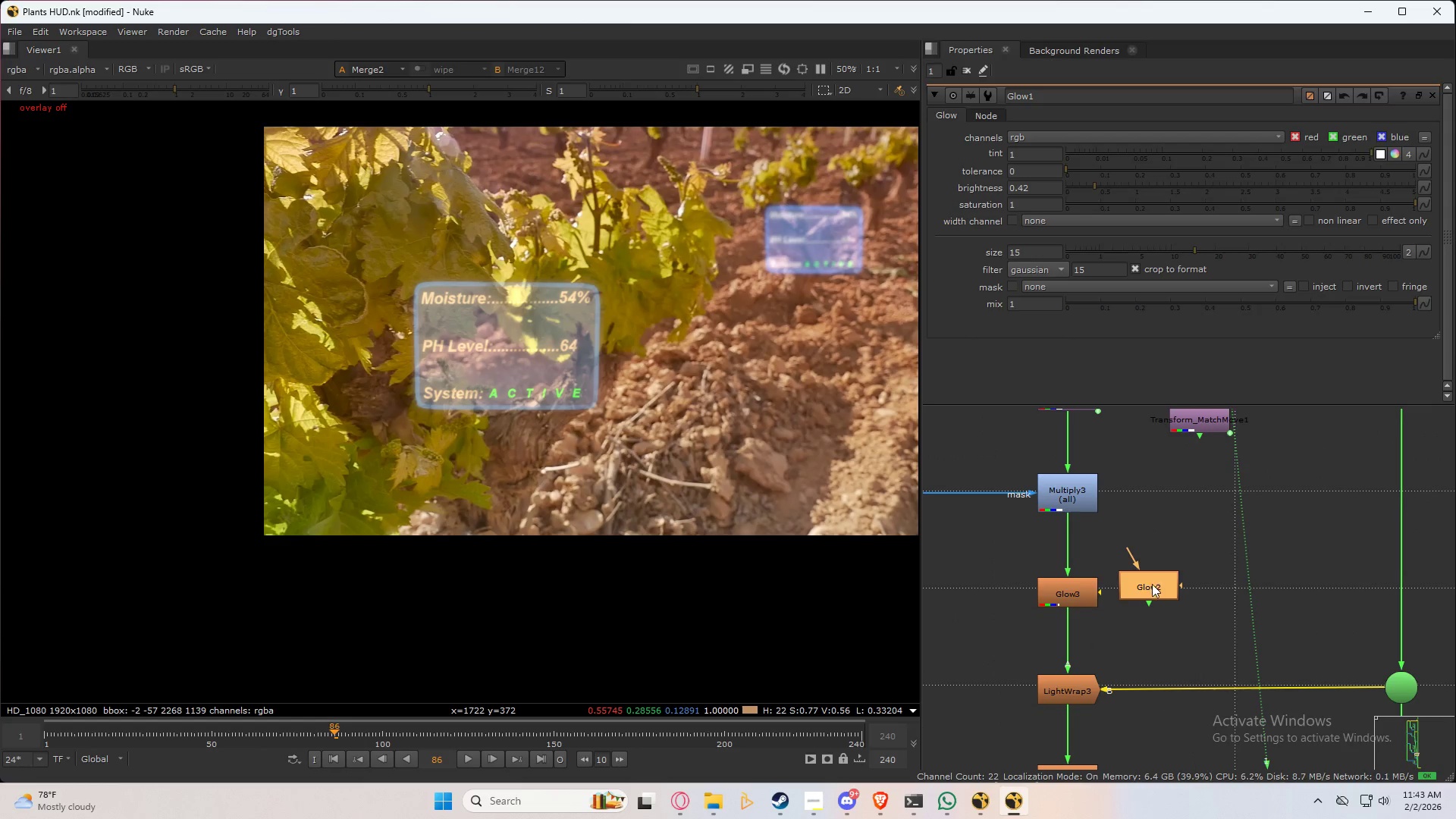 
left_click_drag(start_coordinate=[1152, 582], to_coordinate=[1082, 590])
 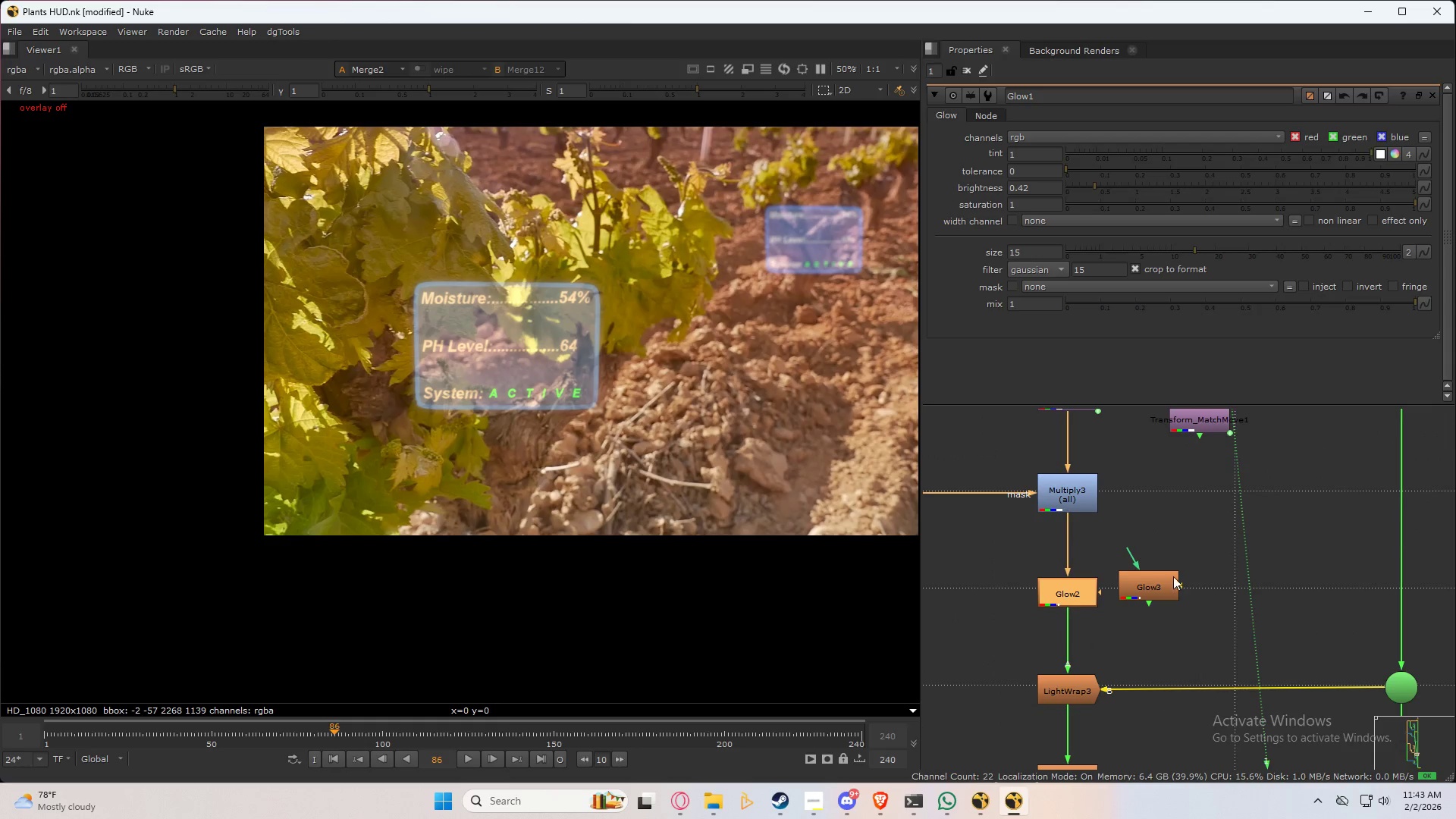 
hold_key(key=ControlLeft, duration=0.95)
 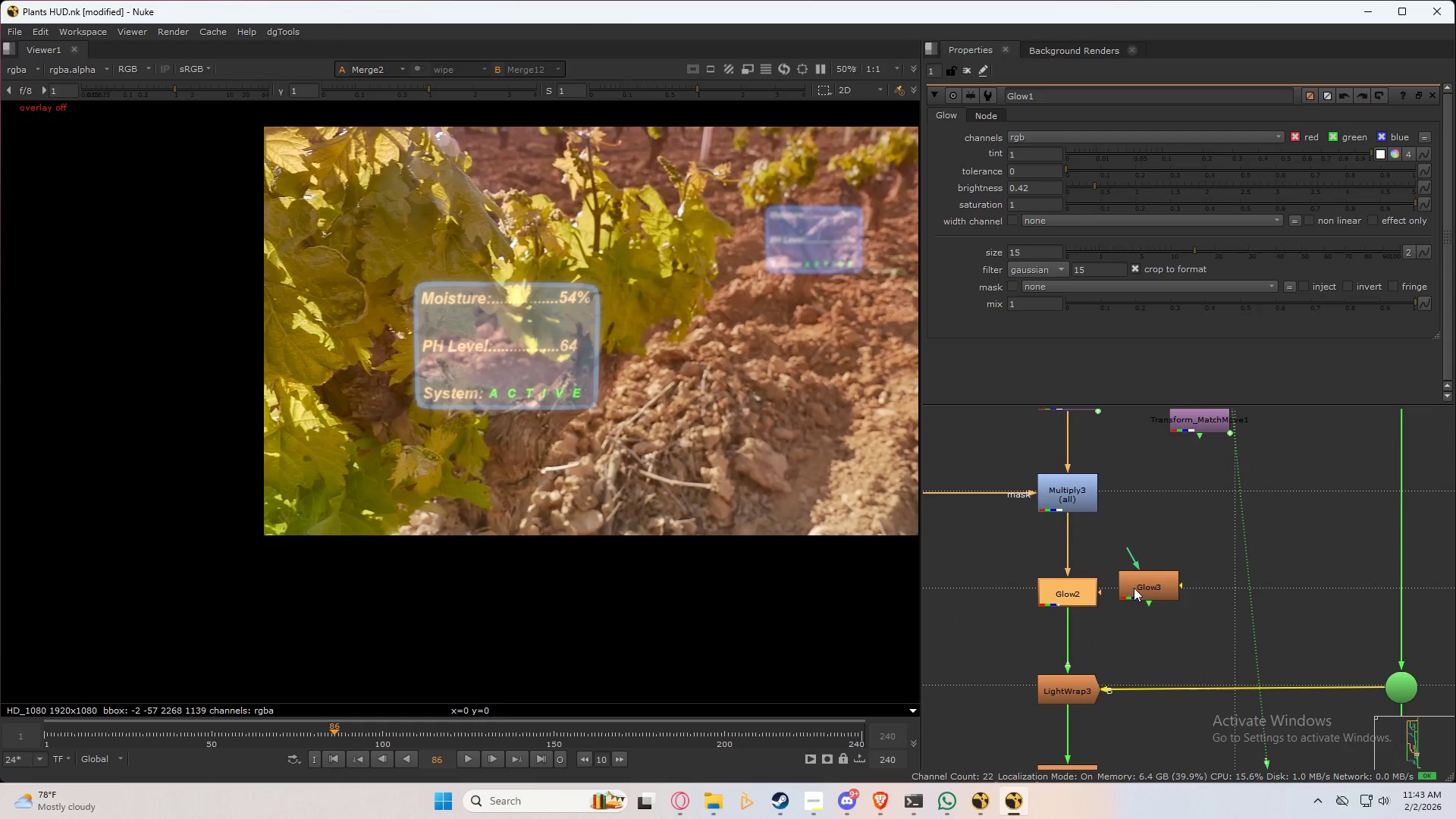 
hold_key(key=ShiftLeft, duration=0.92)
 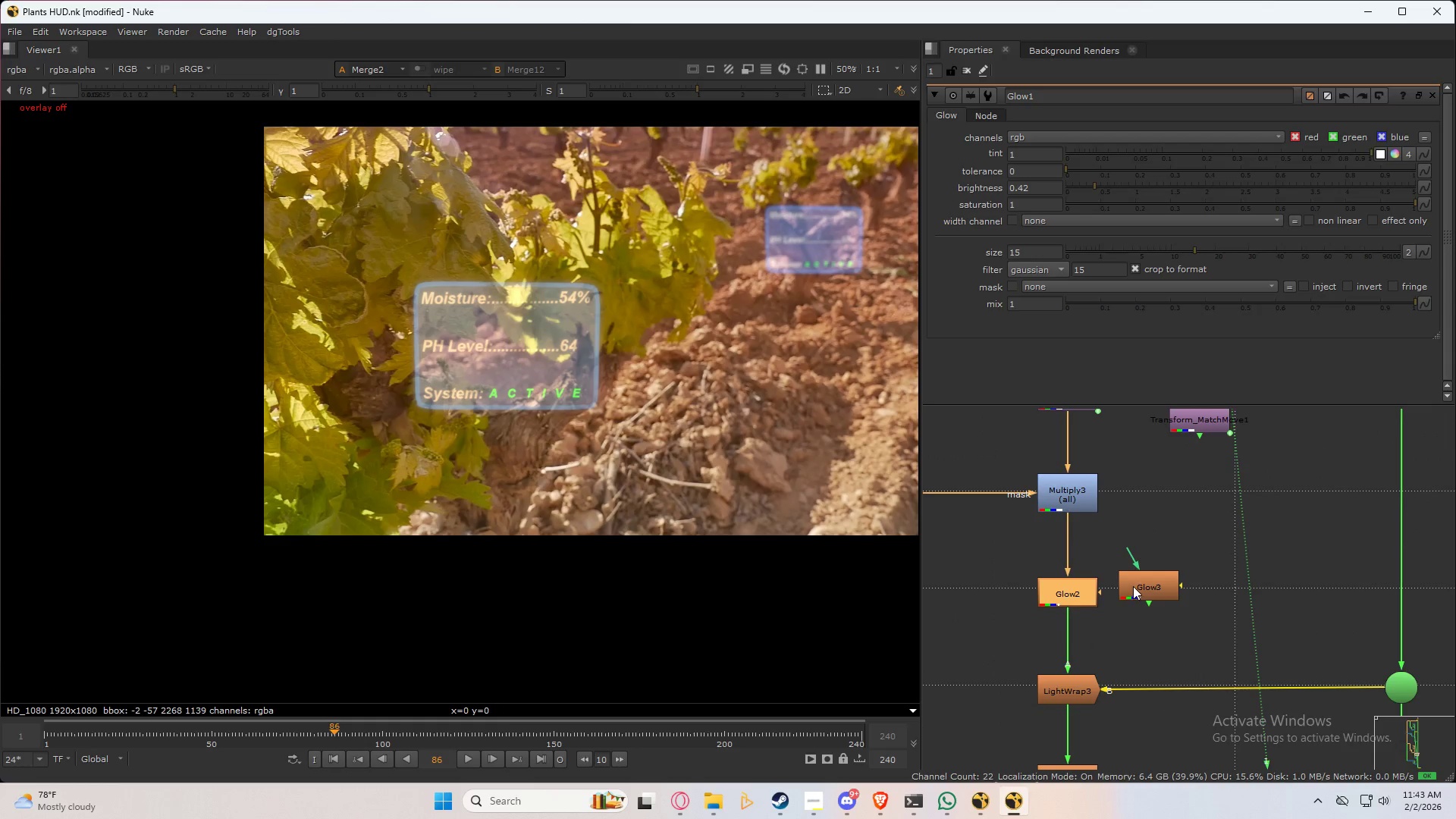 
left_click([1166, 589])
 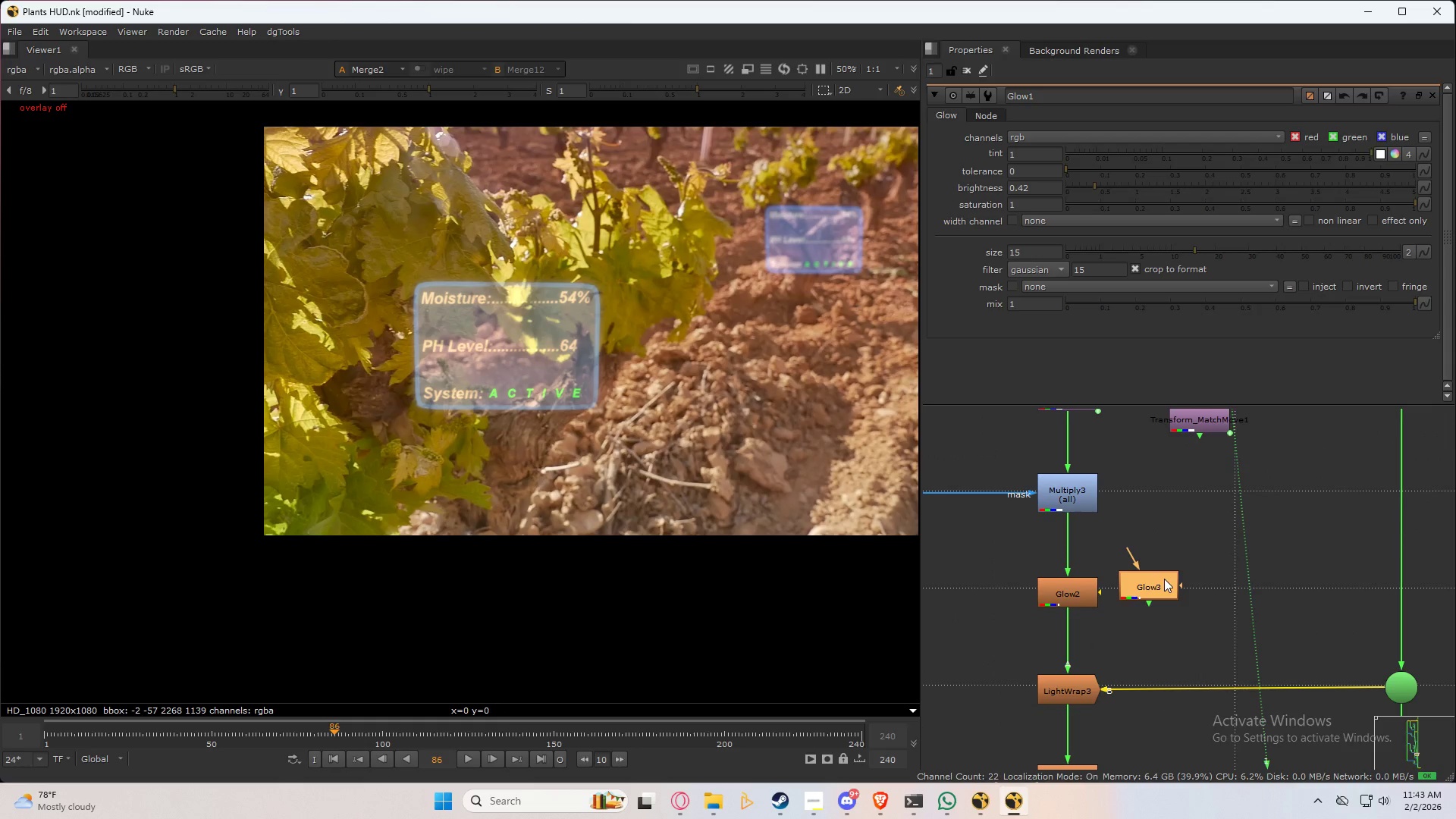 
key(Delete)
 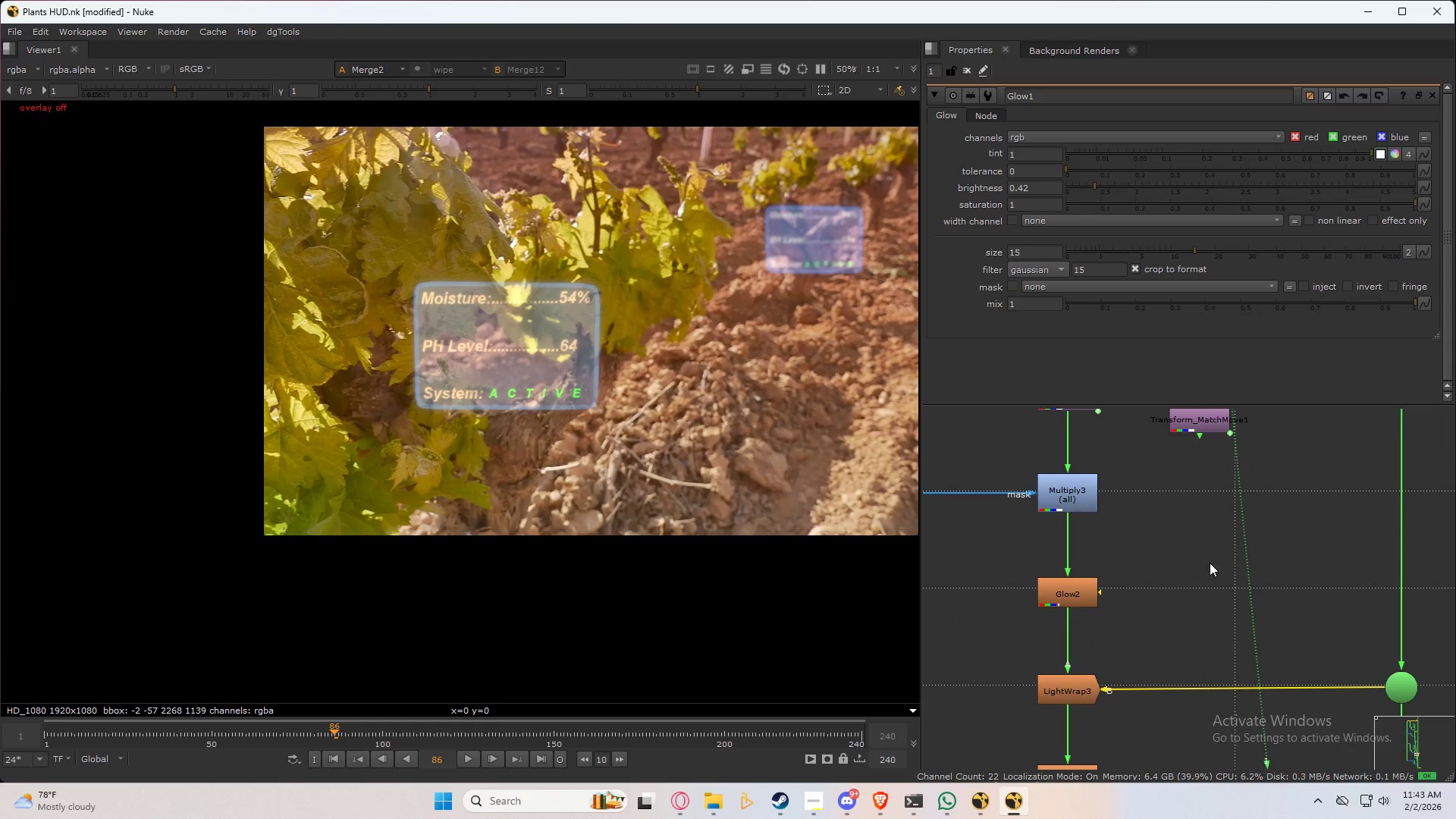 
double_click([1224, 700])
 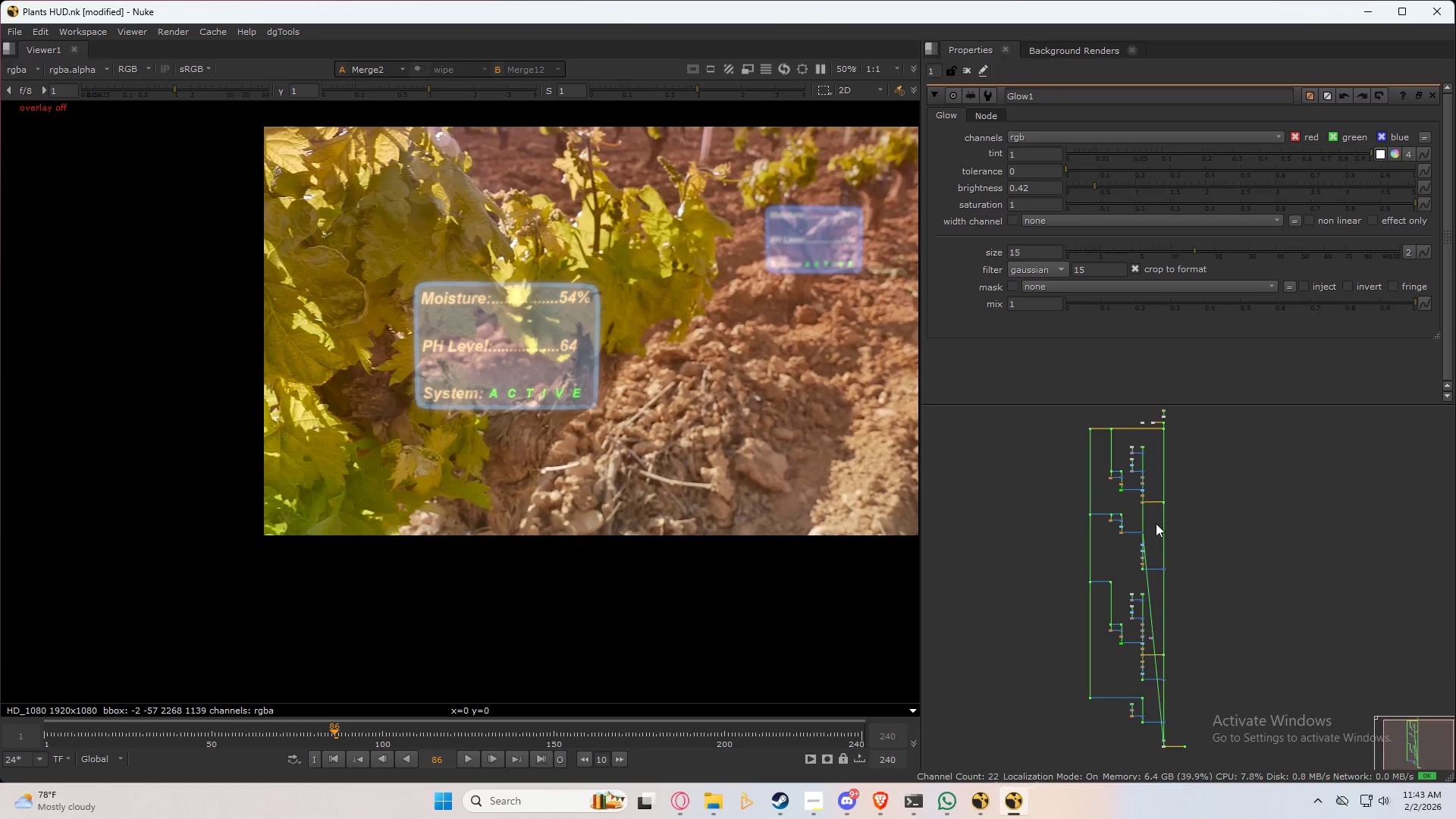 
scroll: coordinate [1163, 542], scroll_direction: down, amount: 8.0
 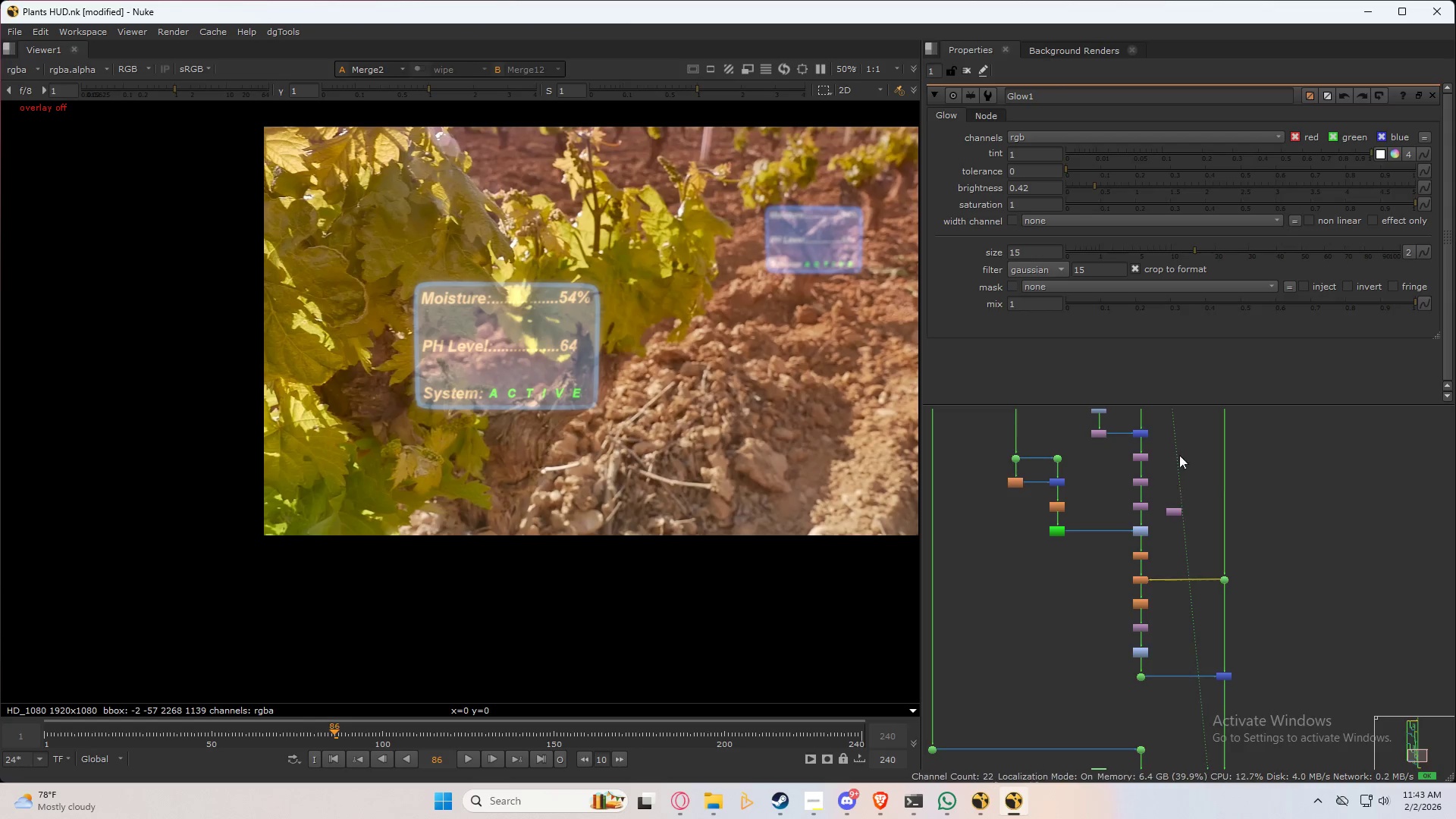 
scroll: coordinate [1149, 557], scroll_direction: up, amount: 6.0
 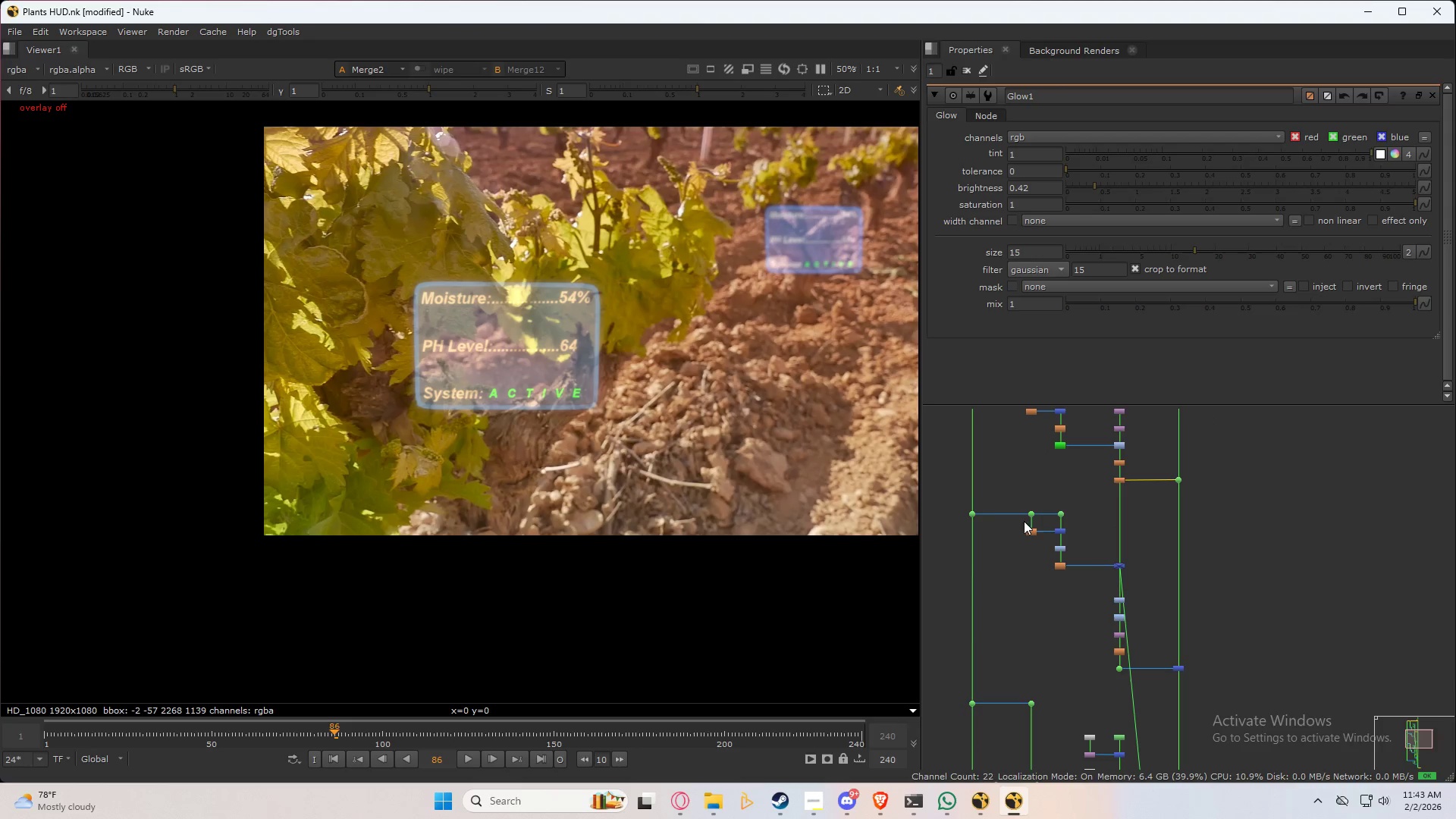 
left_click_drag(start_coordinate=[952, 500], to_coordinate=[1144, 579])
 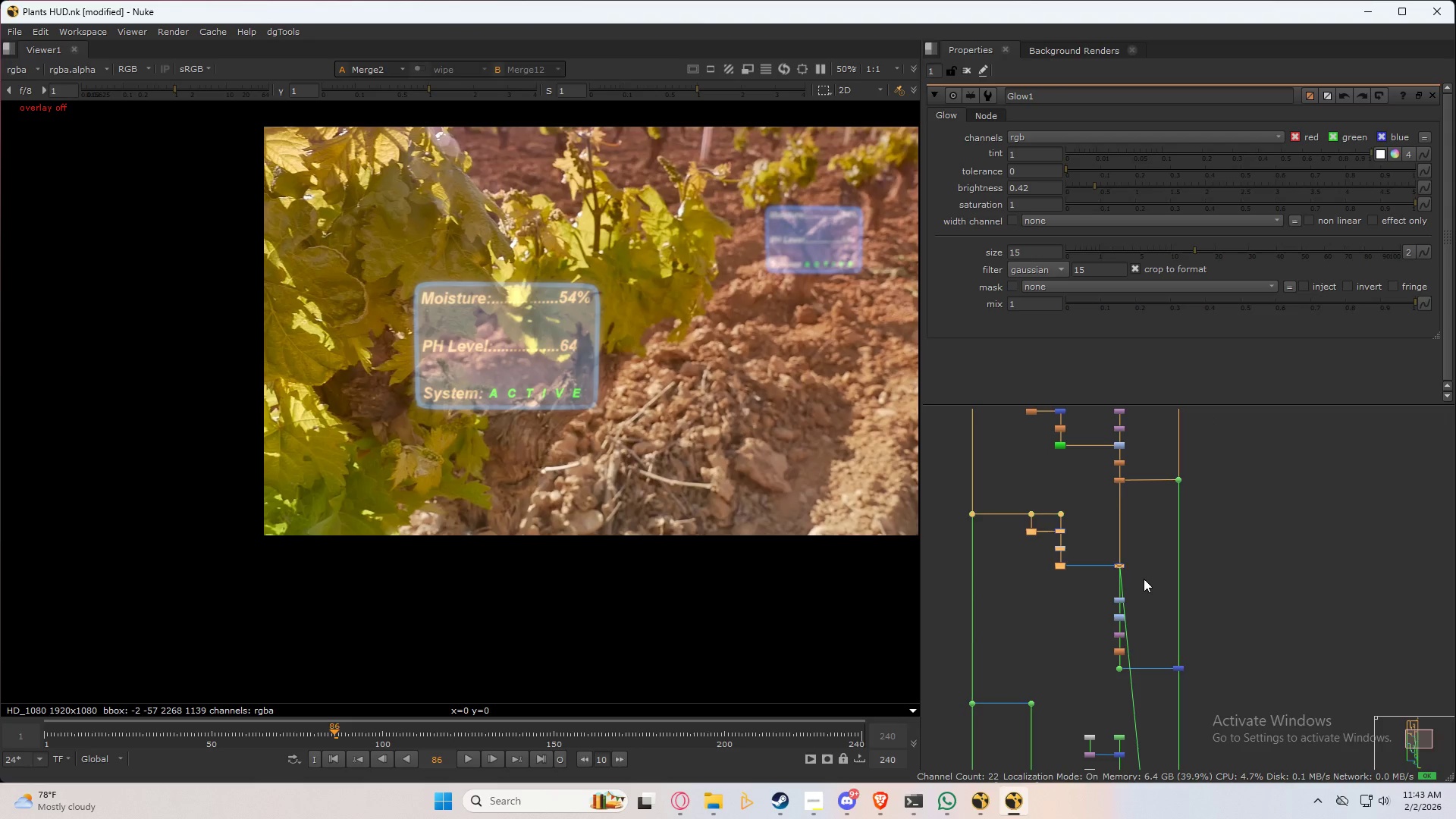 
key(Delete)
 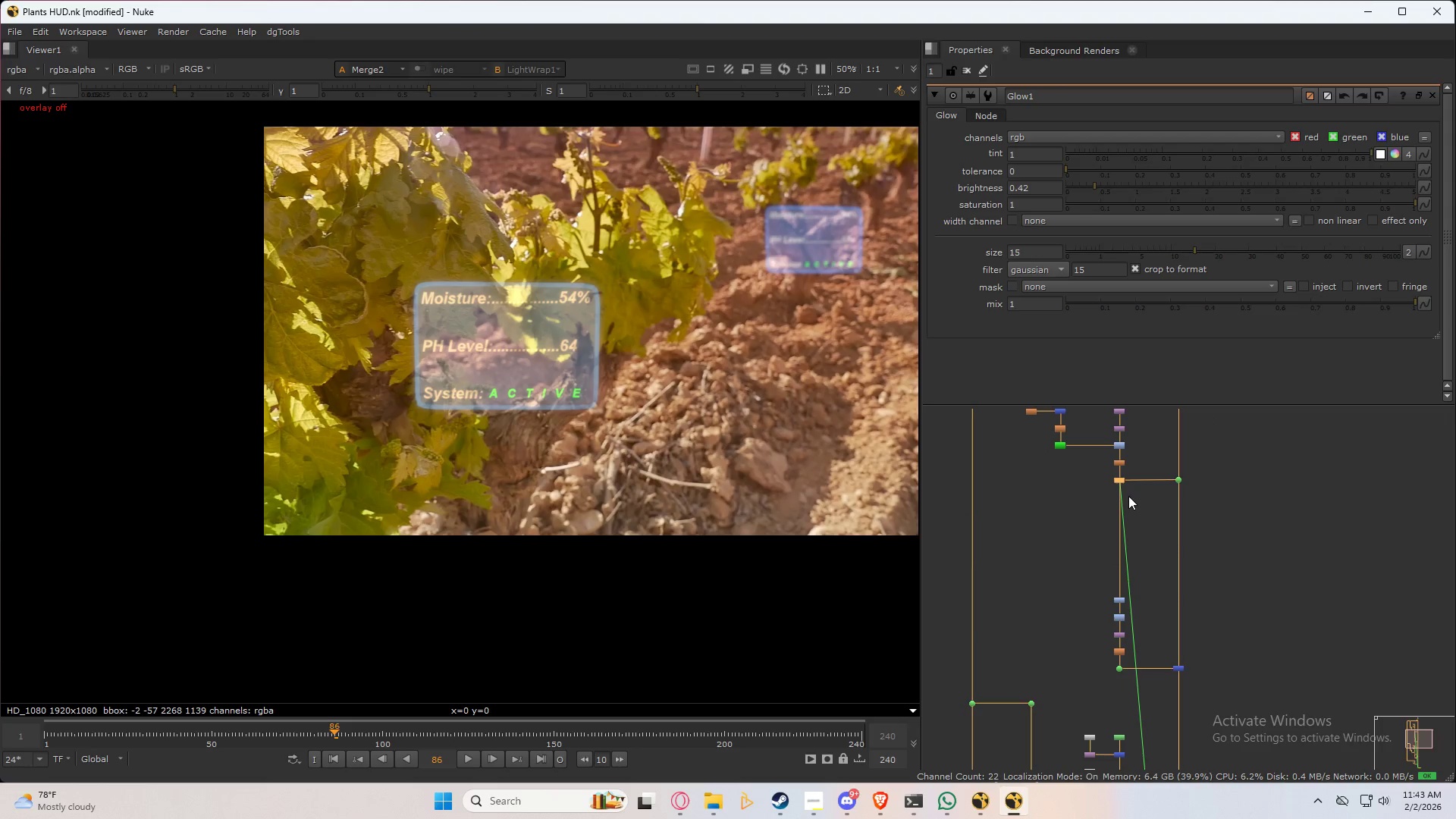 
left_click_drag(start_coordinate=[1122, 496], to_coordinate=[1136, 497])
 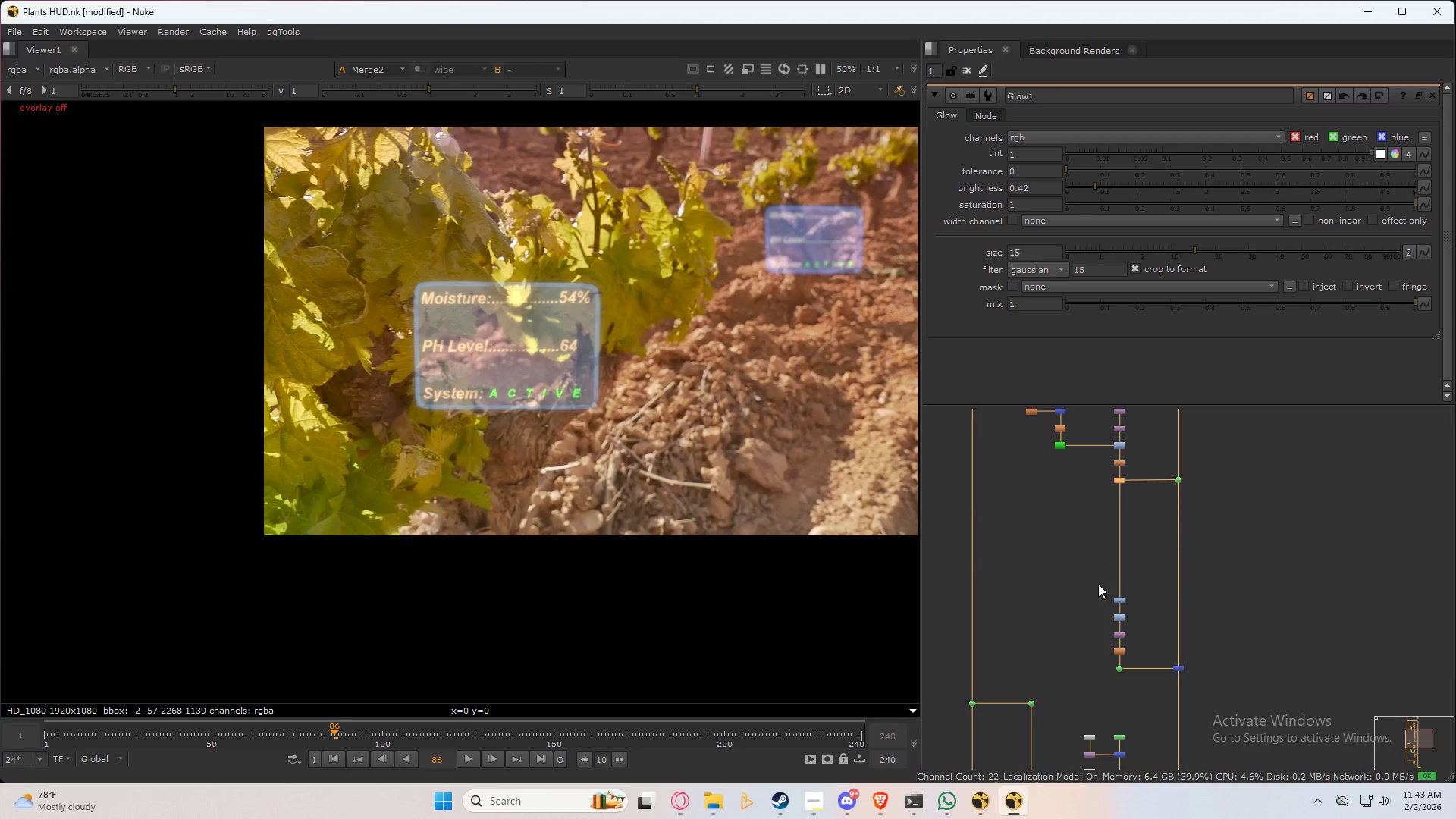 
left_click_drag(start_coordinate=[1077, 573], to_coordinate=[1203, 695])
 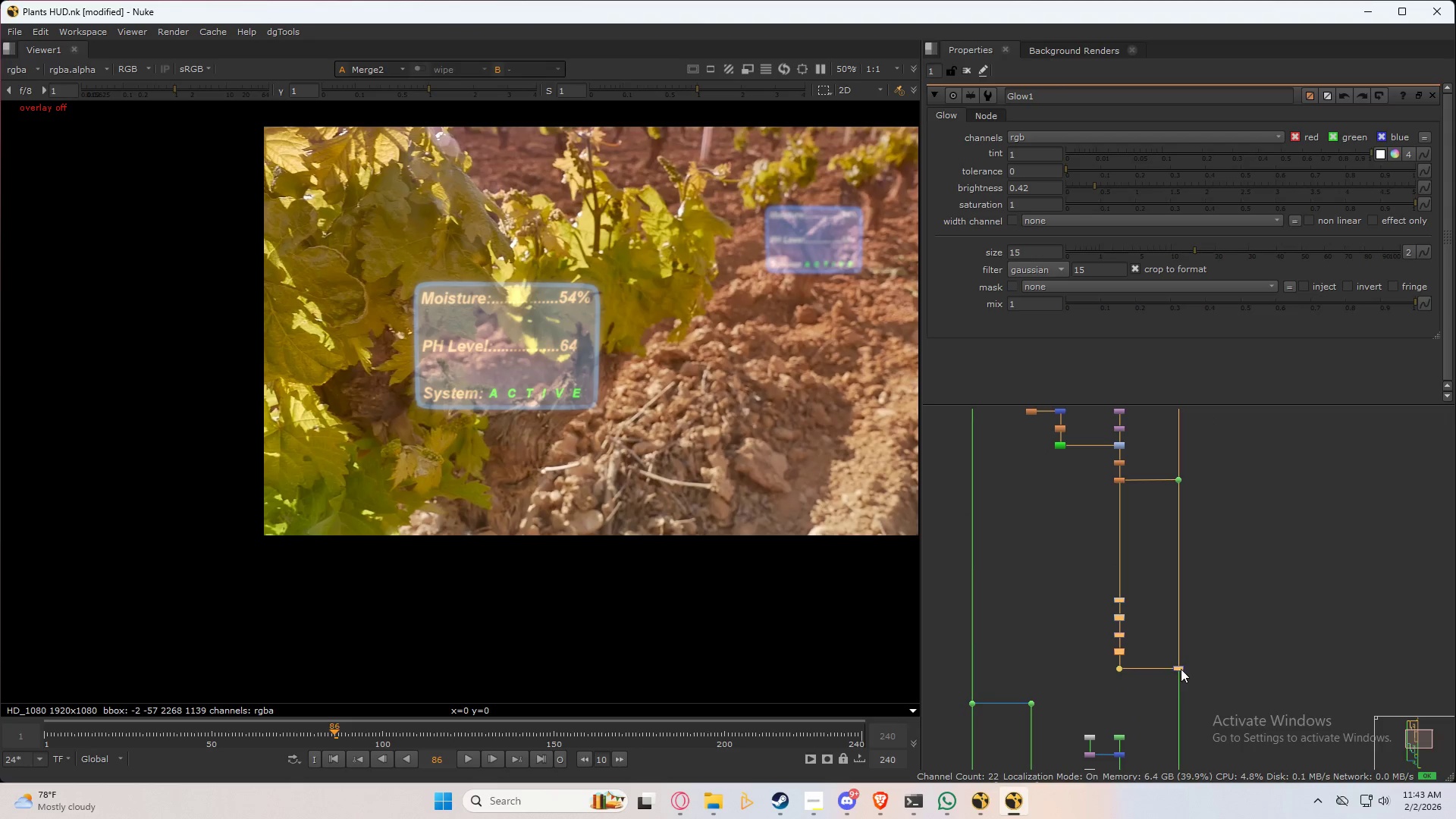 
left_click_drag(start_coordinate=[1181, 669], to_coordinate=[1178, 569])
 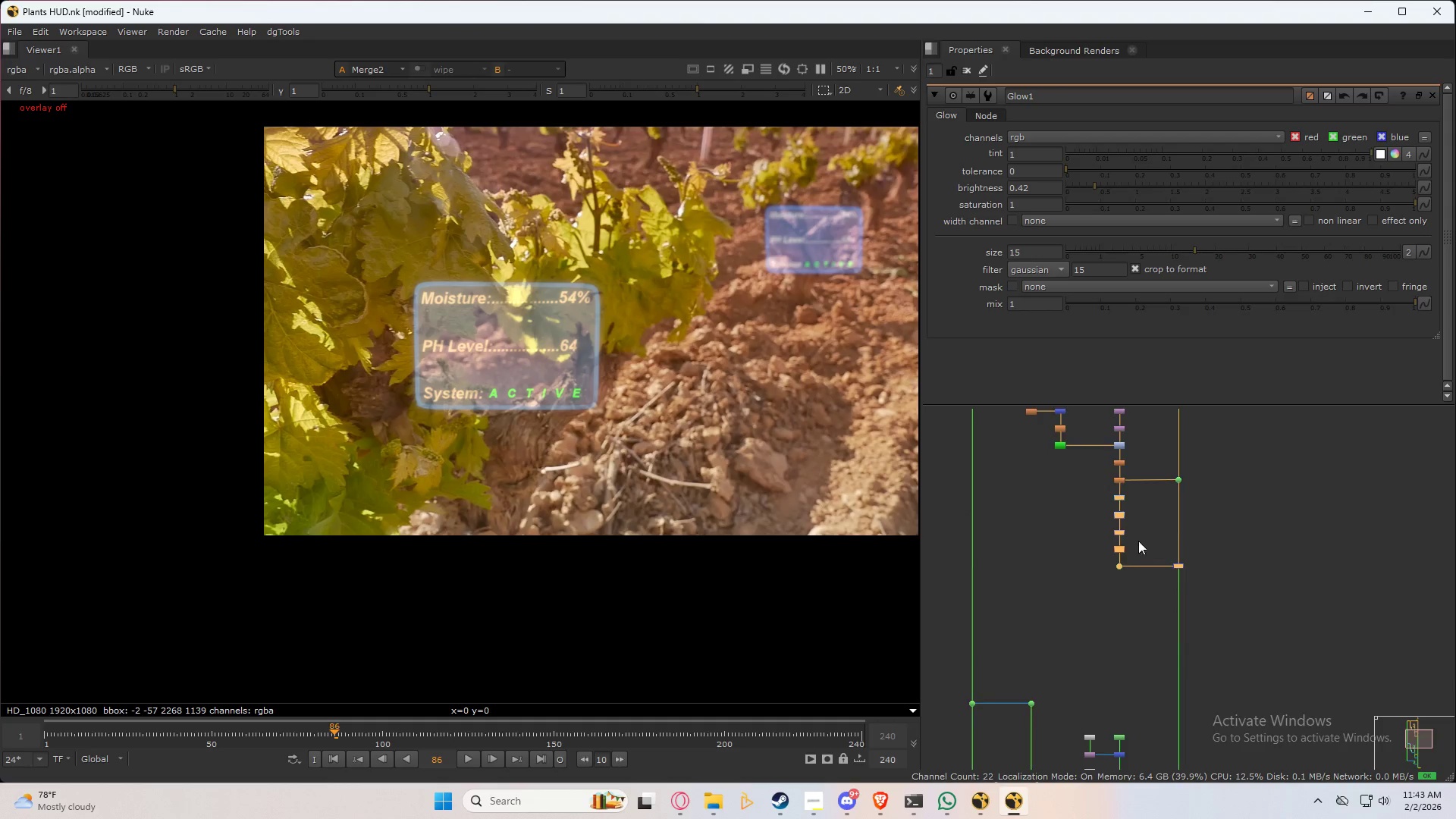 
left_click([1118, 524])
 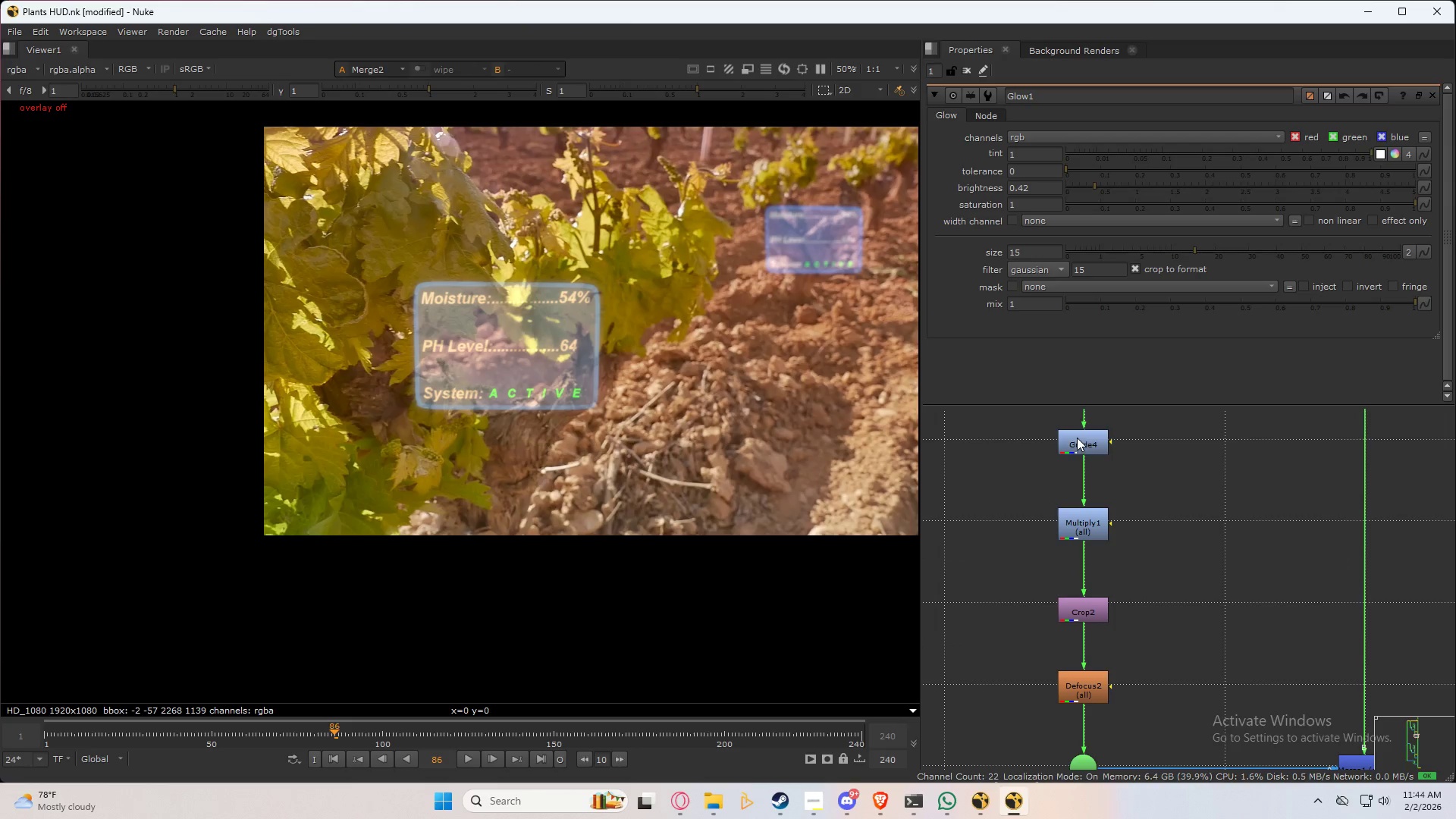 
scroll: coordinate [1118, 524], scroll_direction: up, amount: 8.0
 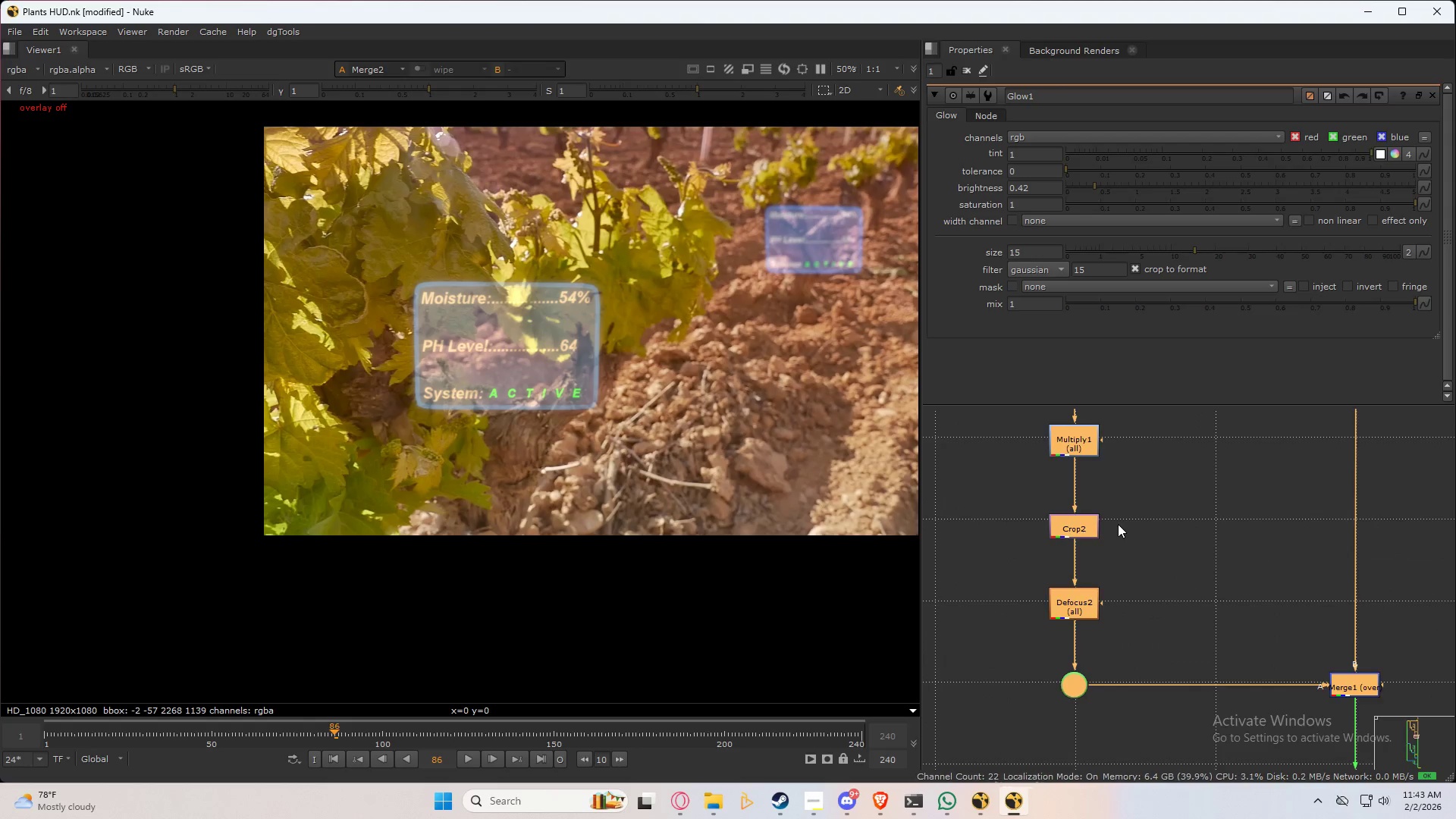 
key(Control+C)
 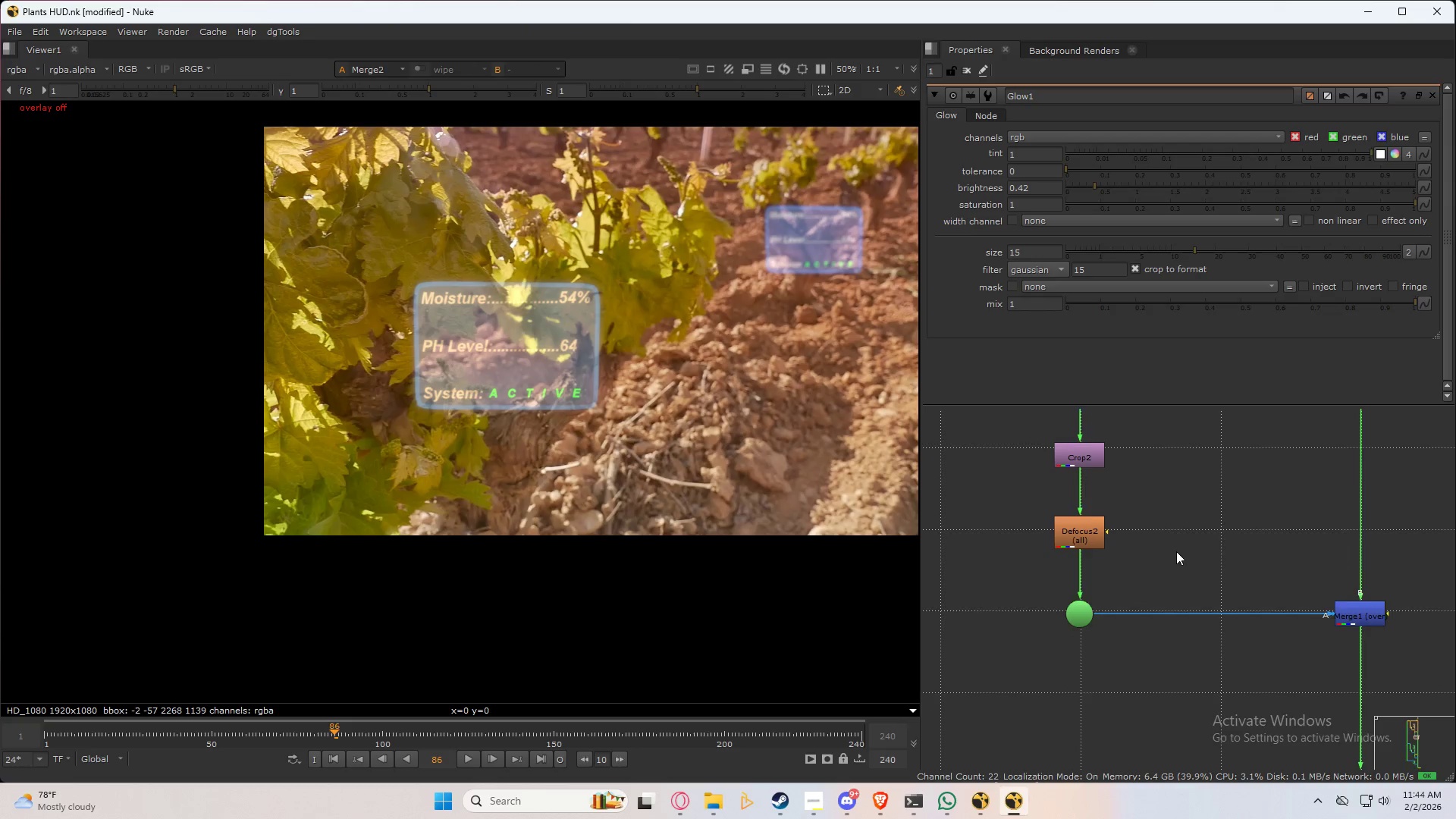 
scroll: coordinate [1165, 682], scroll_direction: down, amount: 6.0
 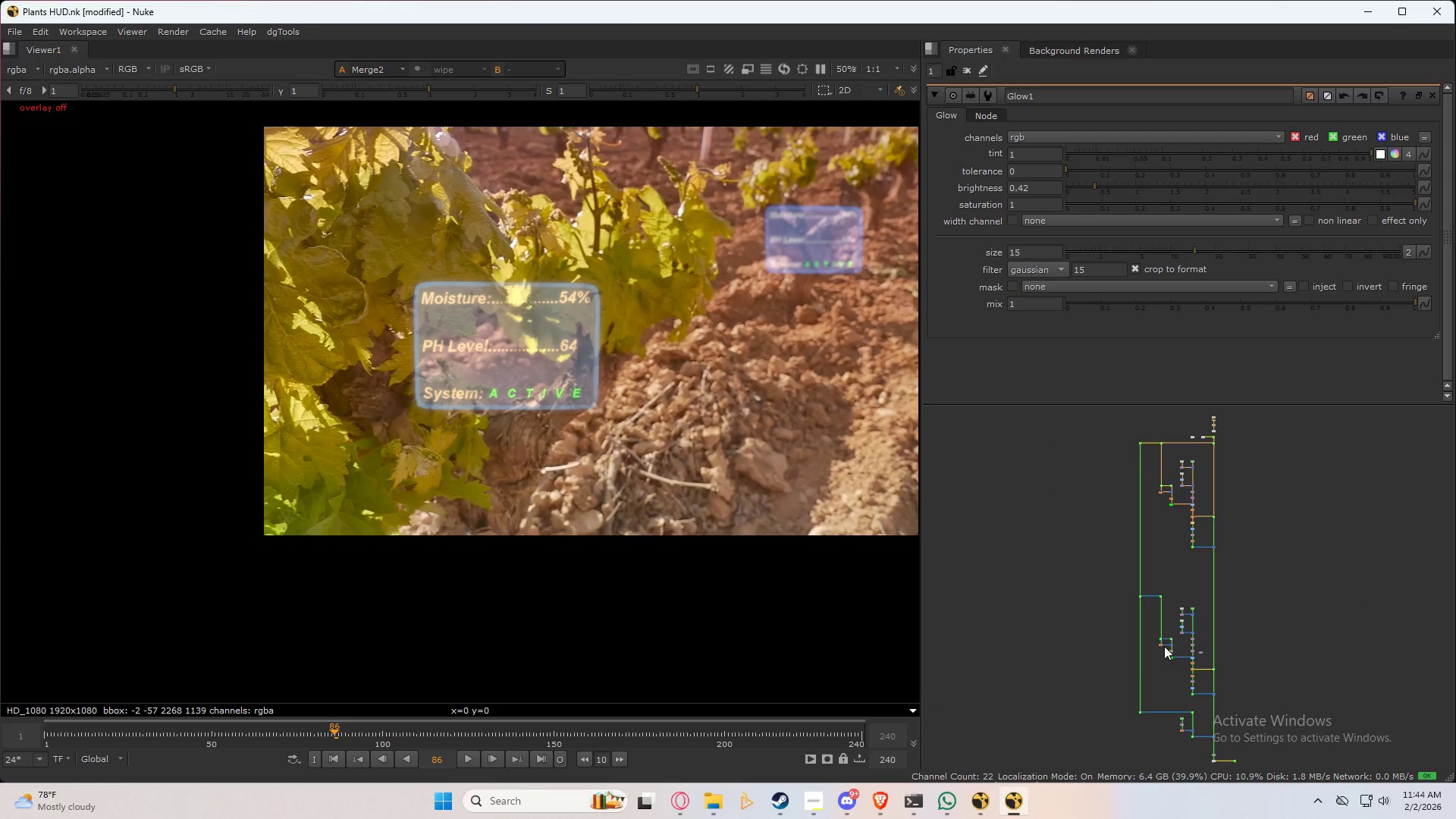 
scroll: coordinate [1191, 576], scroll_direction: up, amount: 17.0
 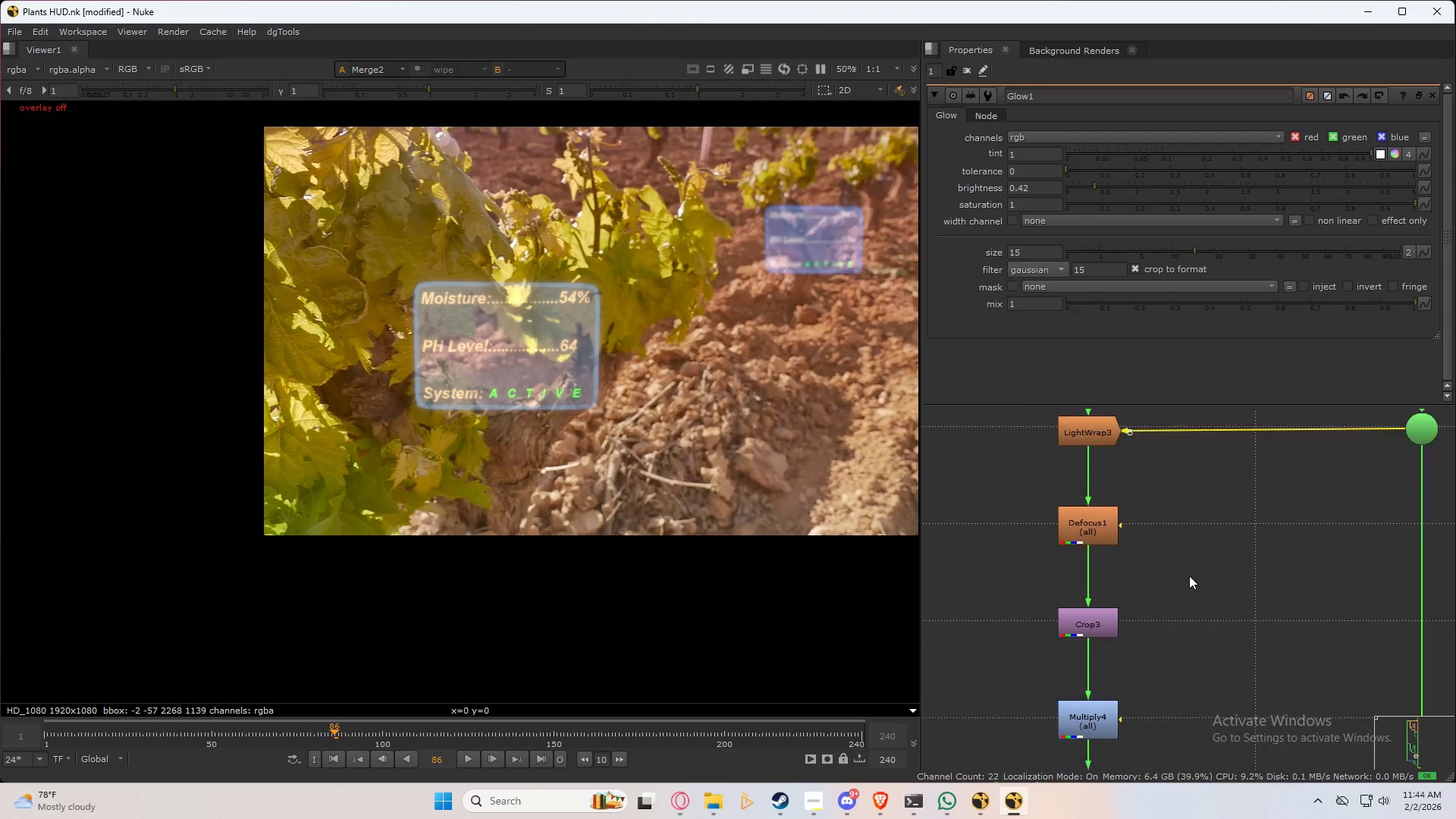 
left_click_drag(start_coordinate=[1097, 537], to_coordinate=[1319, 714])
 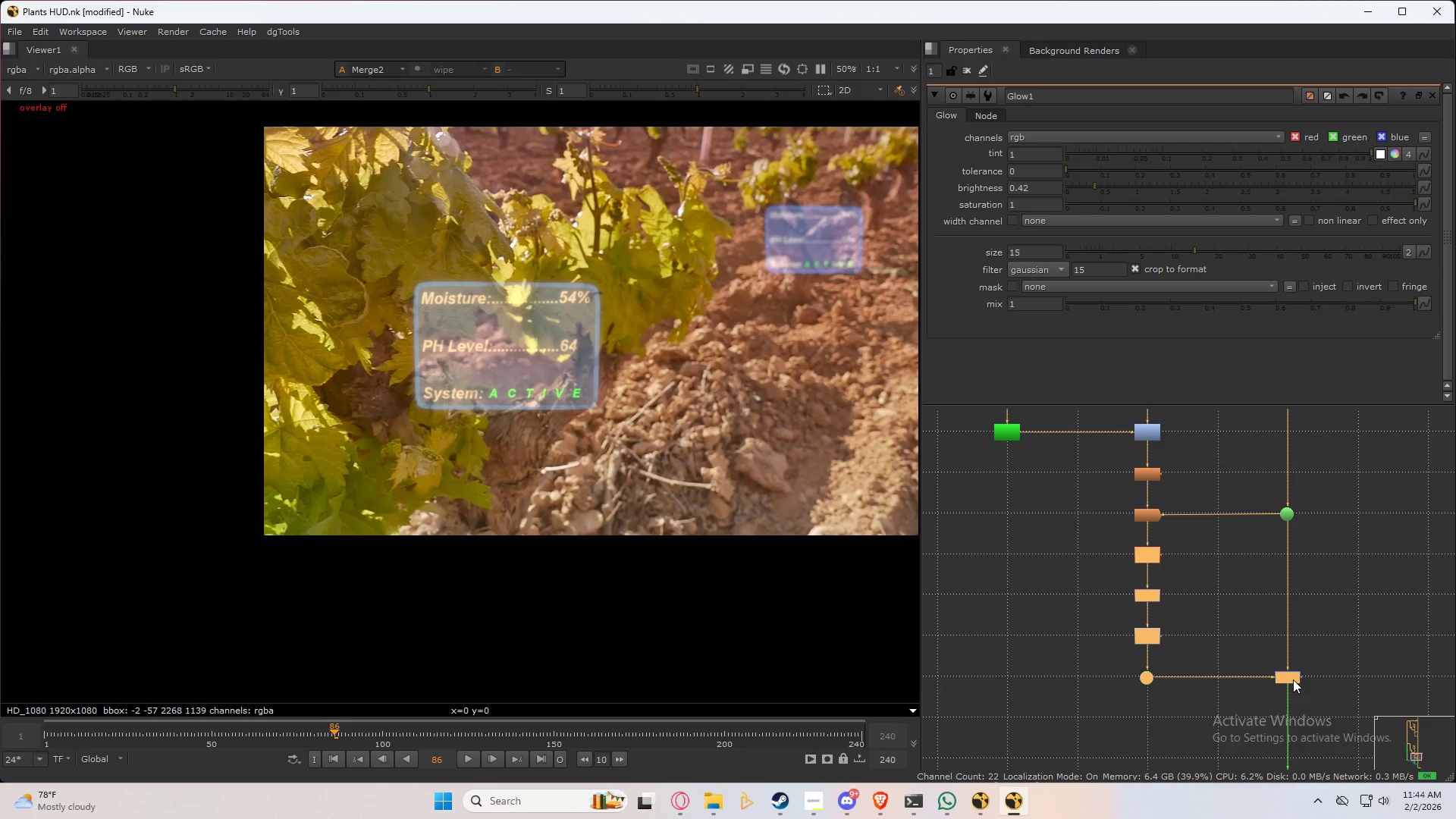 
scroll: coordinate [1188, 576], scroll_direction: down, amount: 6.0
 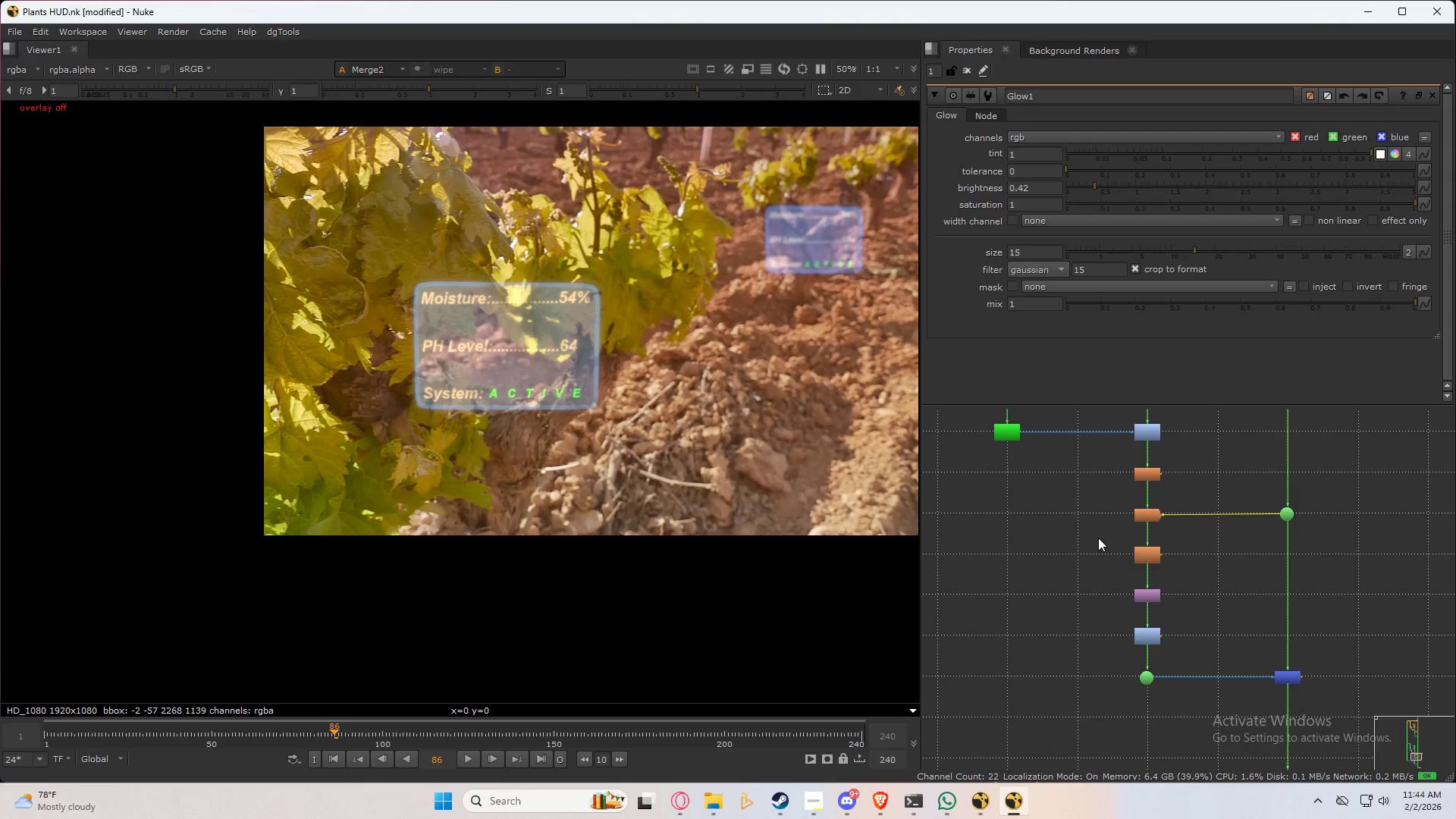 
left_click_drag(start_coordinate=[1293, 679], to_coordinate=[1293, 719])
 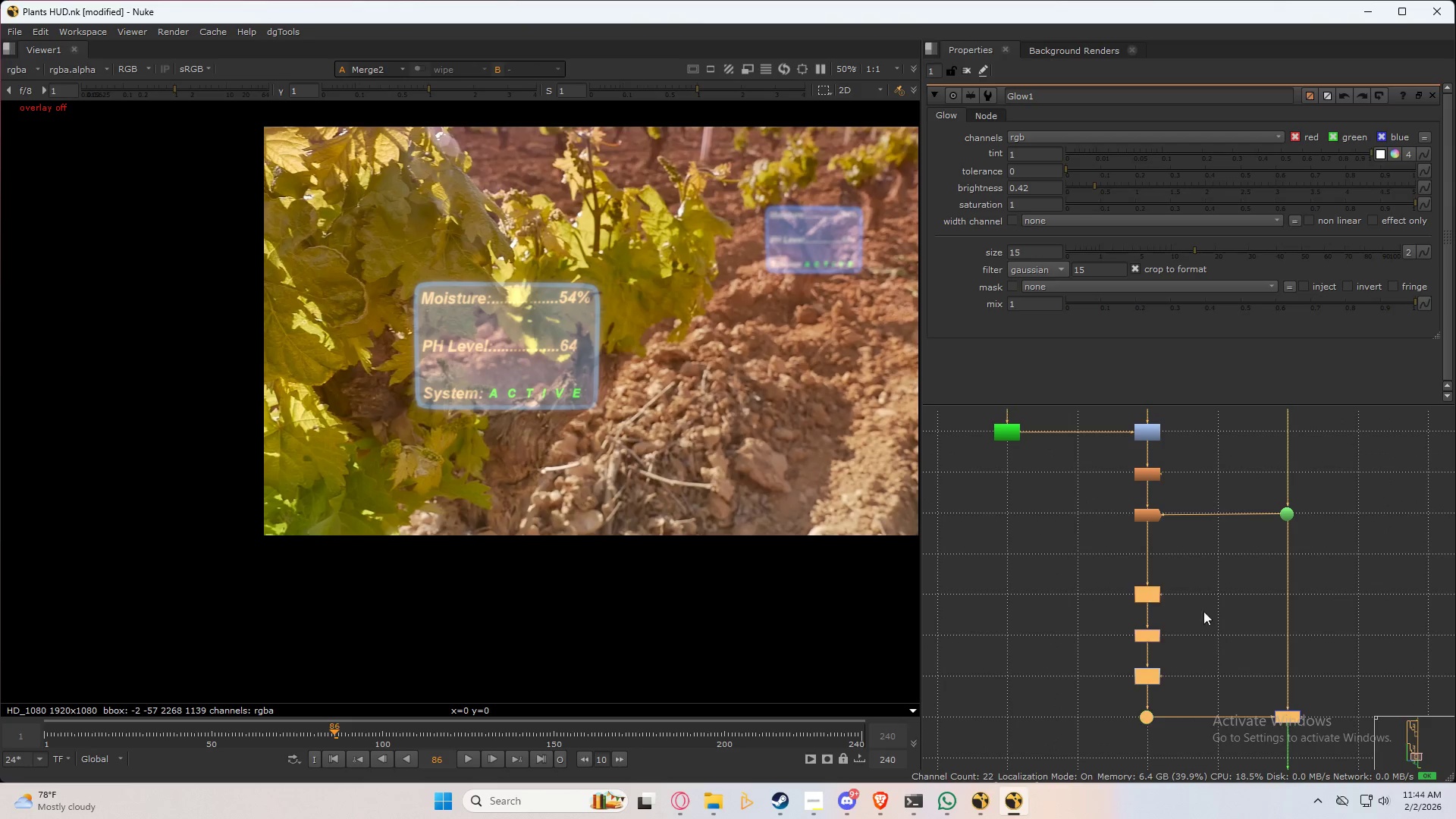 
left_click_drag(start_coordinate=[1203, 611], to_coordinate=[1203, 606])
 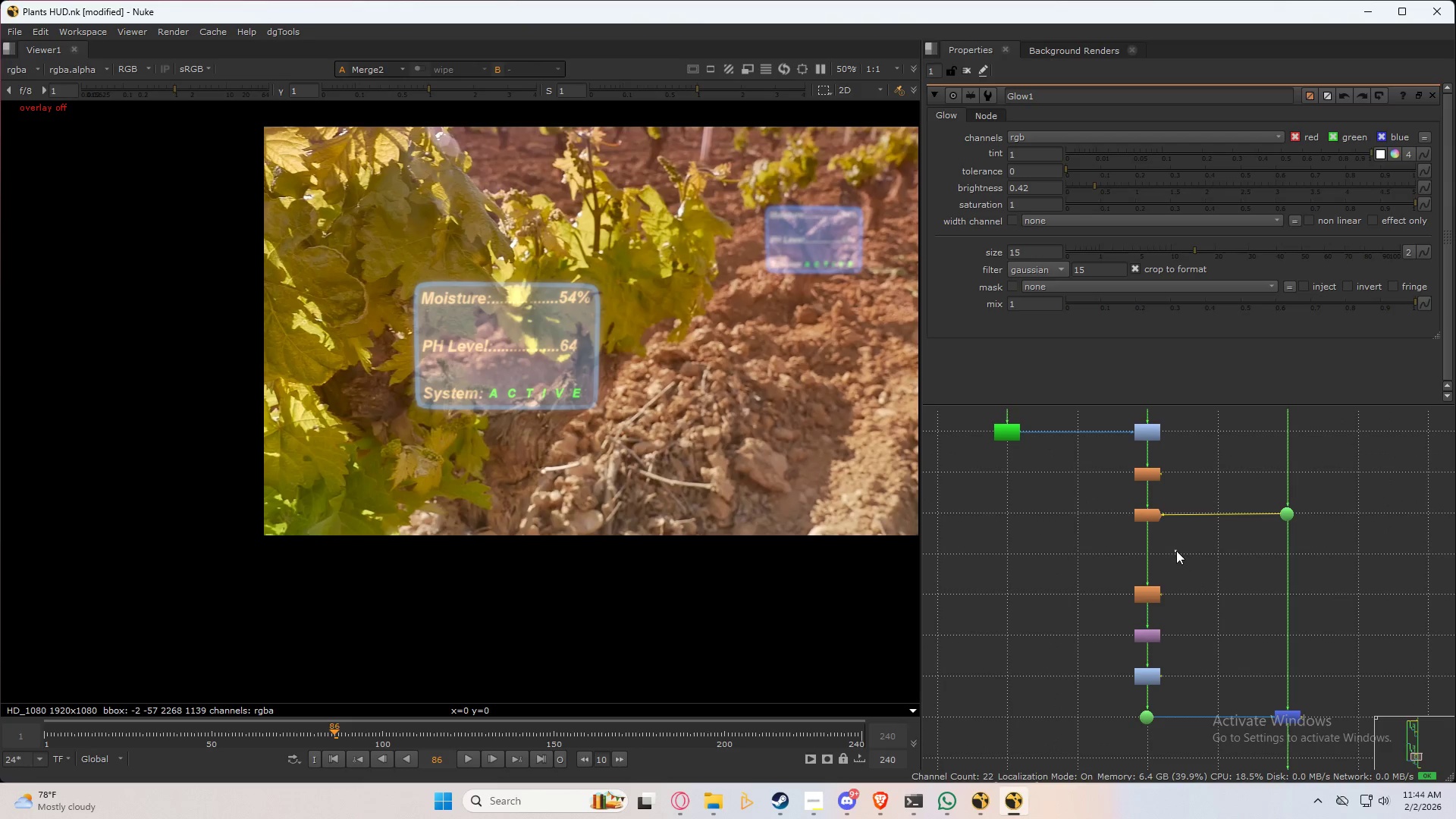 
double_click([1176, 551])
 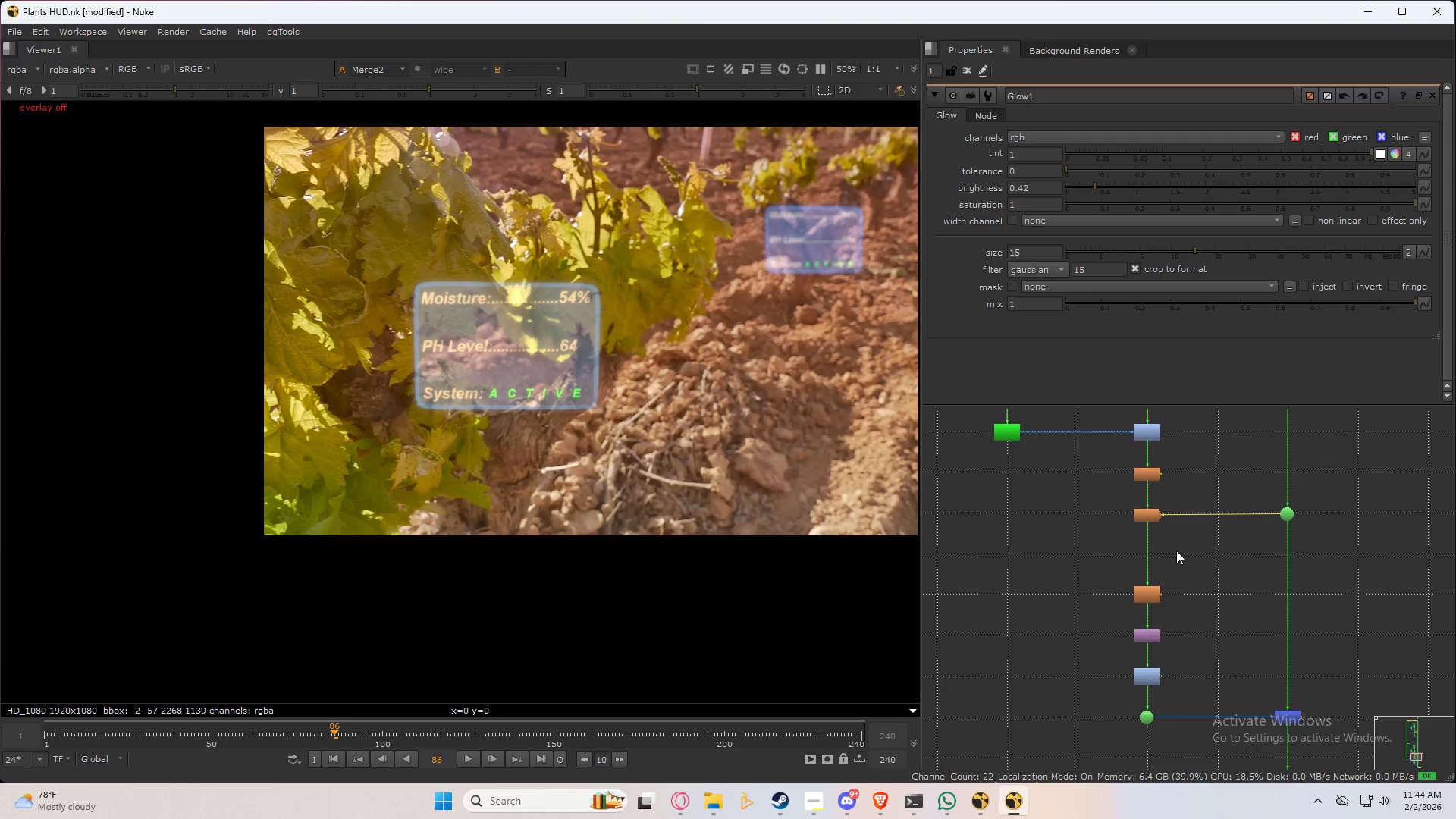 
key(Control+ControlLeft)
 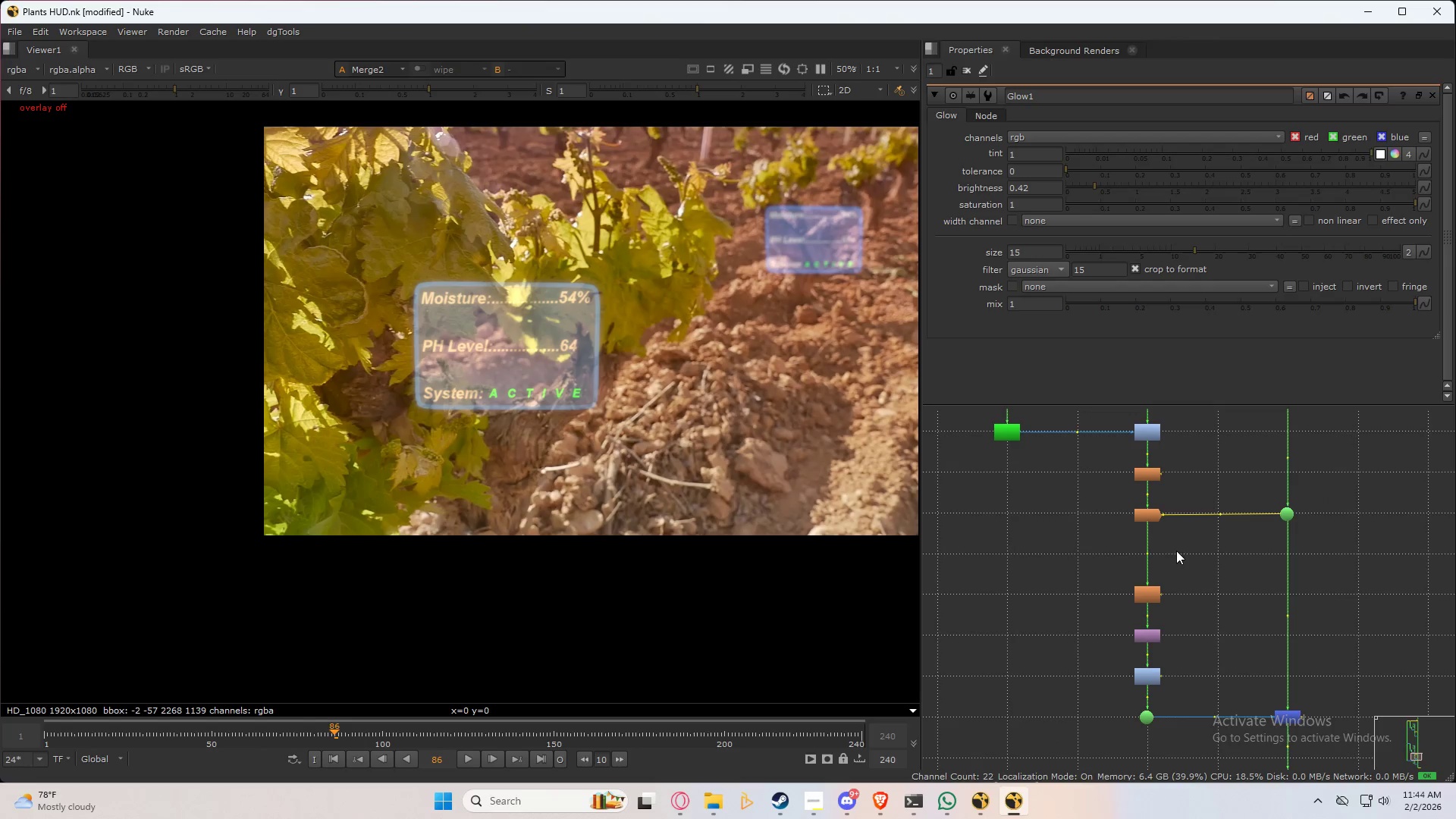 
key(Control+V)
 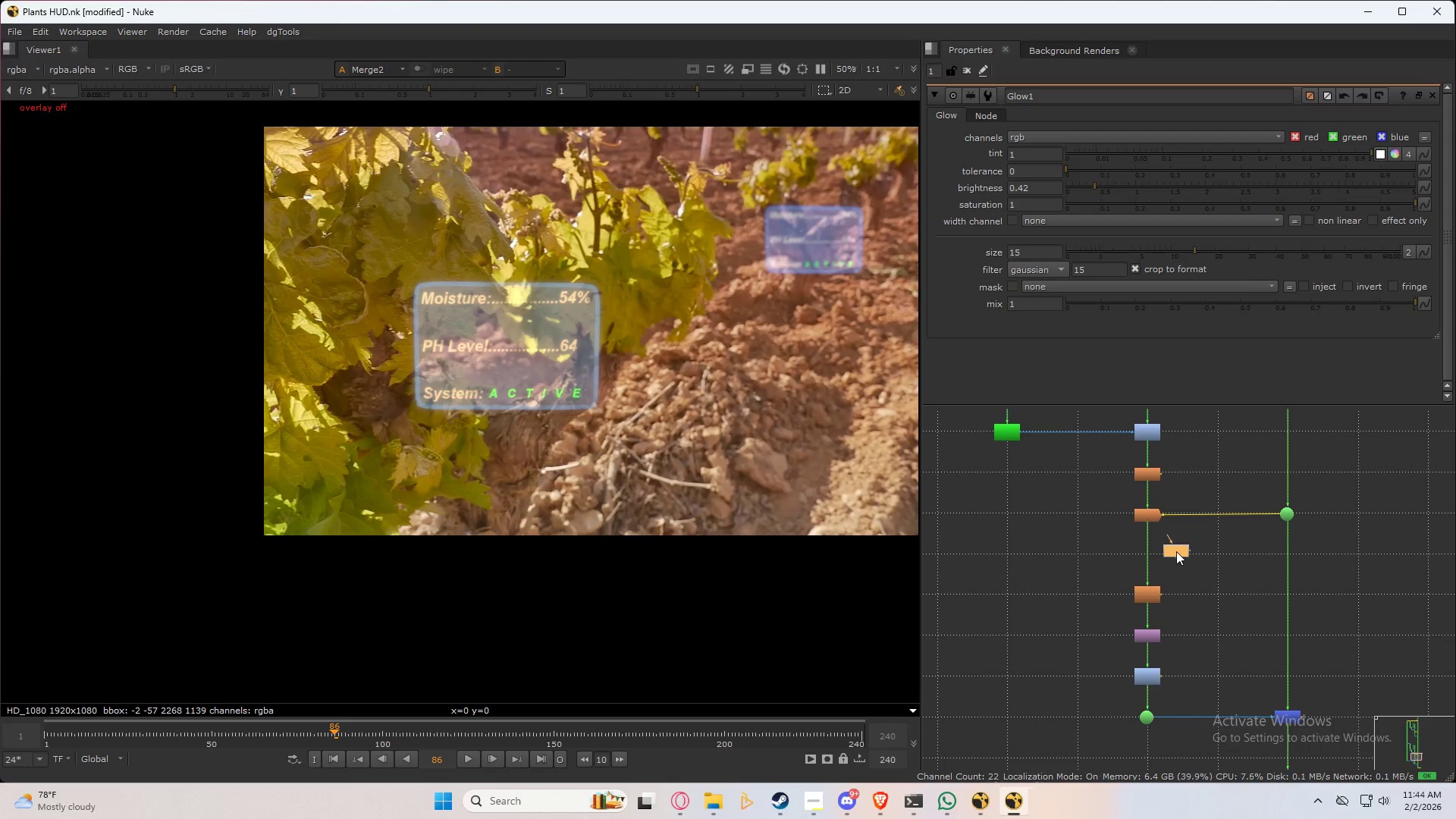 
left_click_drag(start_coordinate=[1176, 551], to_coordinate=[1148, 556])
 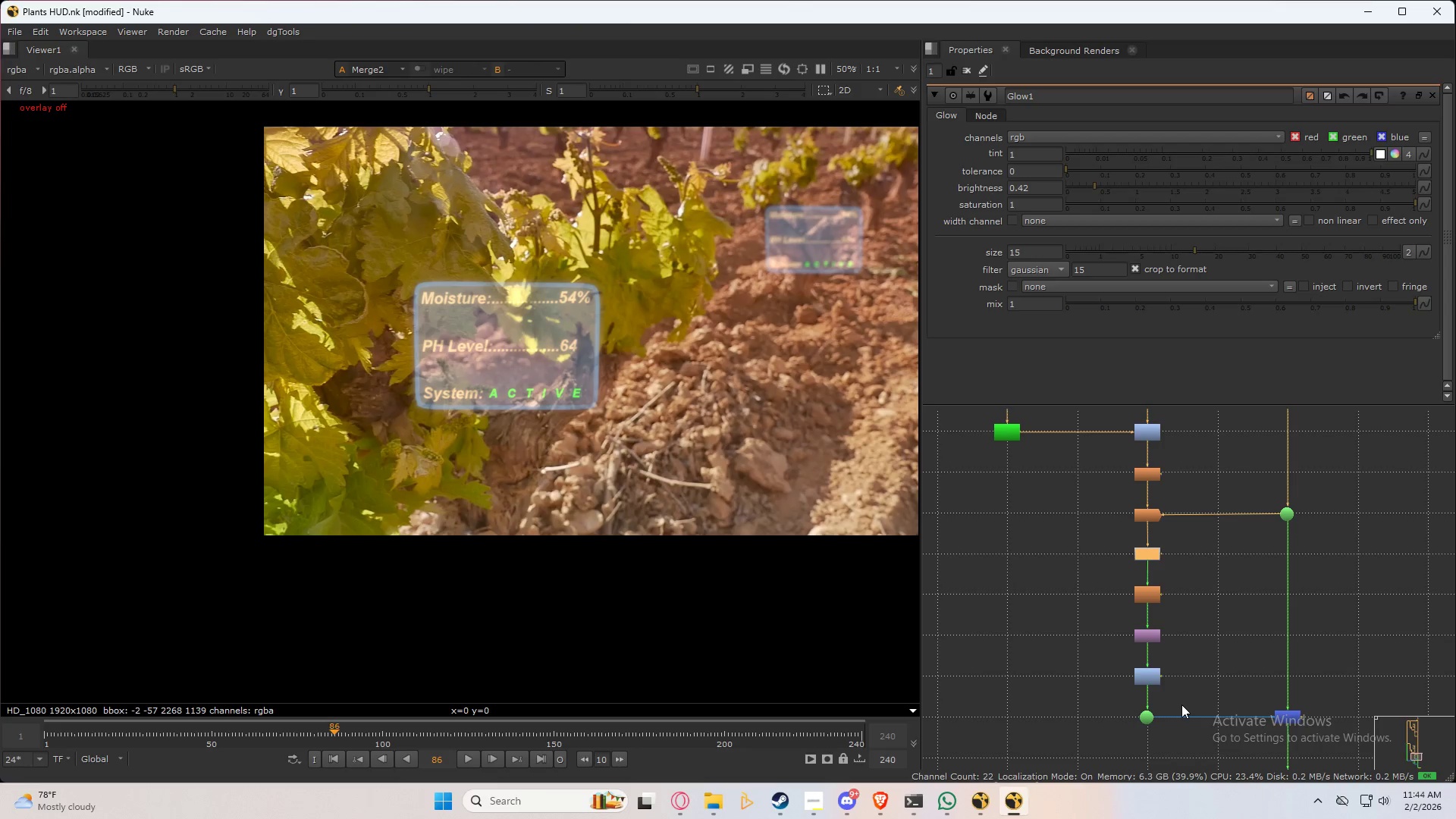 
scroll: coordinate [1164, 577], scroll_direction: up, amount: 7.0
 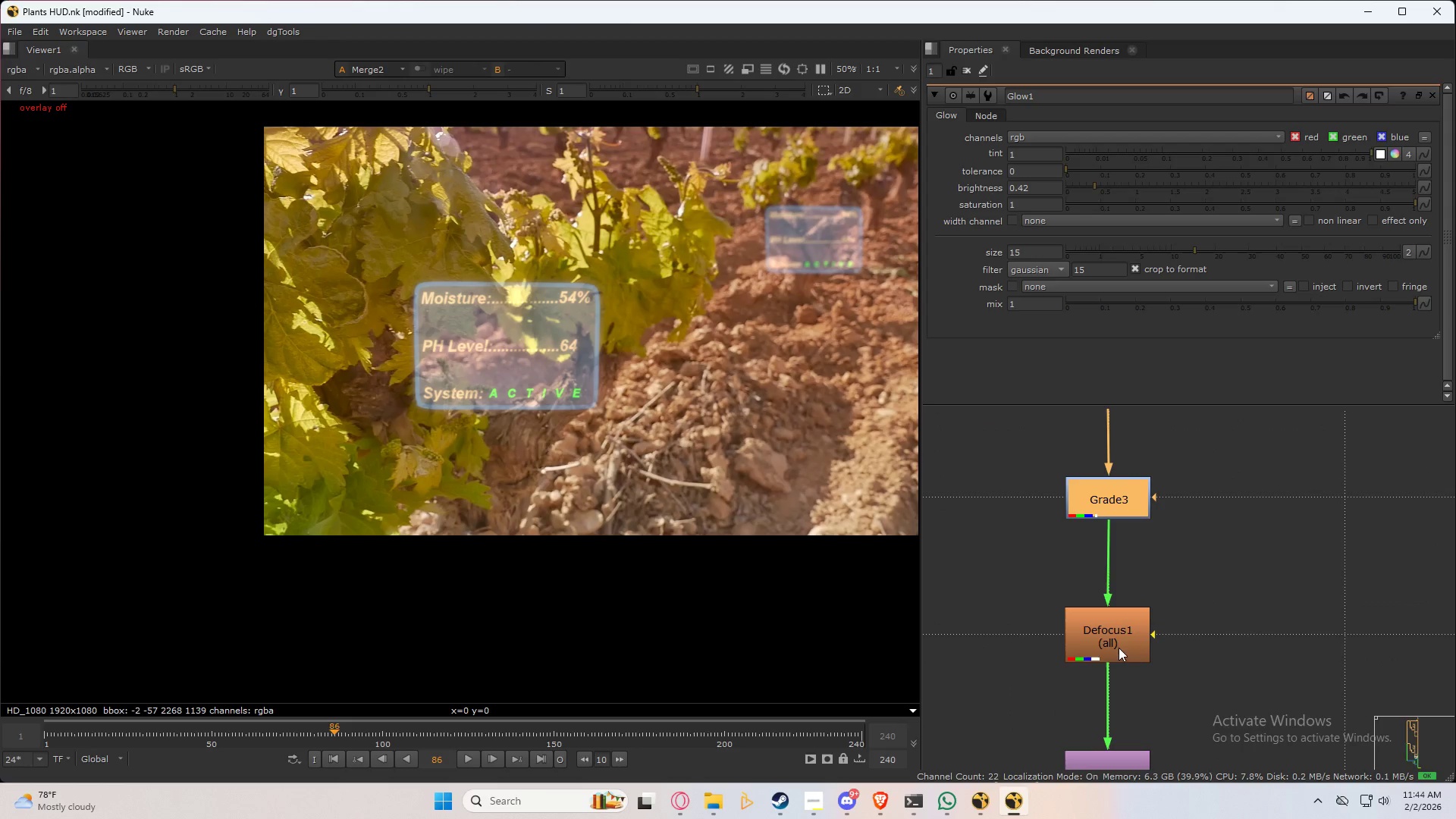 
double_click([1119, 648])
 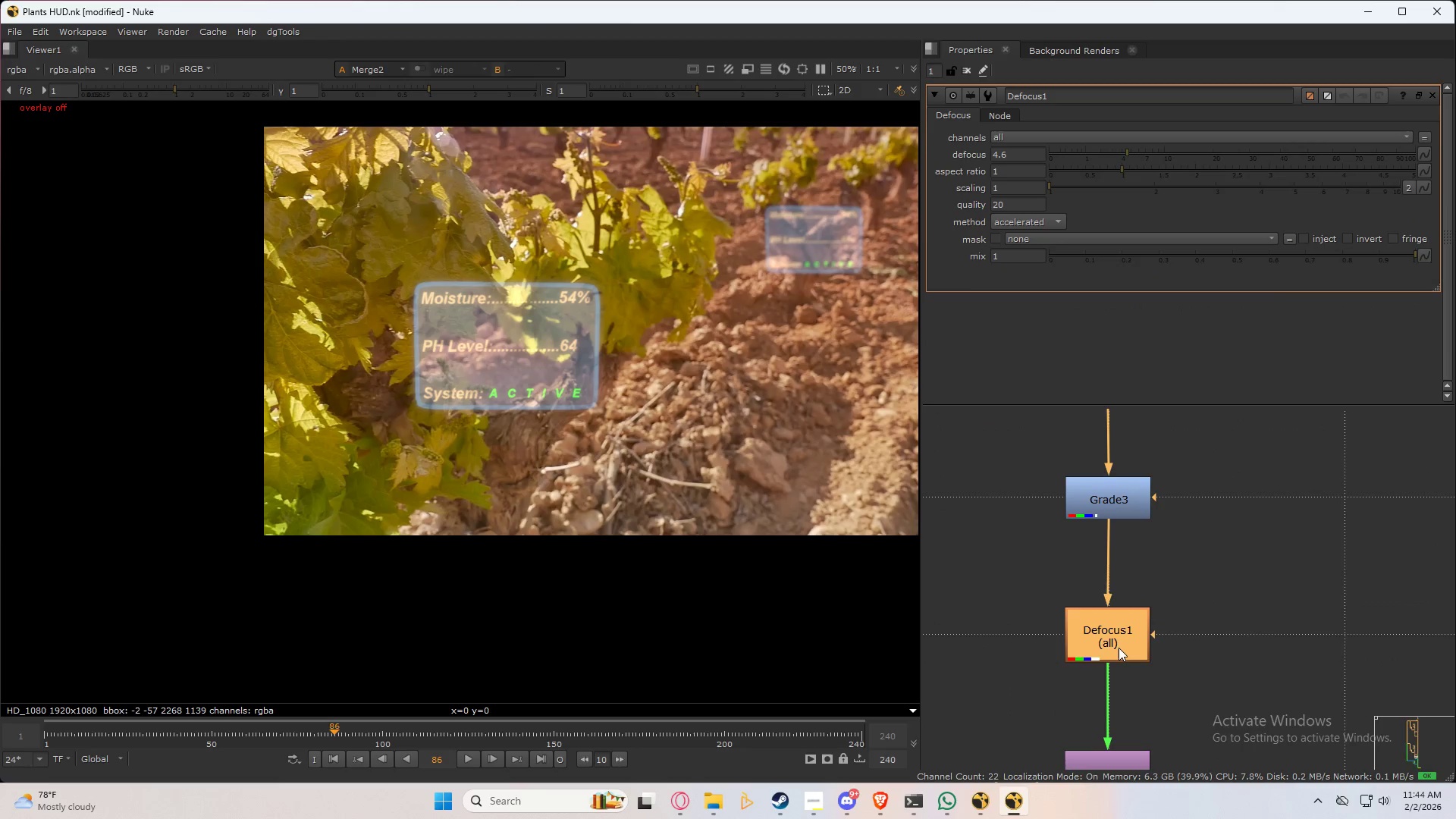 
triple_click([1119, 648])
 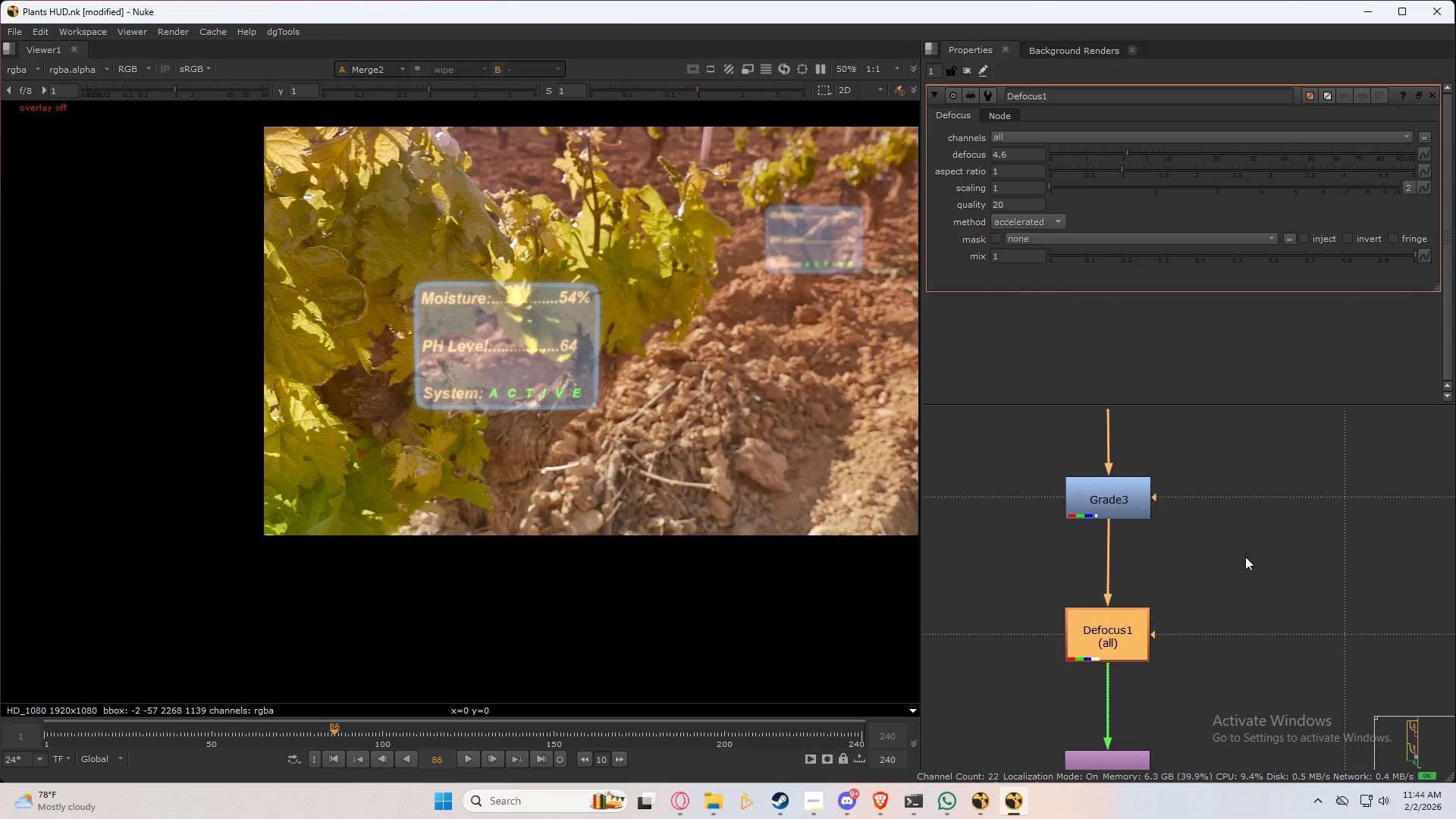 
scroll: coordinate [1194, 619], scroll_direction: down, amount: 7.0
 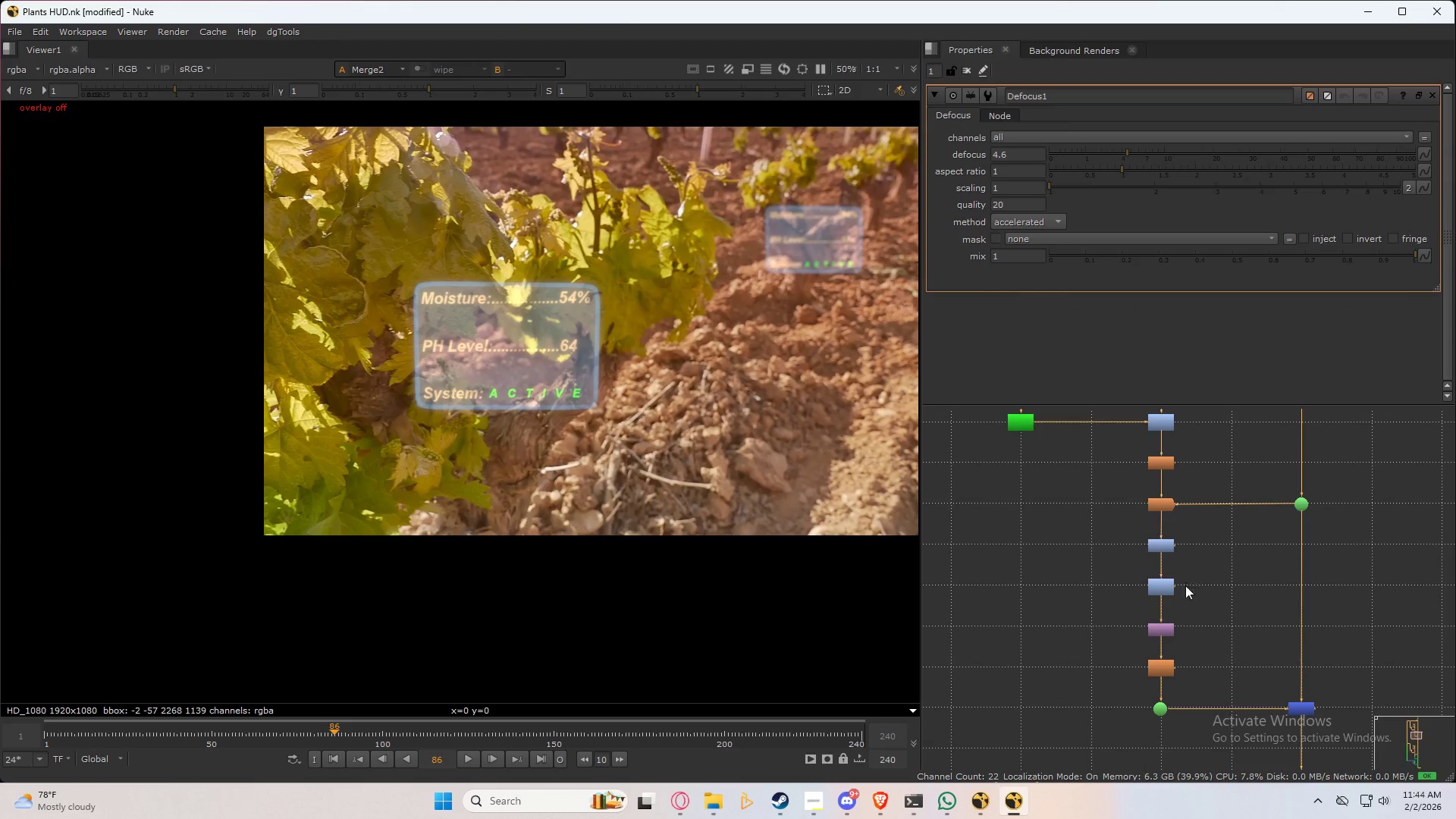 
left_click([1150, 718])
 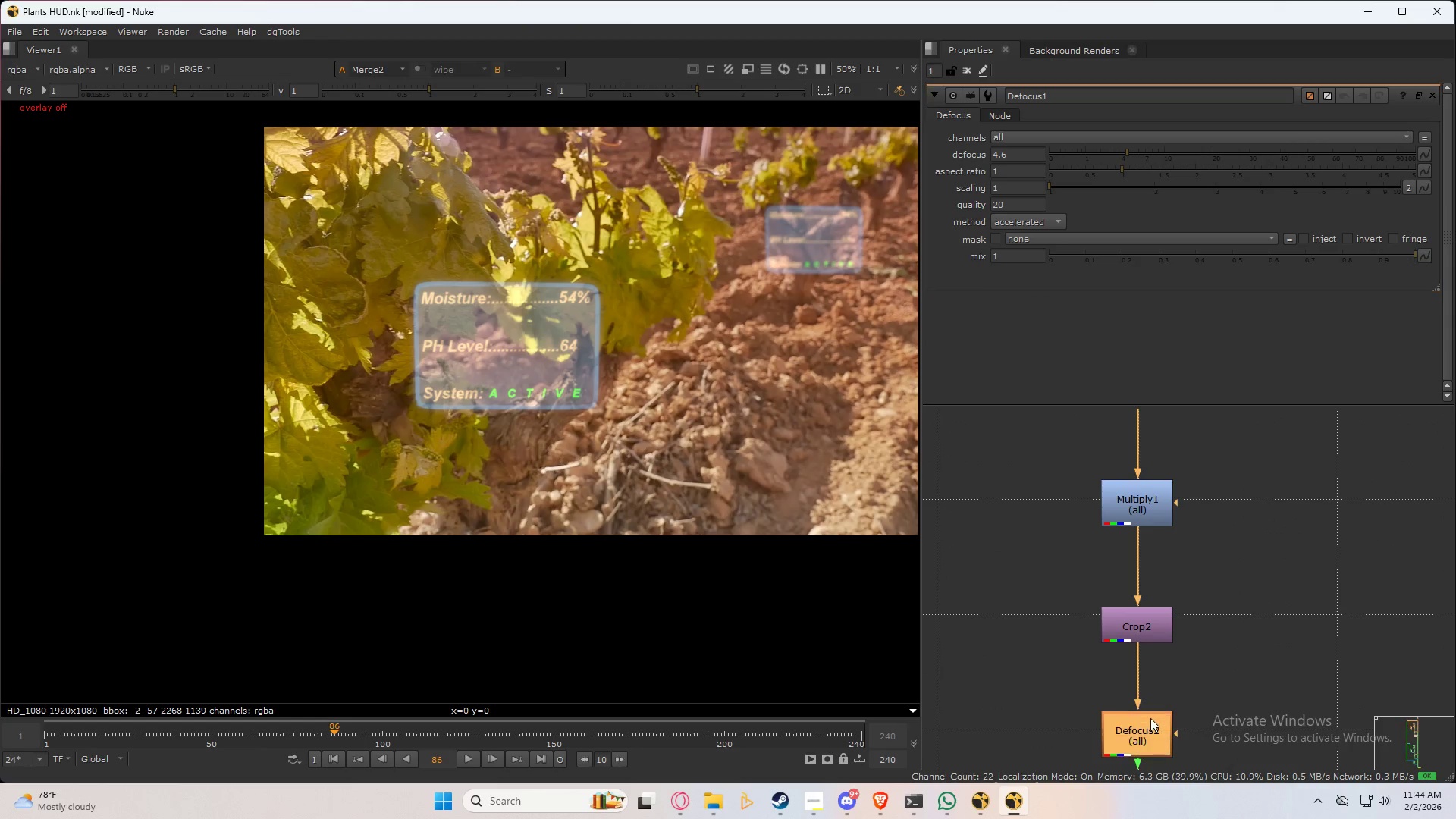 
scroll: coordinate [1174, 641], scroll_direction: up, amount: 6.0
 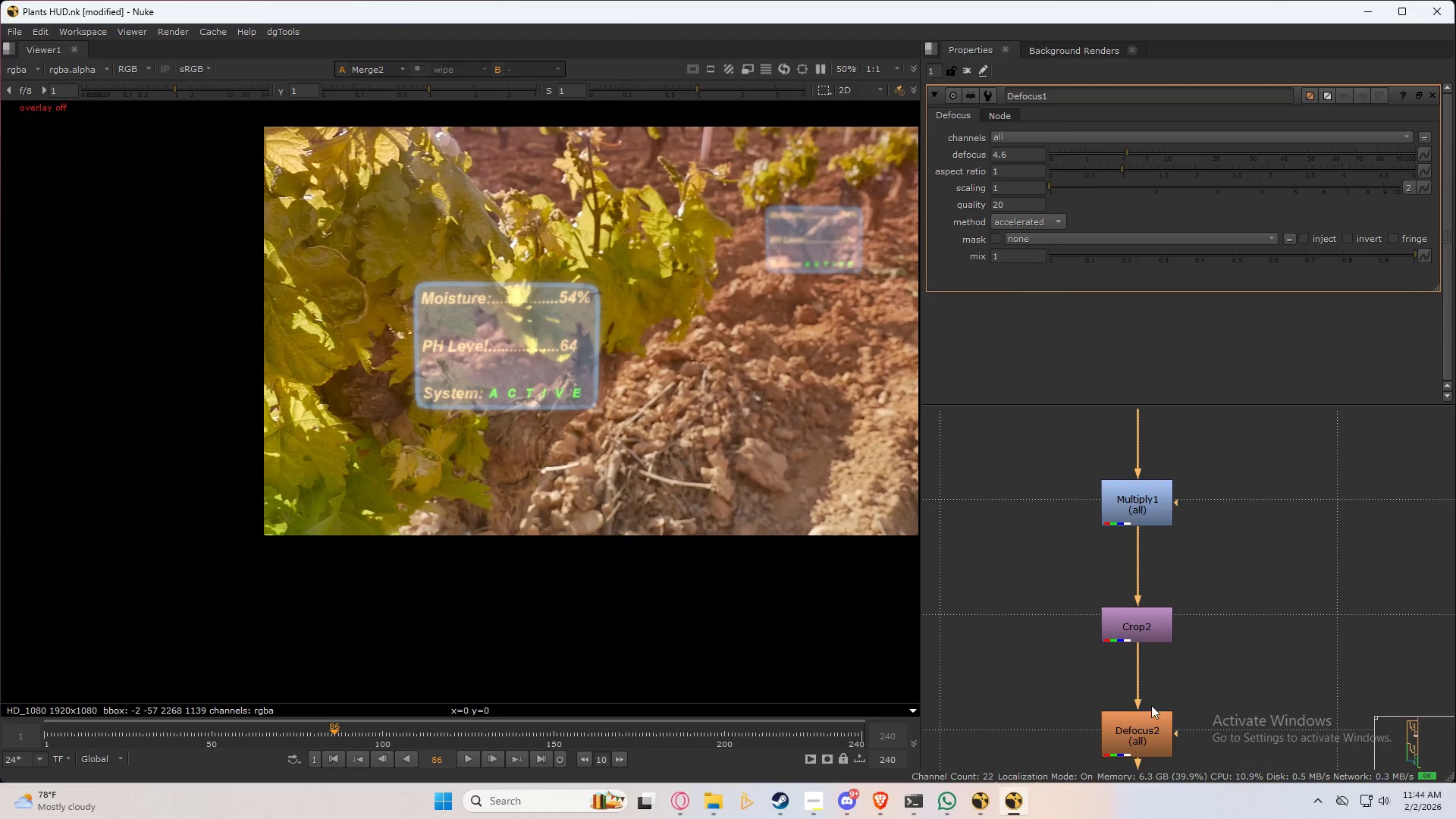 
double_click([1150, 718])
 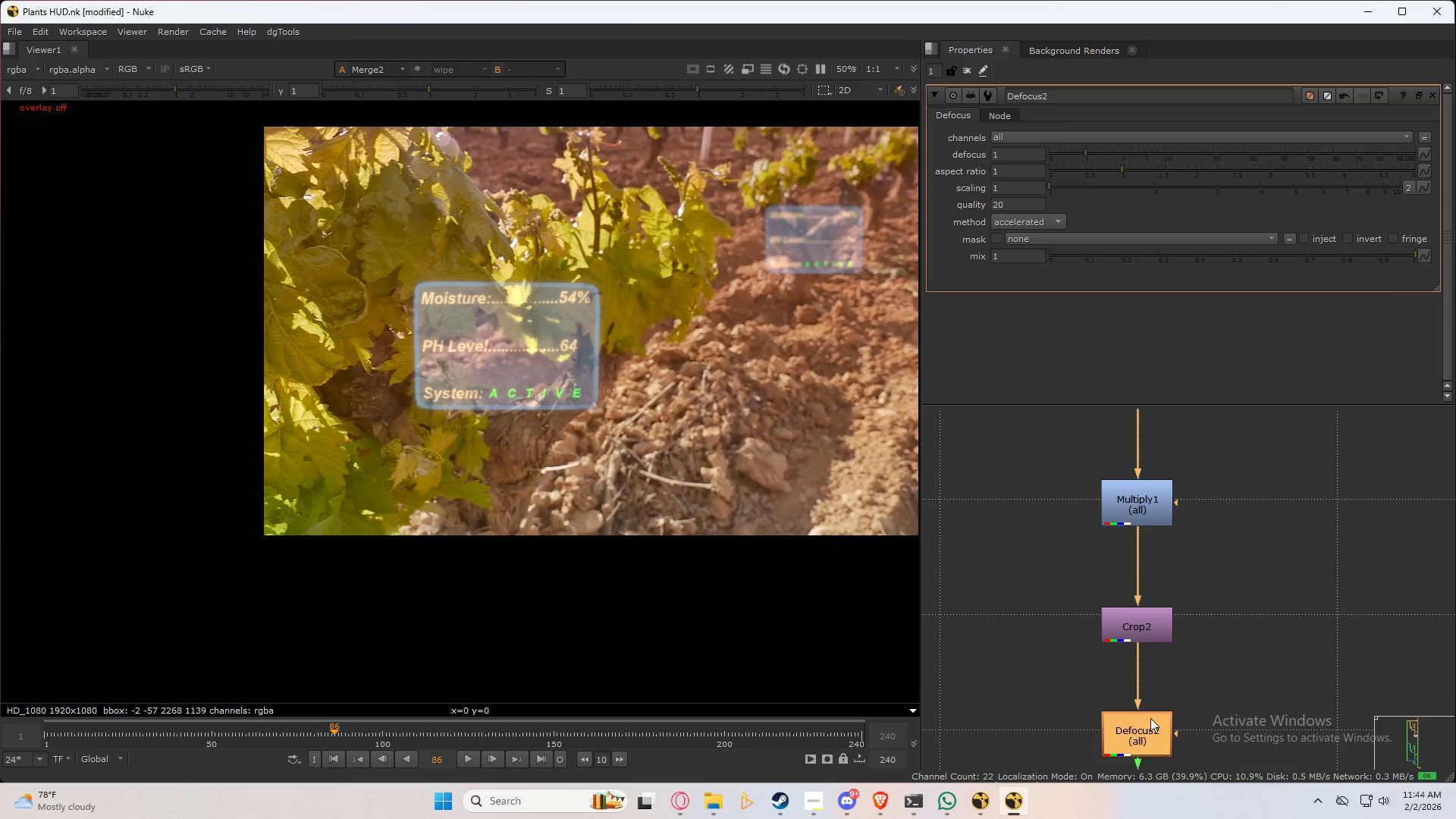 
triple_click([1150, 718])
 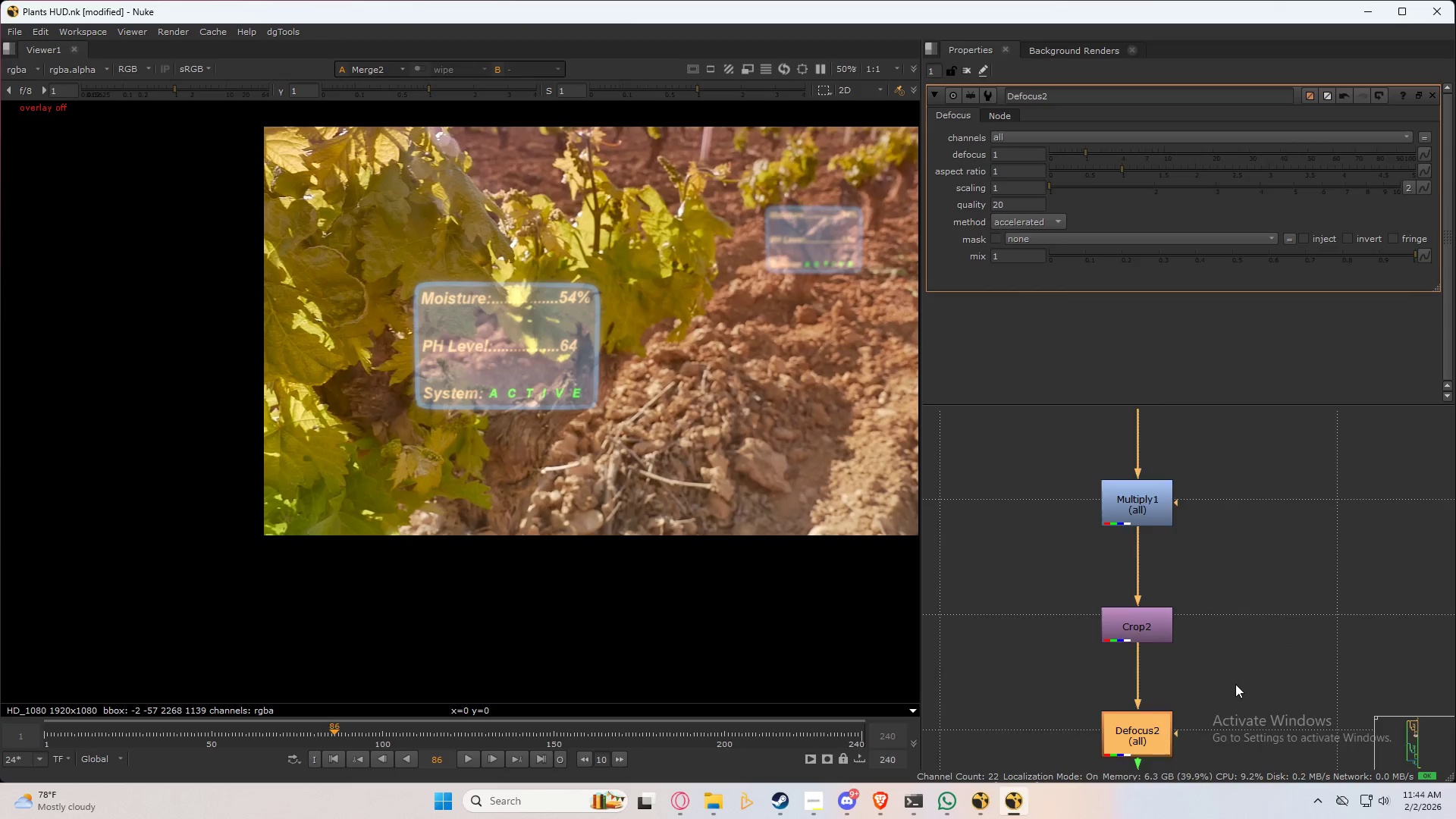 
scroll: coordinate [1205, 598], scroll_direction: down, amount: 7.0
 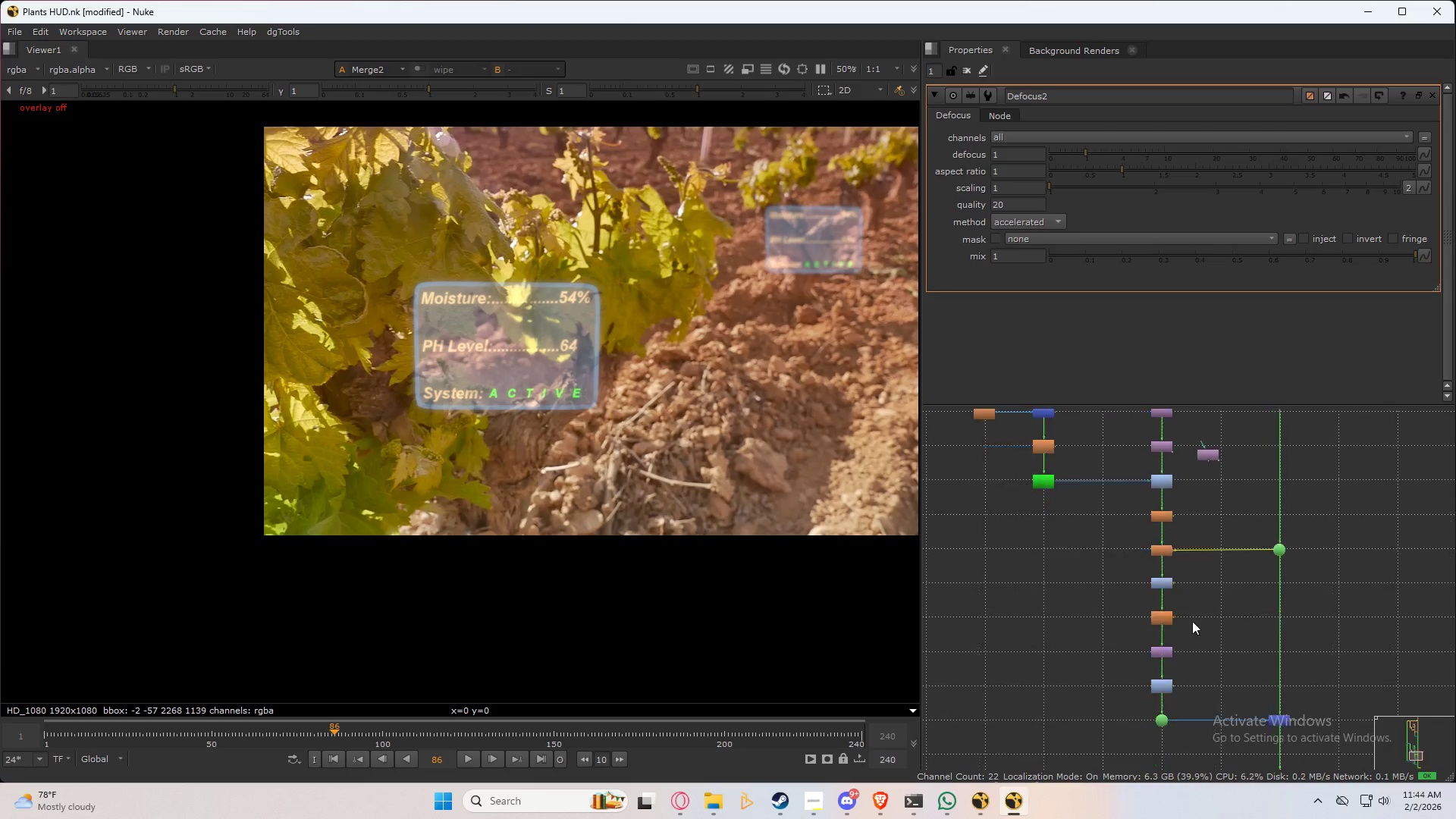 
left_click([1159, 515])
 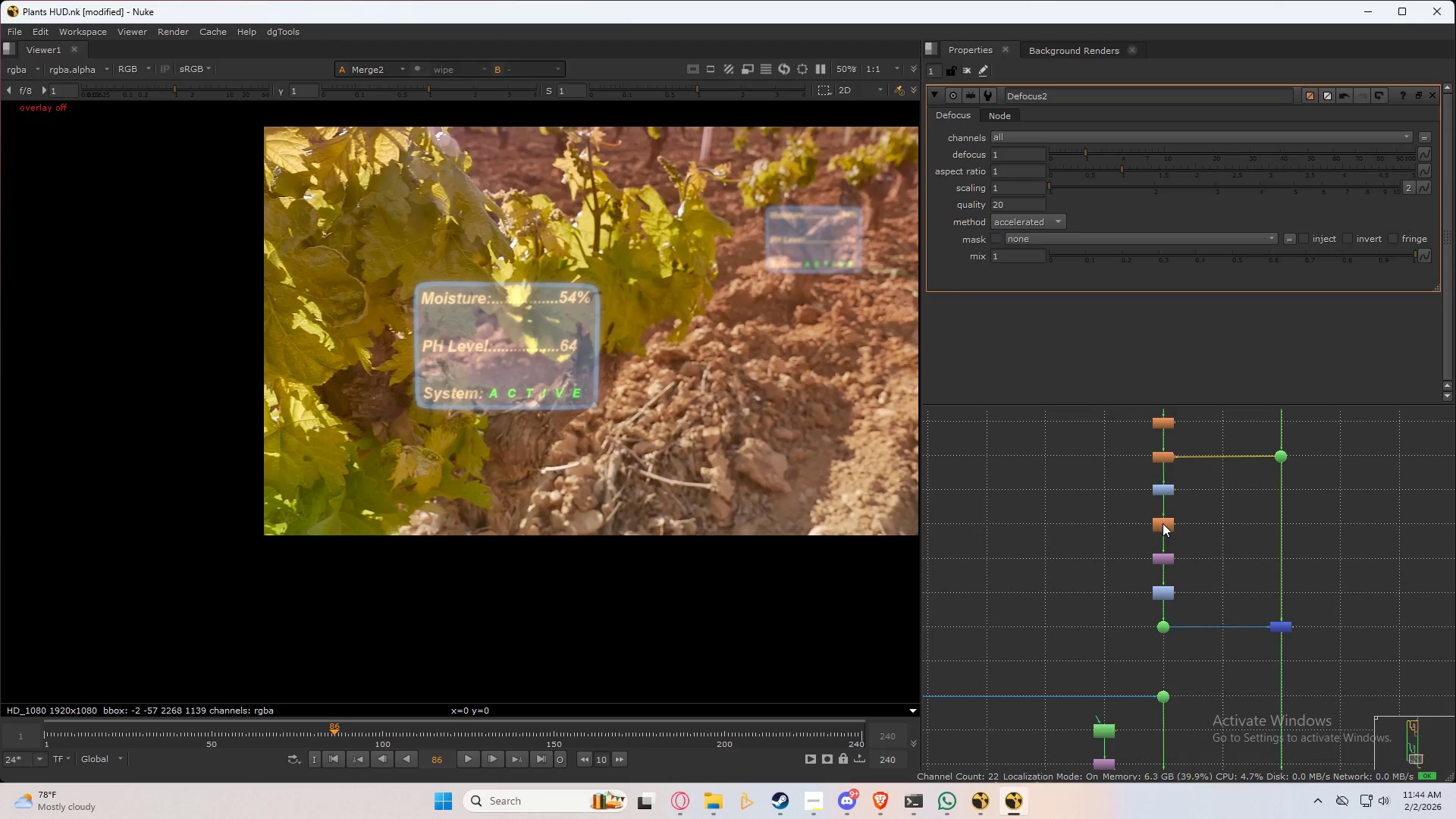 
left_click([1161, 504])
 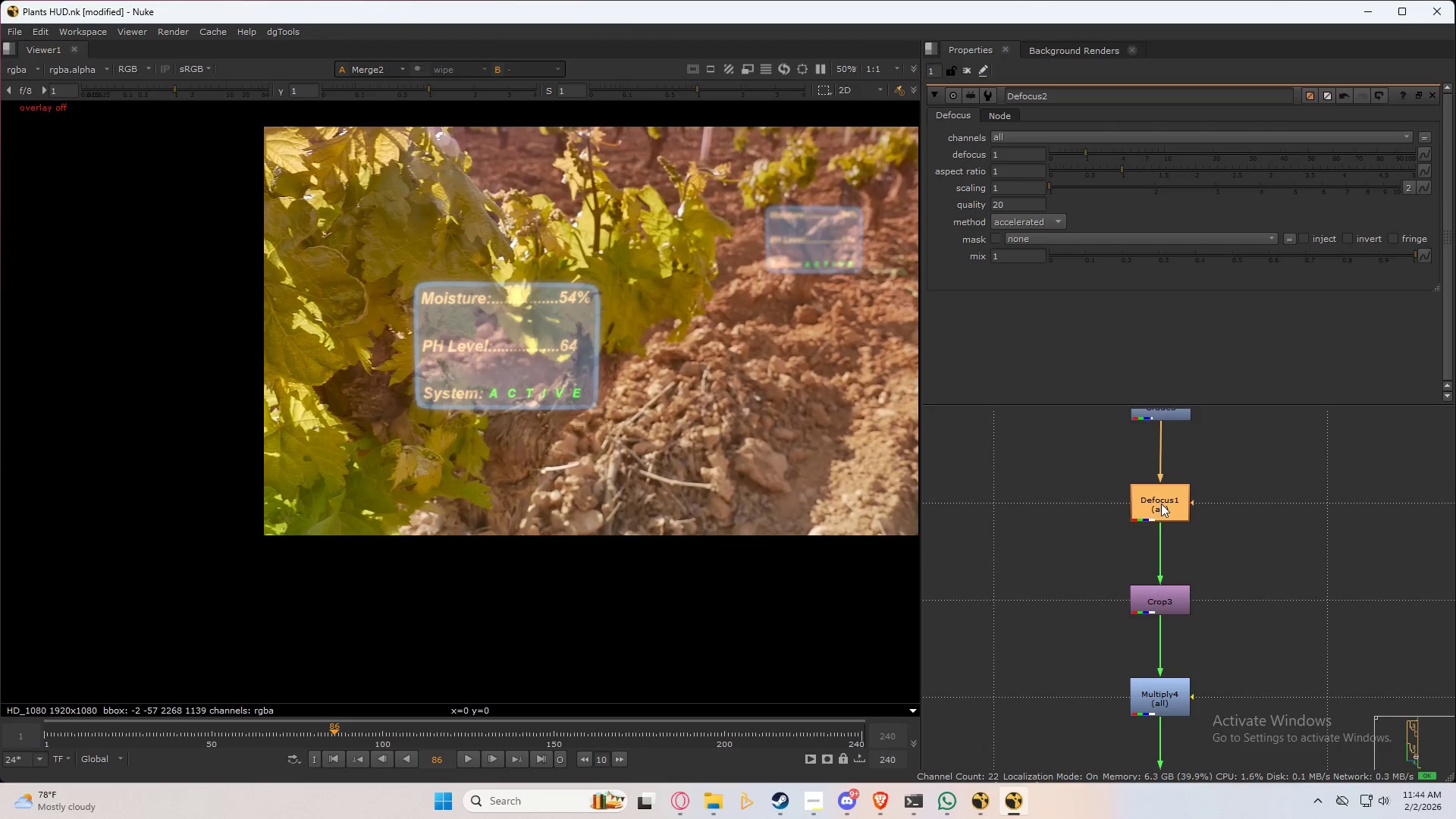 
scroll: coordinate [1166, 535], scroll_direction: up, amount: 6.0
 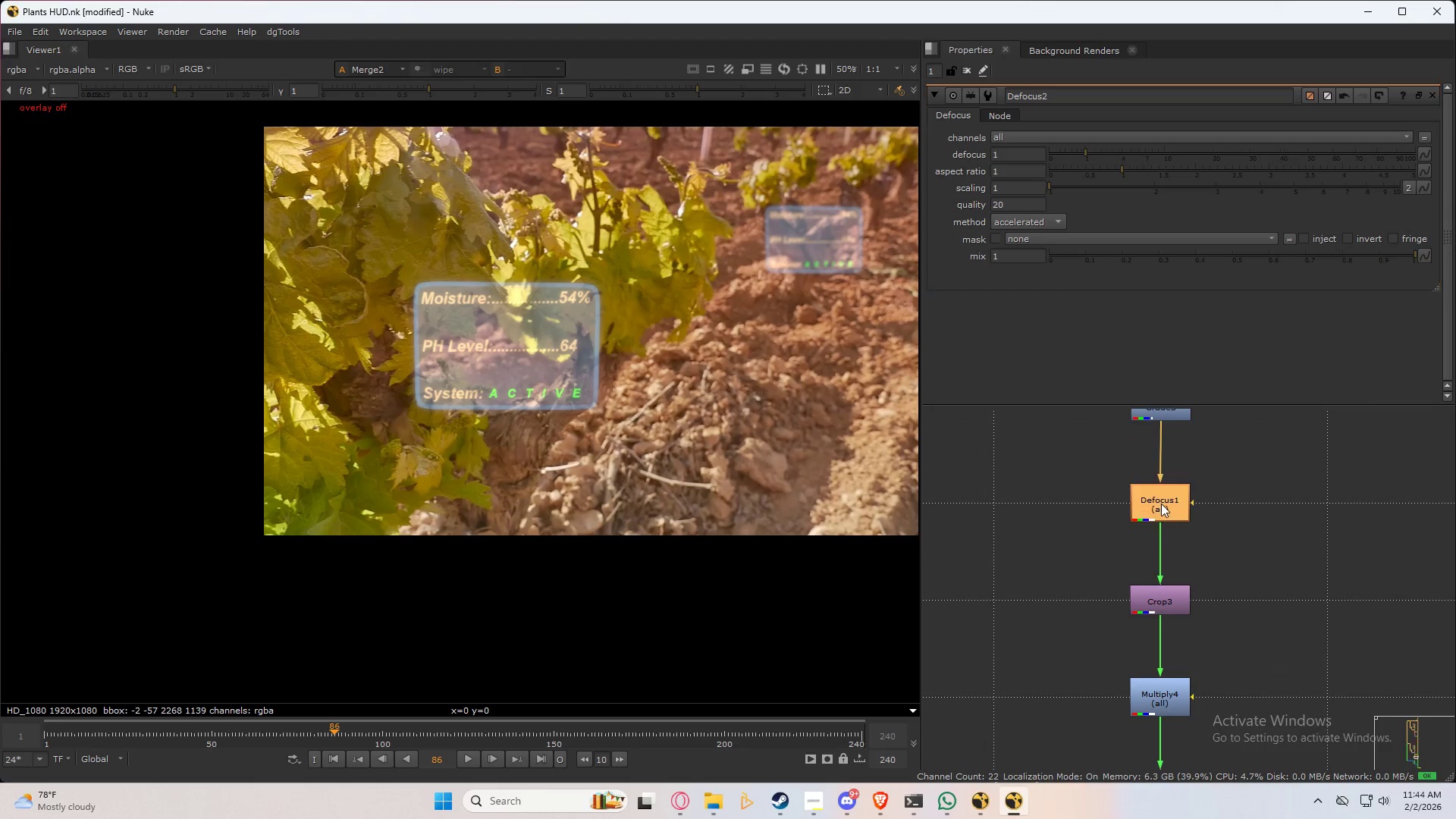 
double_click([1161, 504])
 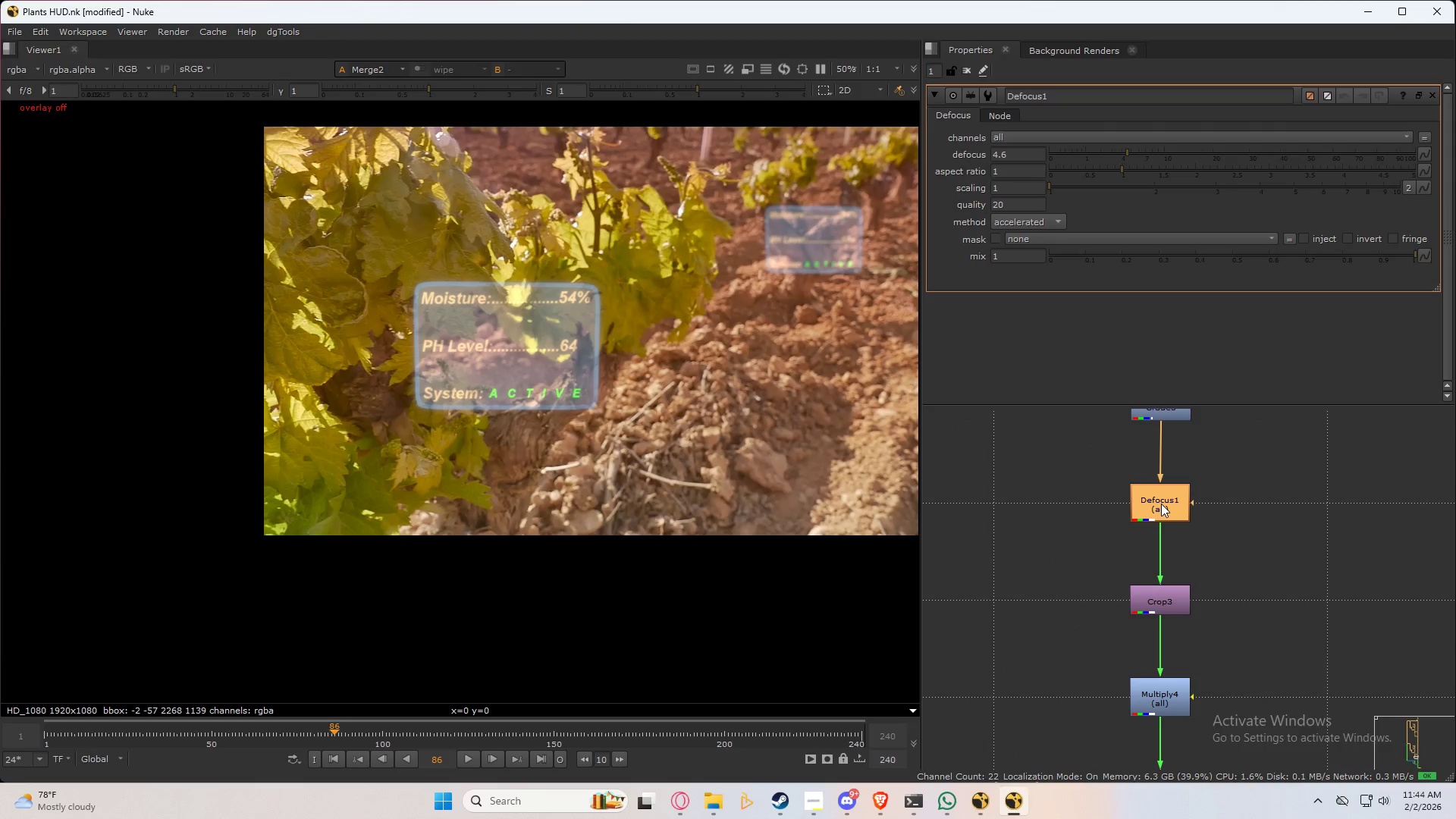 
triple_click([1161, 504])
 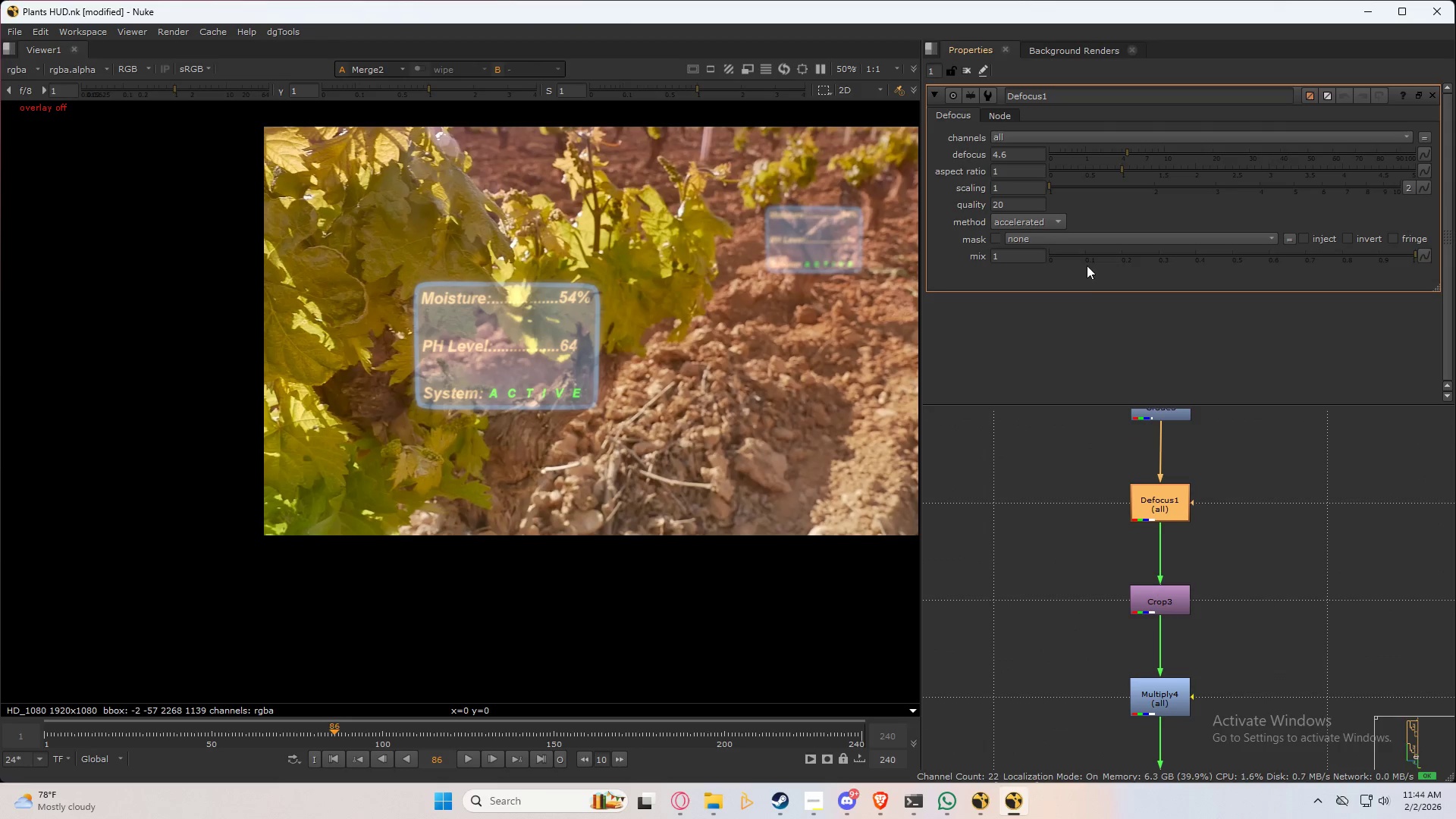 
scroll: coordinate [1240, 565], scroll_direction: down, amount: 8.0
 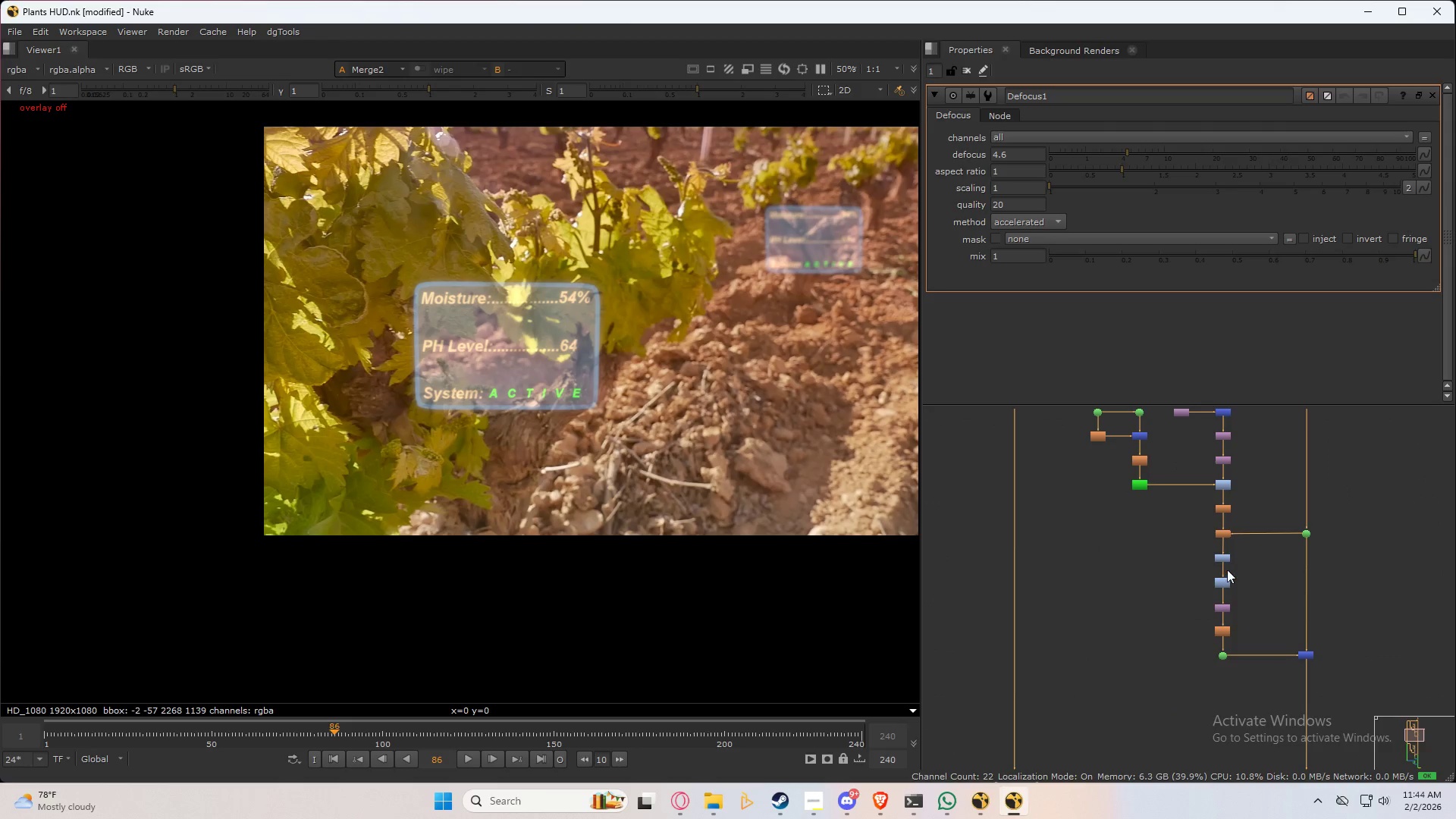 
scroll: coordinate [1231, 521], scroll_direction: up, amount: 8.0
 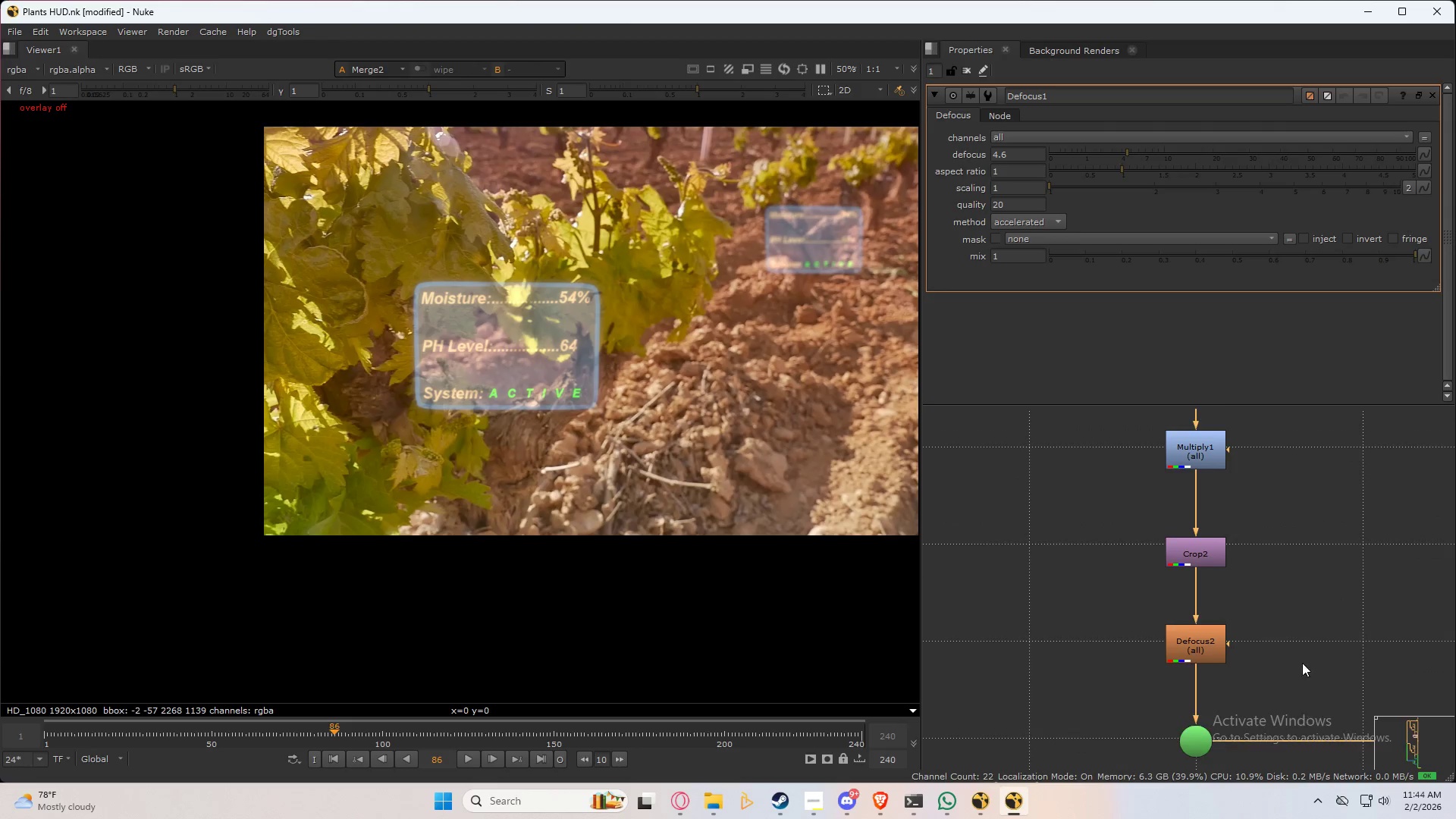 
double_click([1199, 601])
 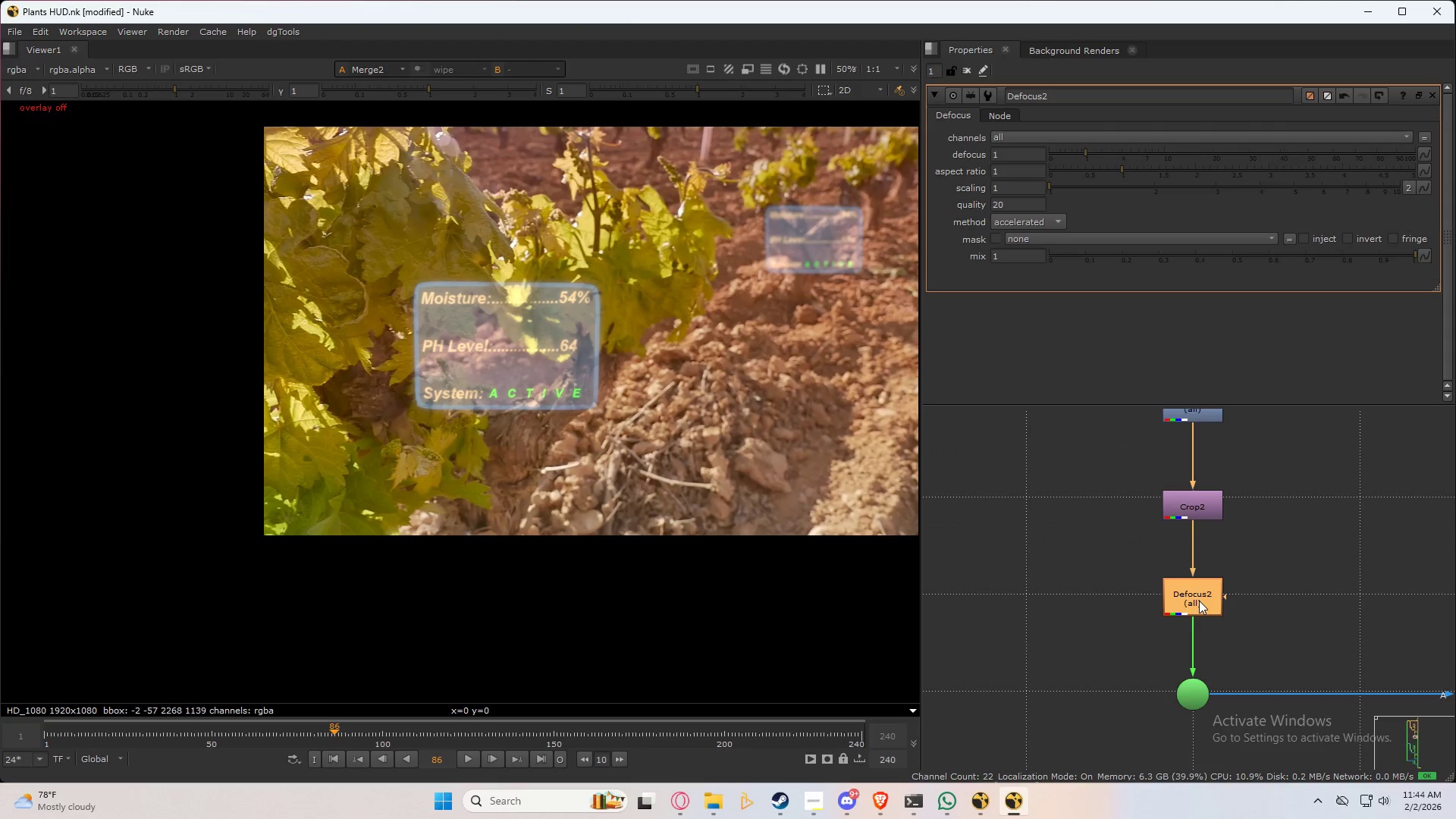 
triple_click([1199, 601])
 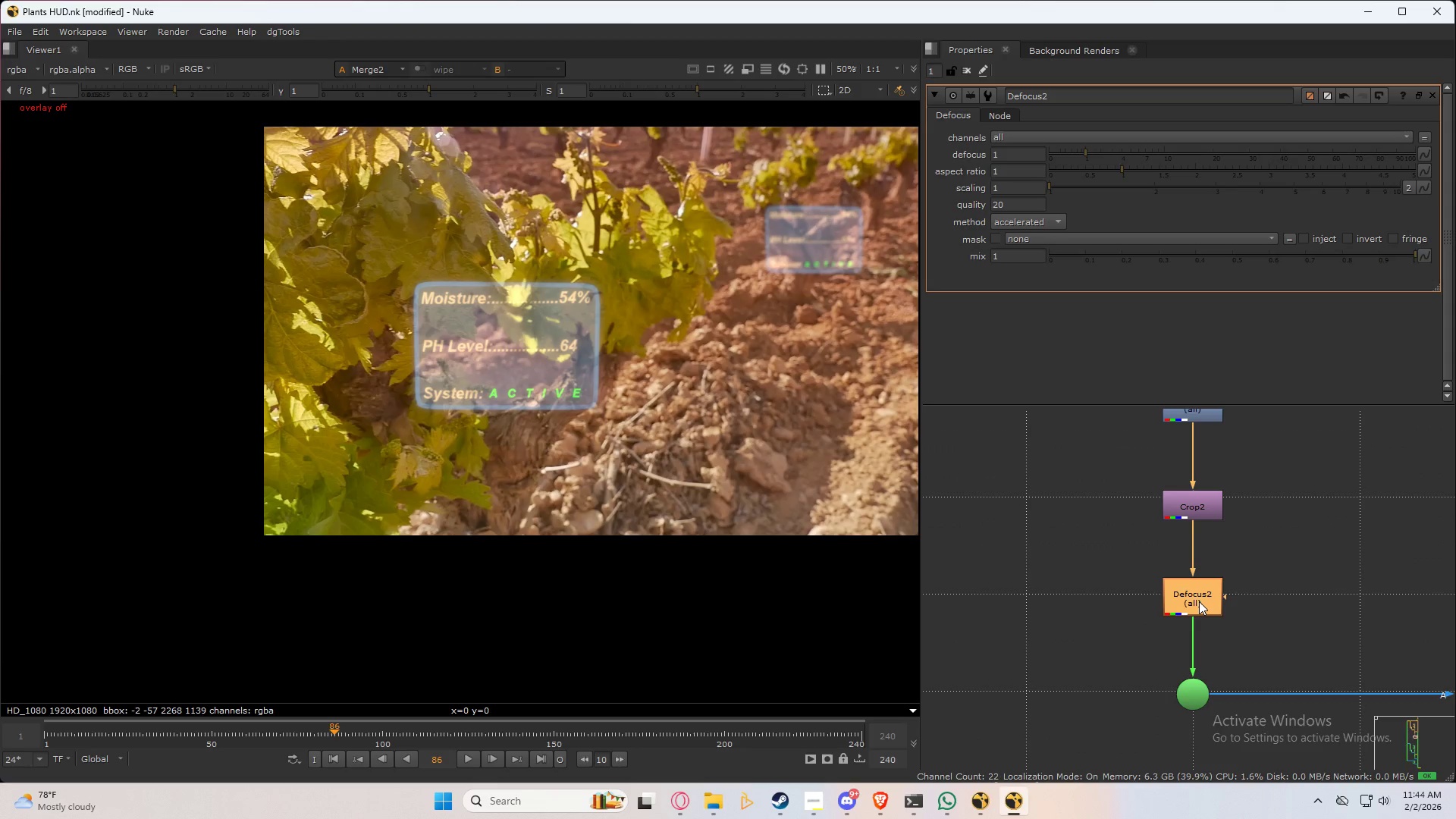 
scroll: coordinate [1278, 632], scroll_direction: down, amount: 8.0
 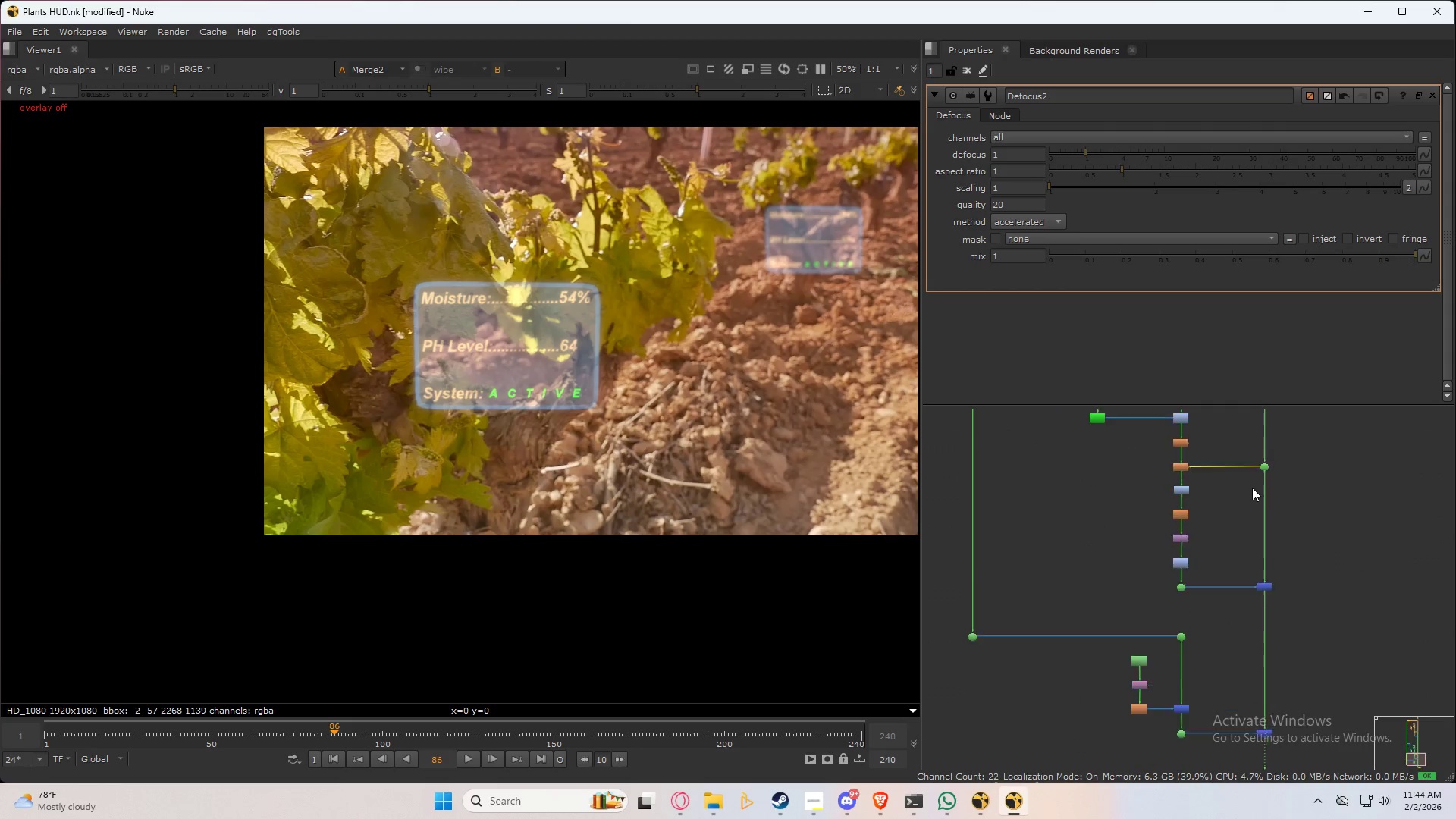 
scroll: coordinate [1189, 561], scroll_direction: up, amount: 9.0
 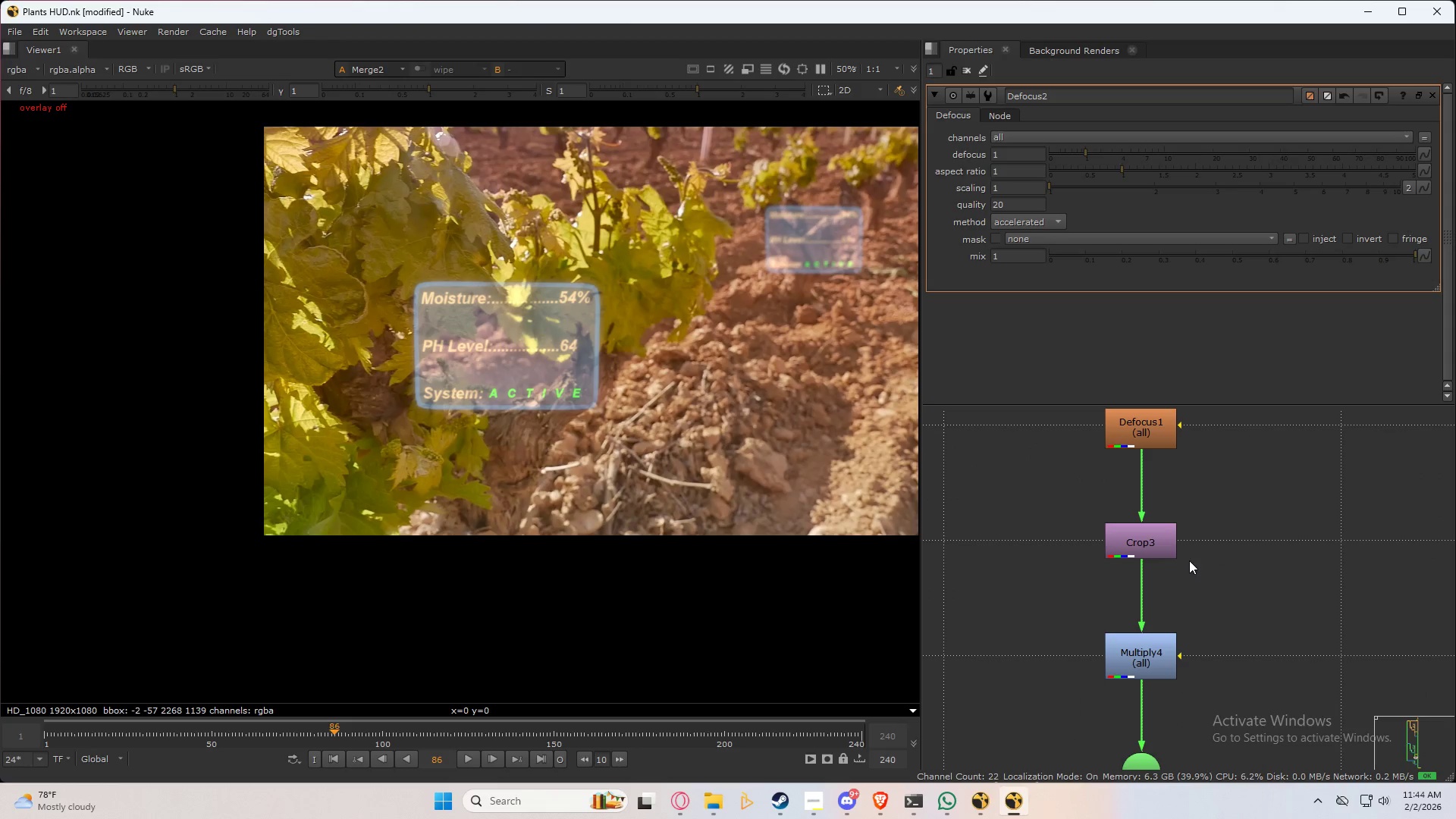 
scroll: coordinate [1190, 560], scroll_direction: down, amount: 8.0
 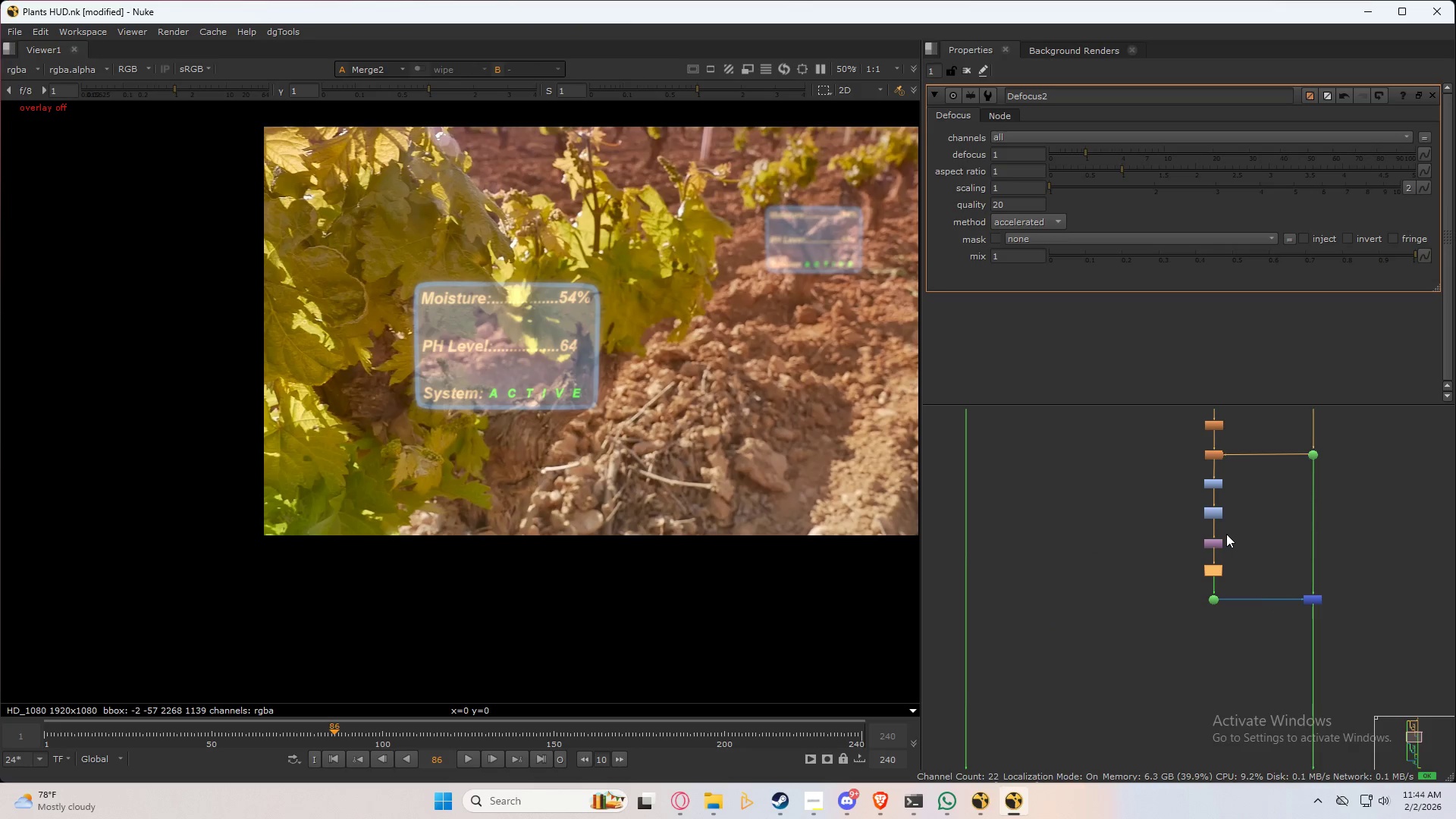 
left_click_drag(start_coordinate=[1215, 585], to_coordinate=[1297, 516])
 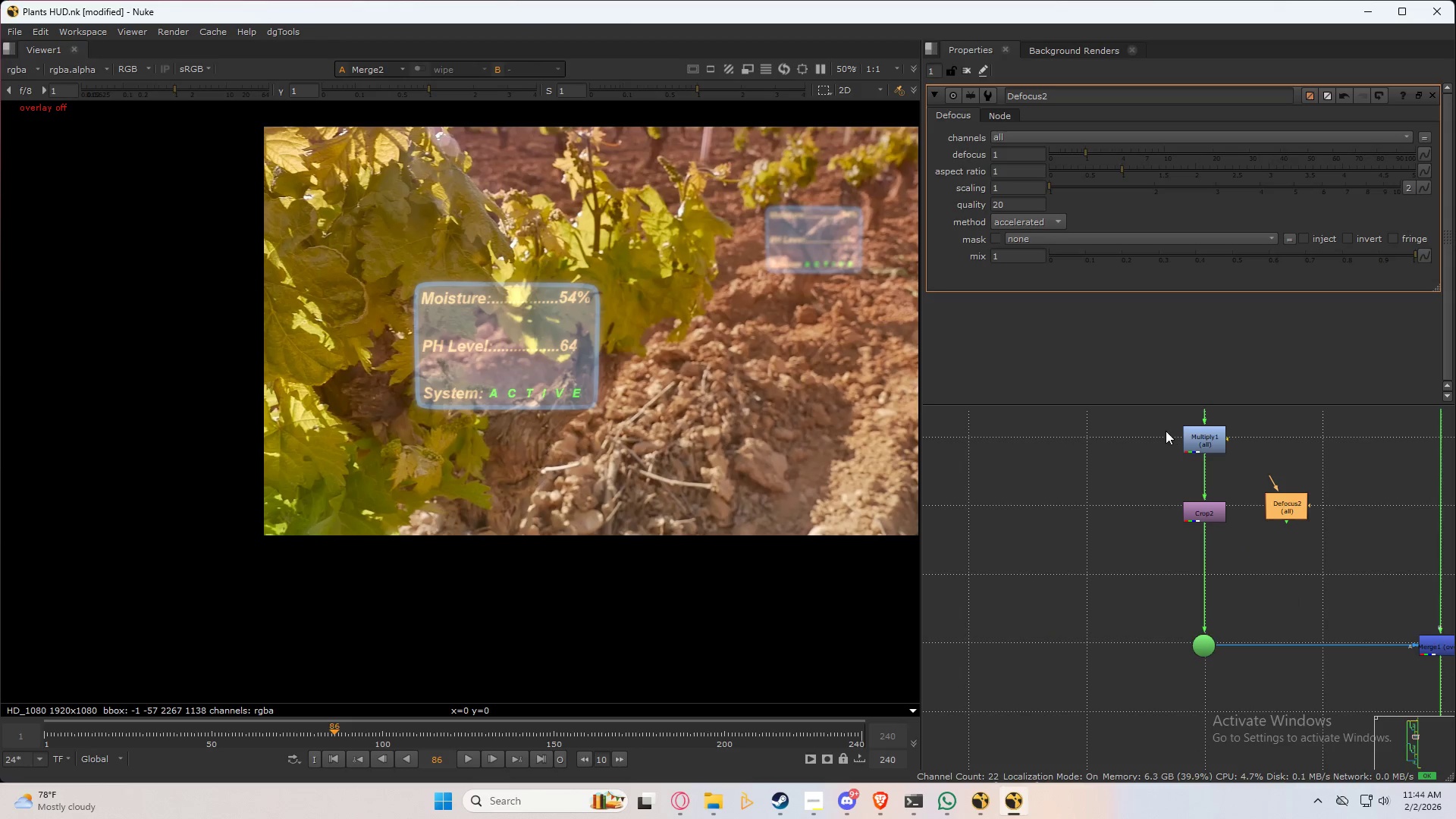 
scroll: coordinate [1222, 566], scroll_direction: up, amount: 5.0
 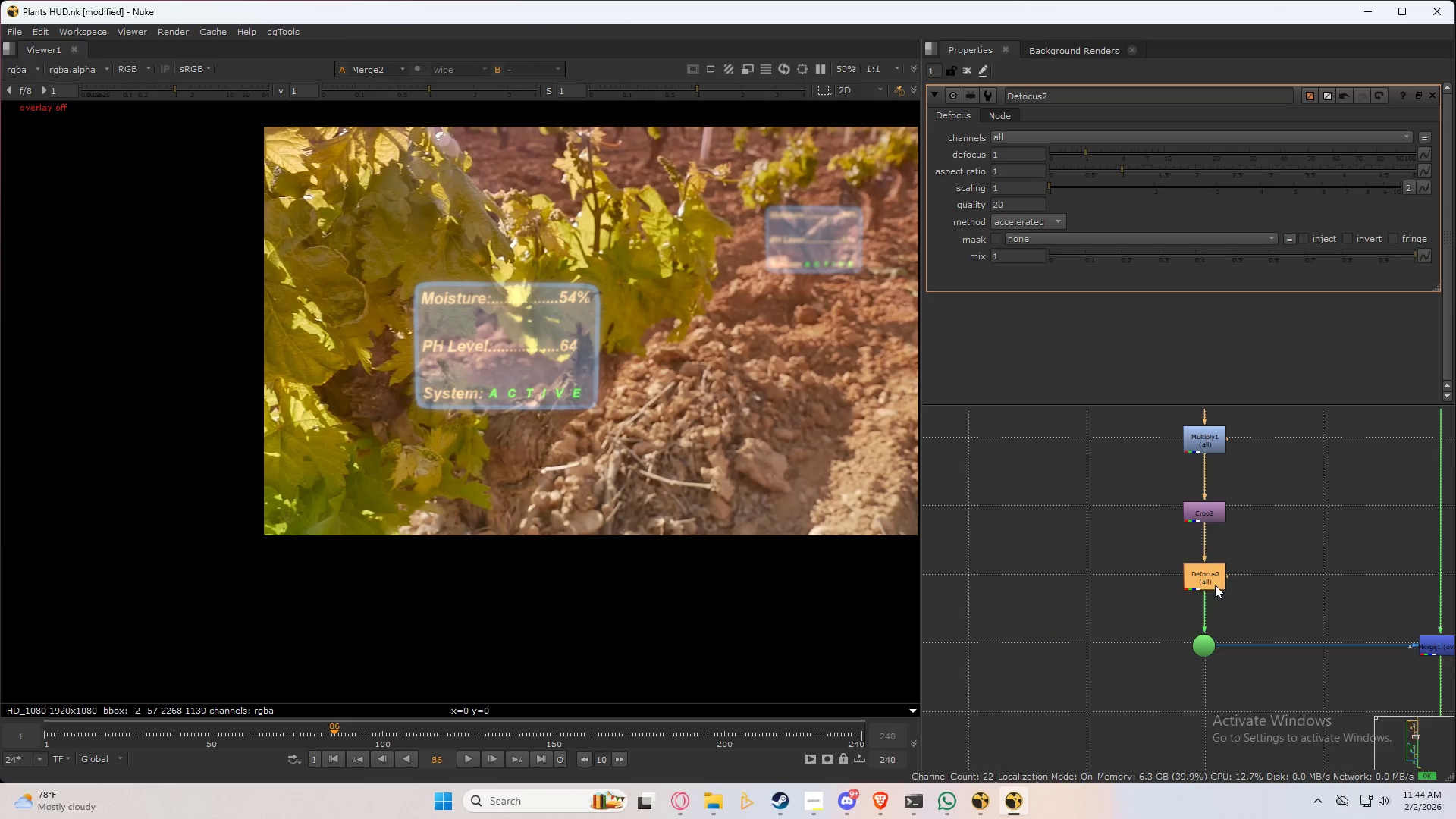 
left_click_drag(start_coordinate=[1158, 425], to_coordinate=[1247, 548])
 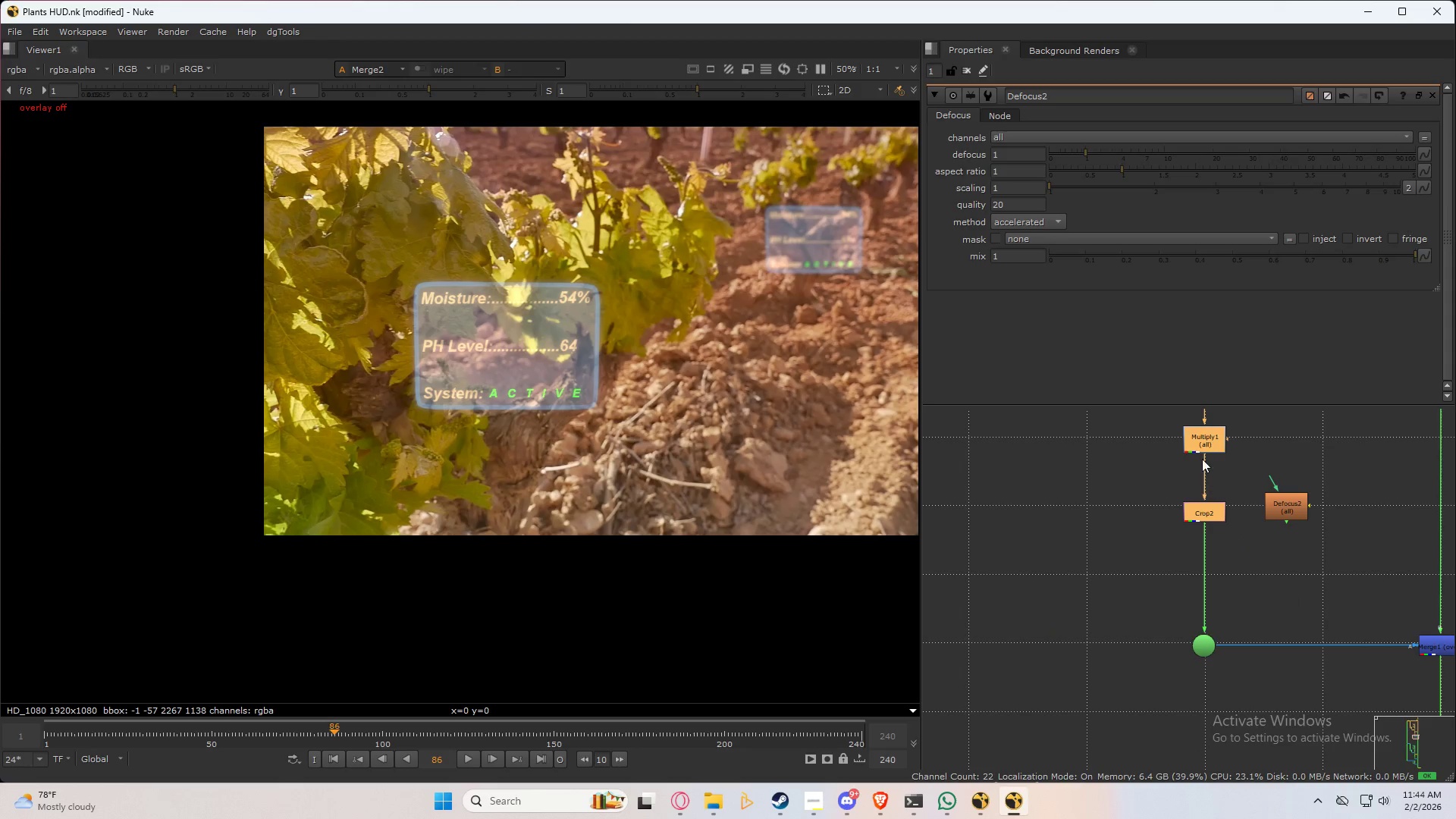 
left_click_drag(start_coordinate=[1203, 448], to_coordinate=[1204, 516])
 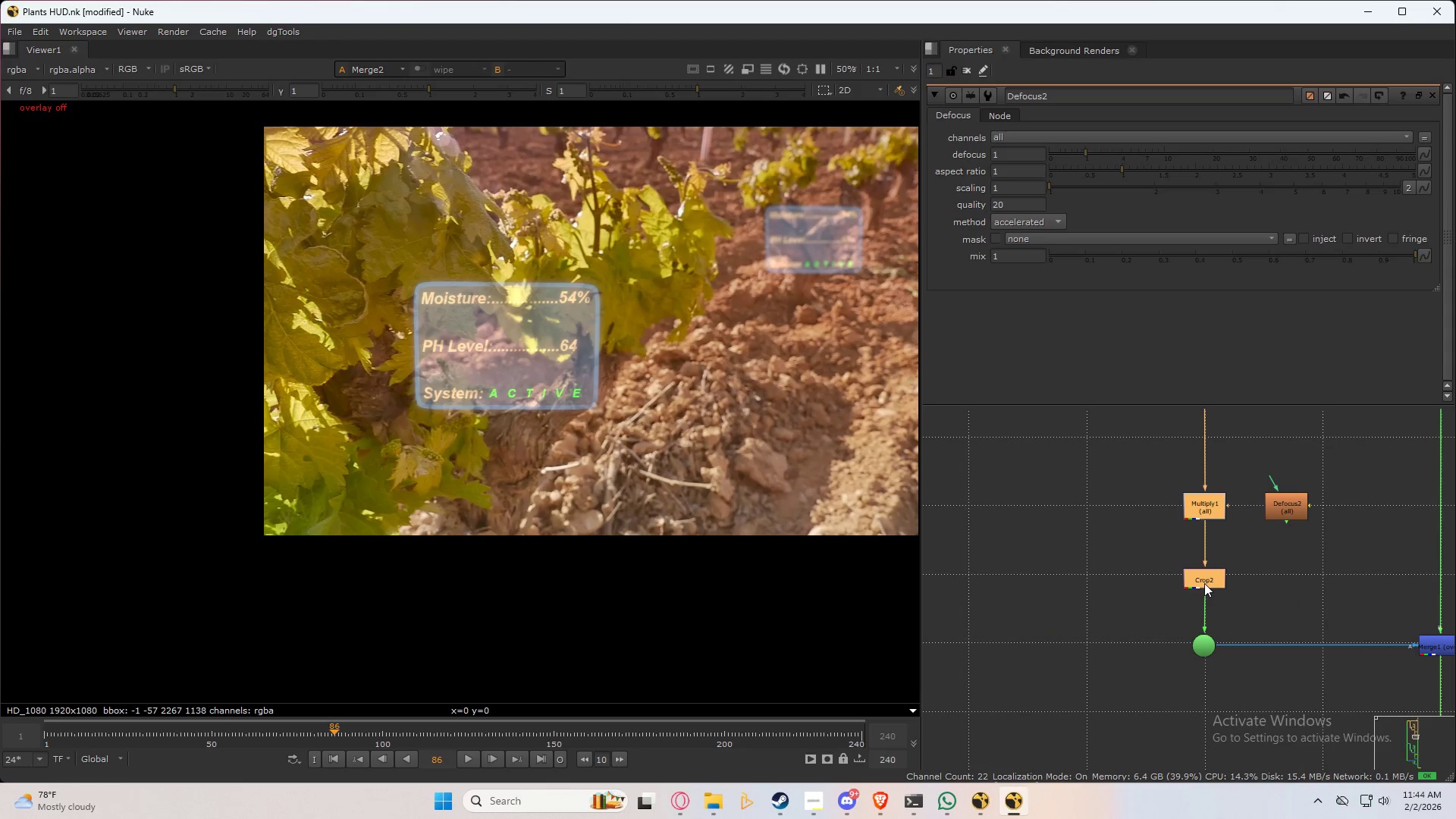 
left_click_drag(start_coordinate=[1204, 583], to_coordinate=[1135, 585])
 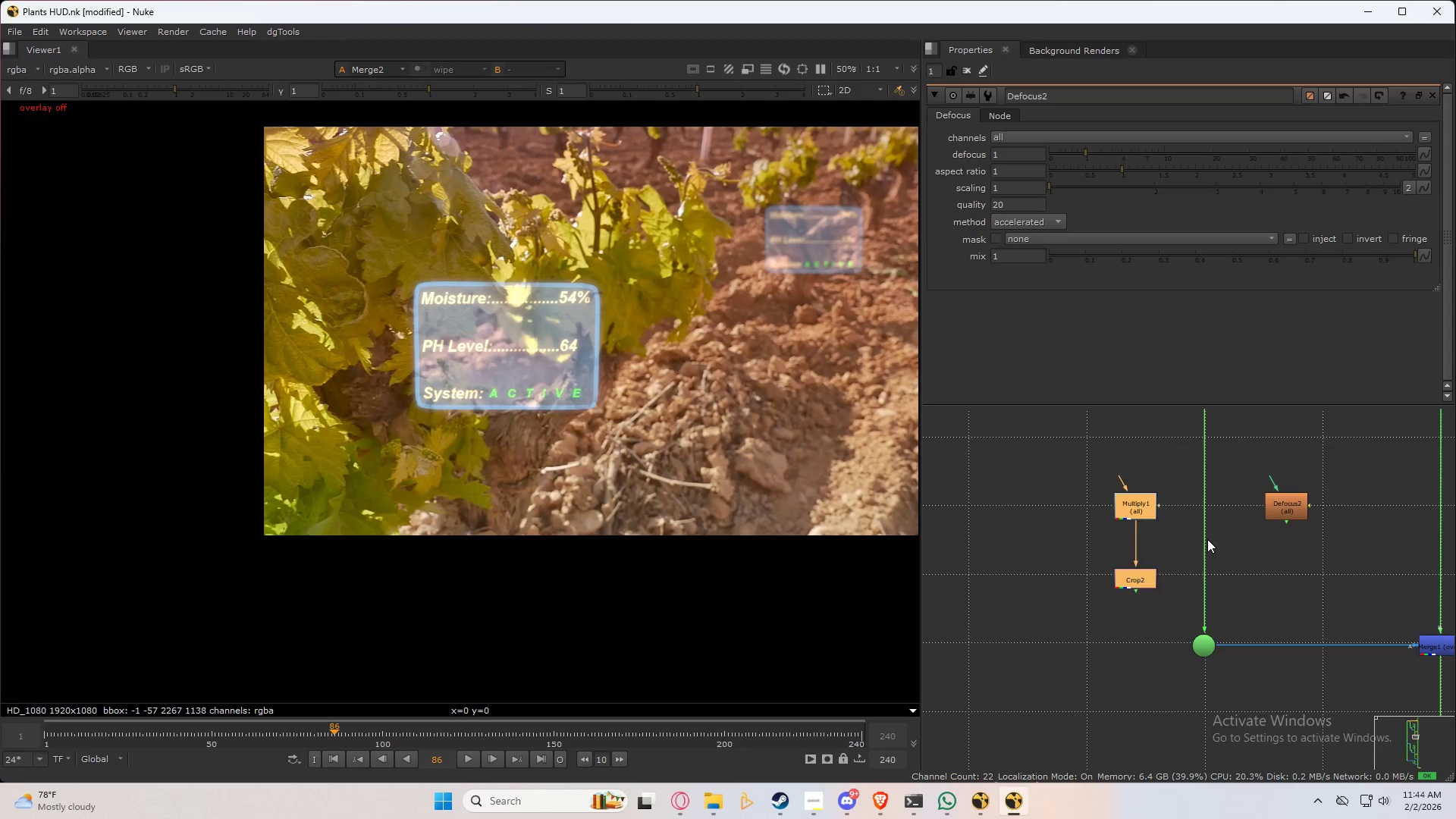 
left_click_drag(start_coordinate=[1203, 539], to_coordinate=[1192, 540])
 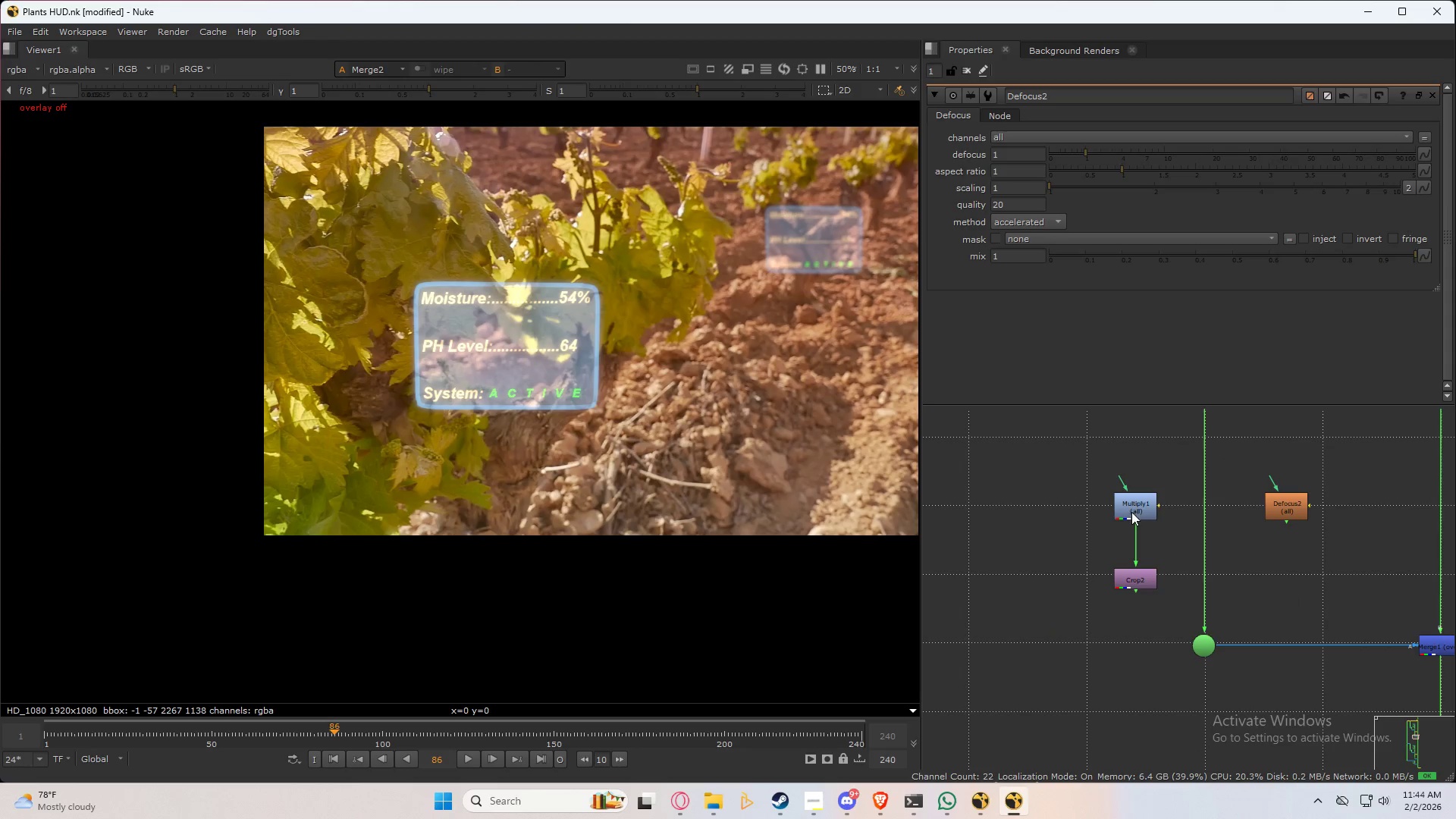 
left_click_drag(start_coordinate=[1146, 497], to_coordinate=[1218, 569])
 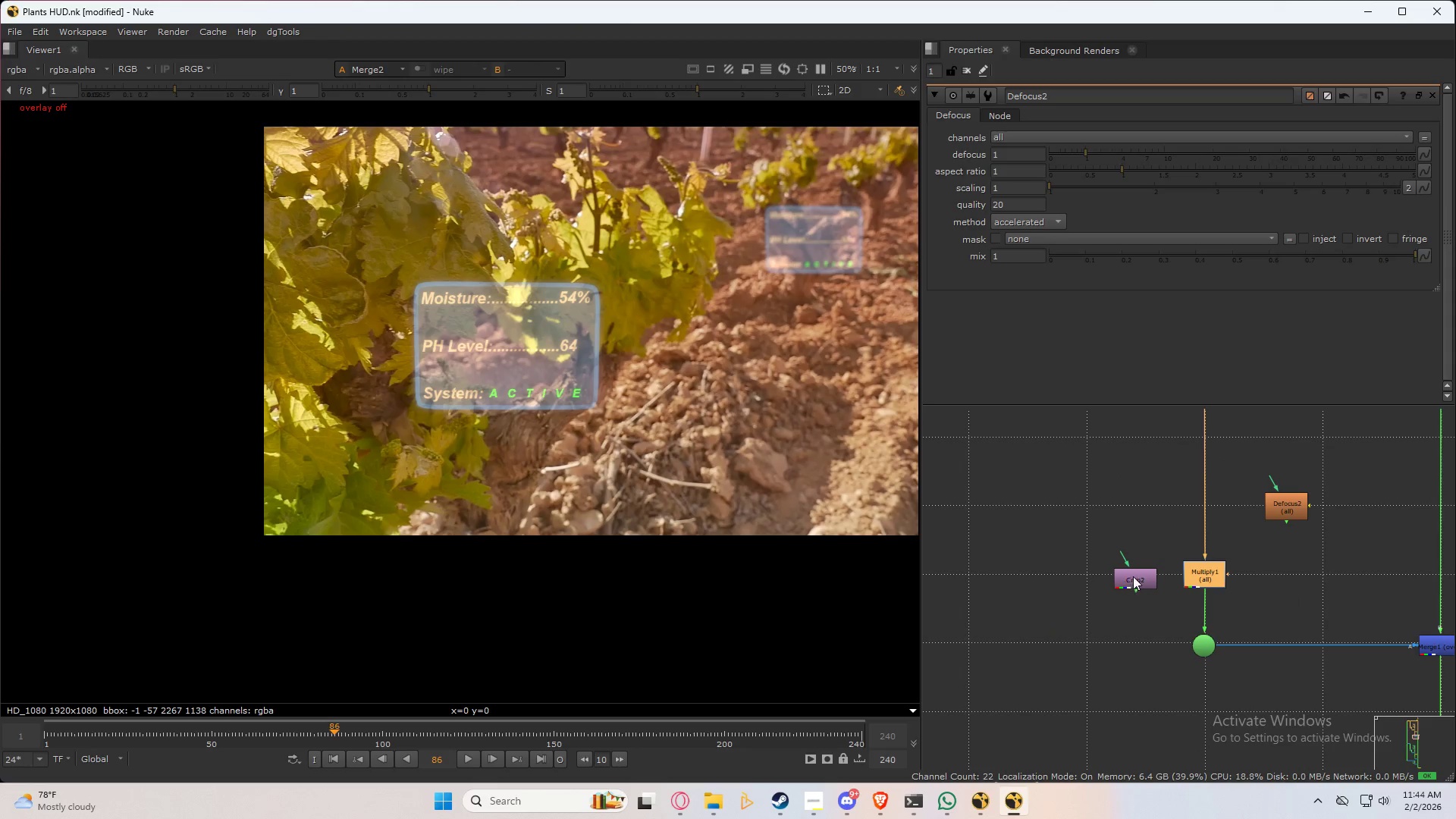 
left_click_drag(start_coordinate=[1144, 577], to_coordinate=[1217, 507])
 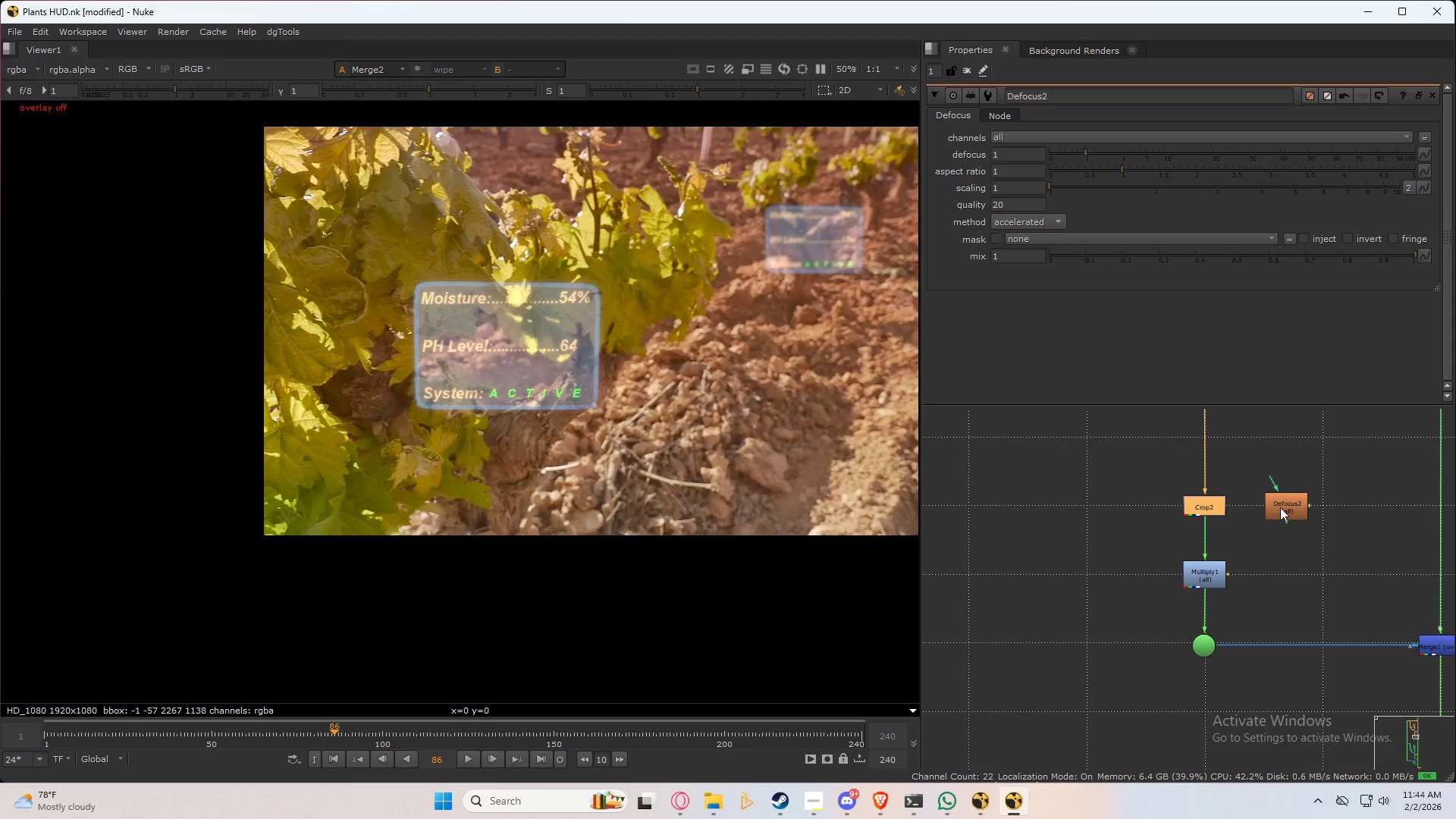 
left_click_drag(start_coordinate=[1282, 506], to_coordinate=[1198, 439])
 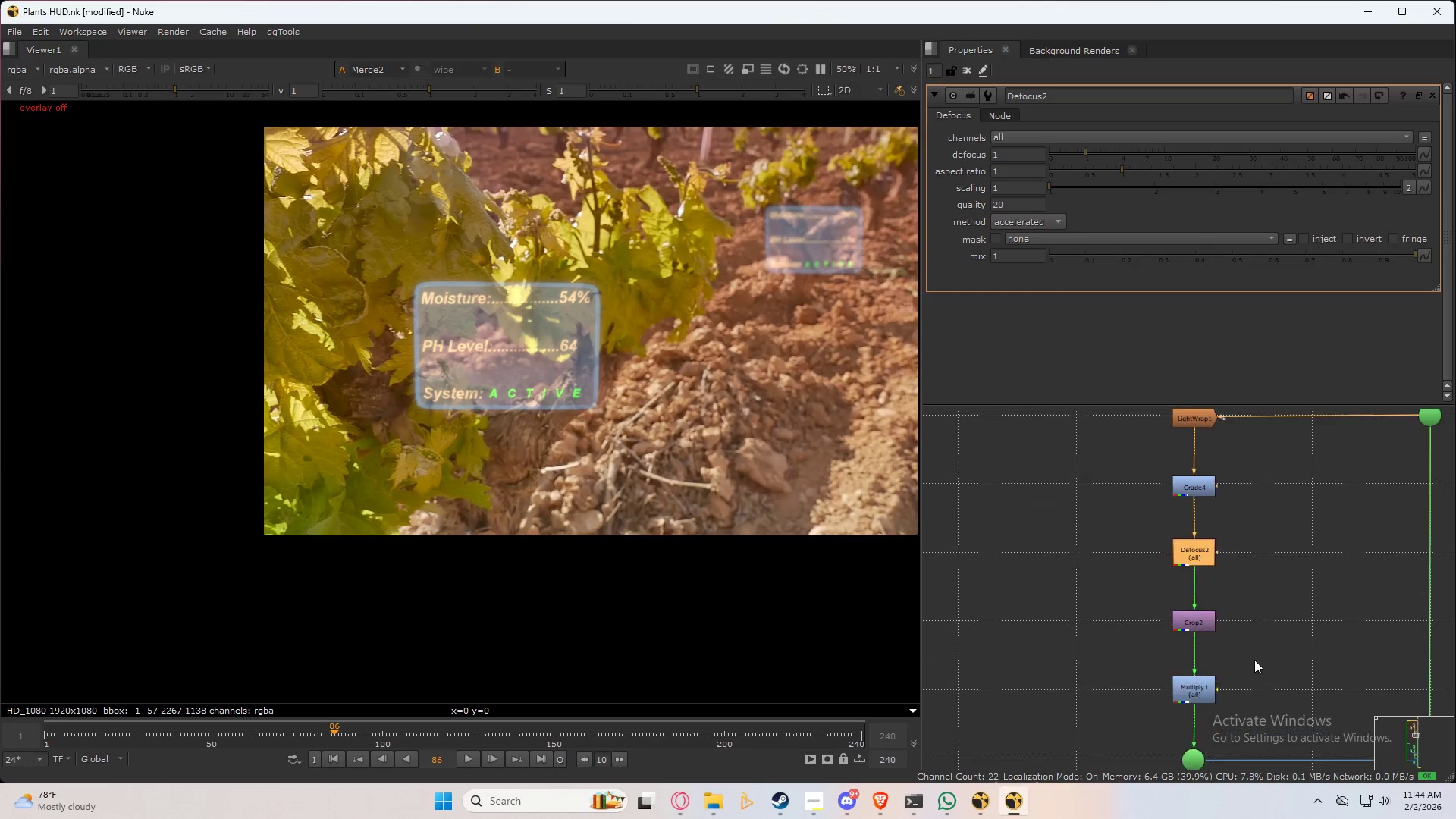 
scroll: coordinate [1122, 599], scroll_direction: down, amount: 12.0
 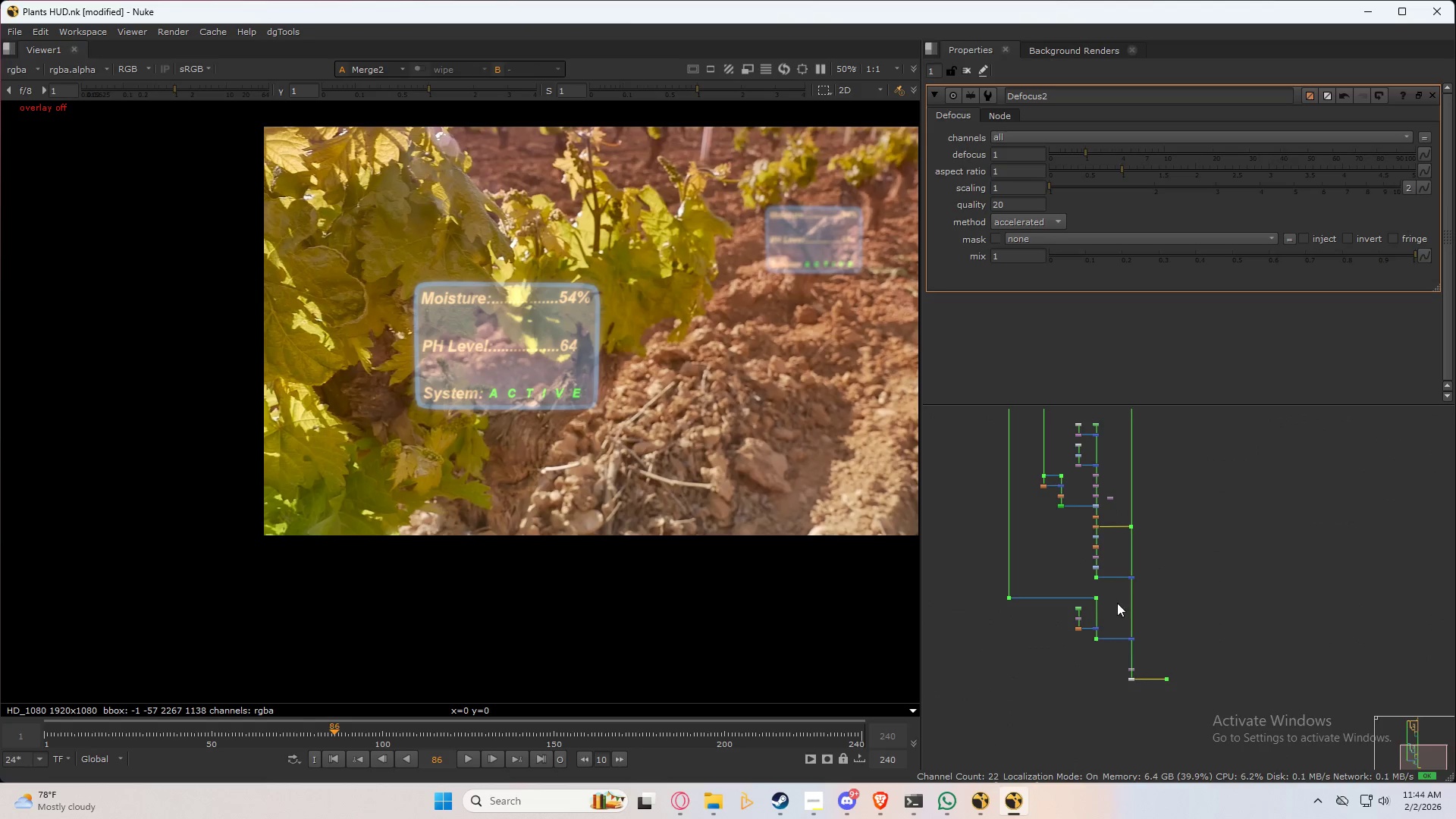 
scroll: coordinate [808, 231], scroll_direction: up, amount: 17.0
 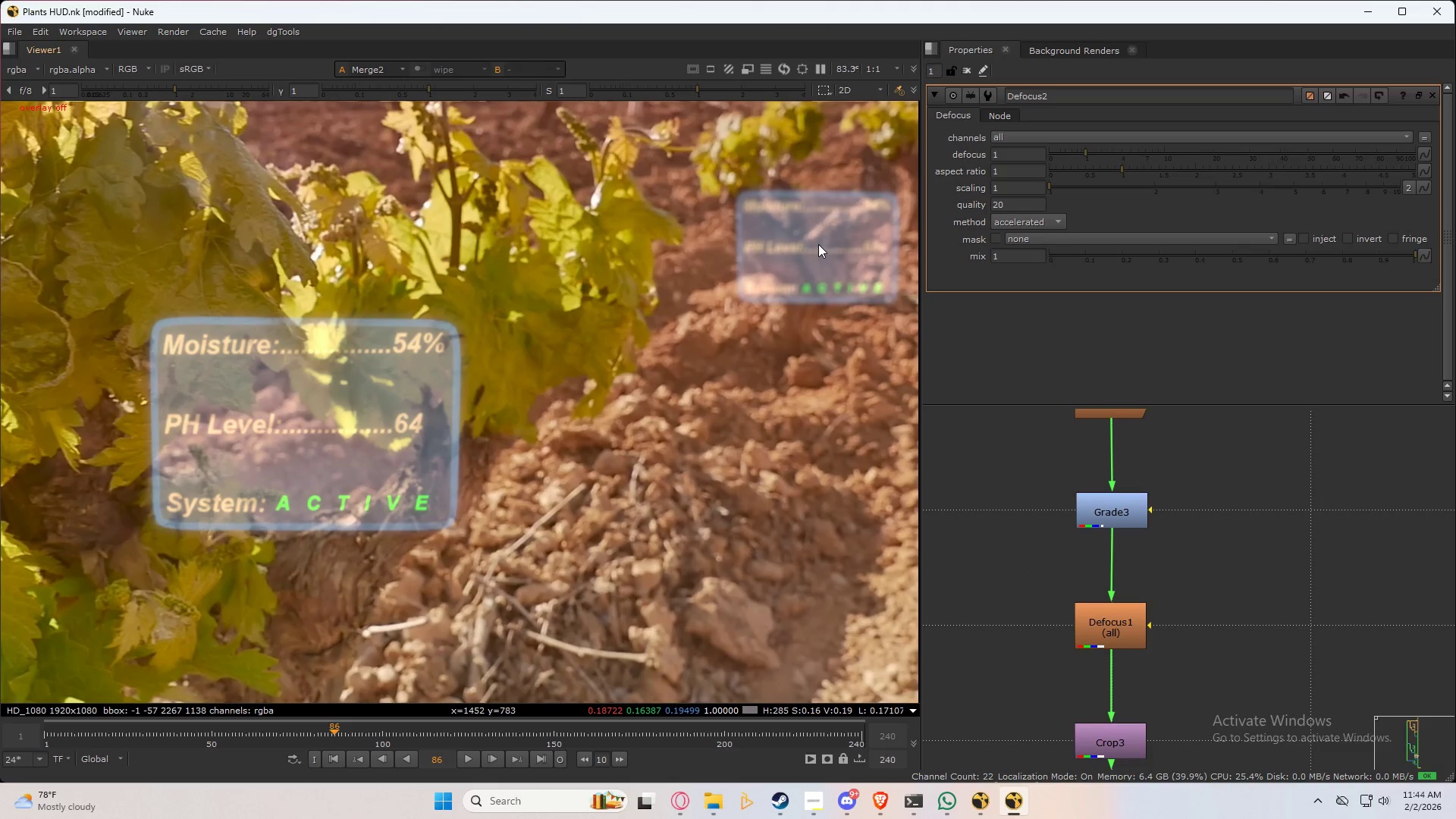 
scroll: coordinate [817, 270], scroll_direction: down, amount: 5.0
 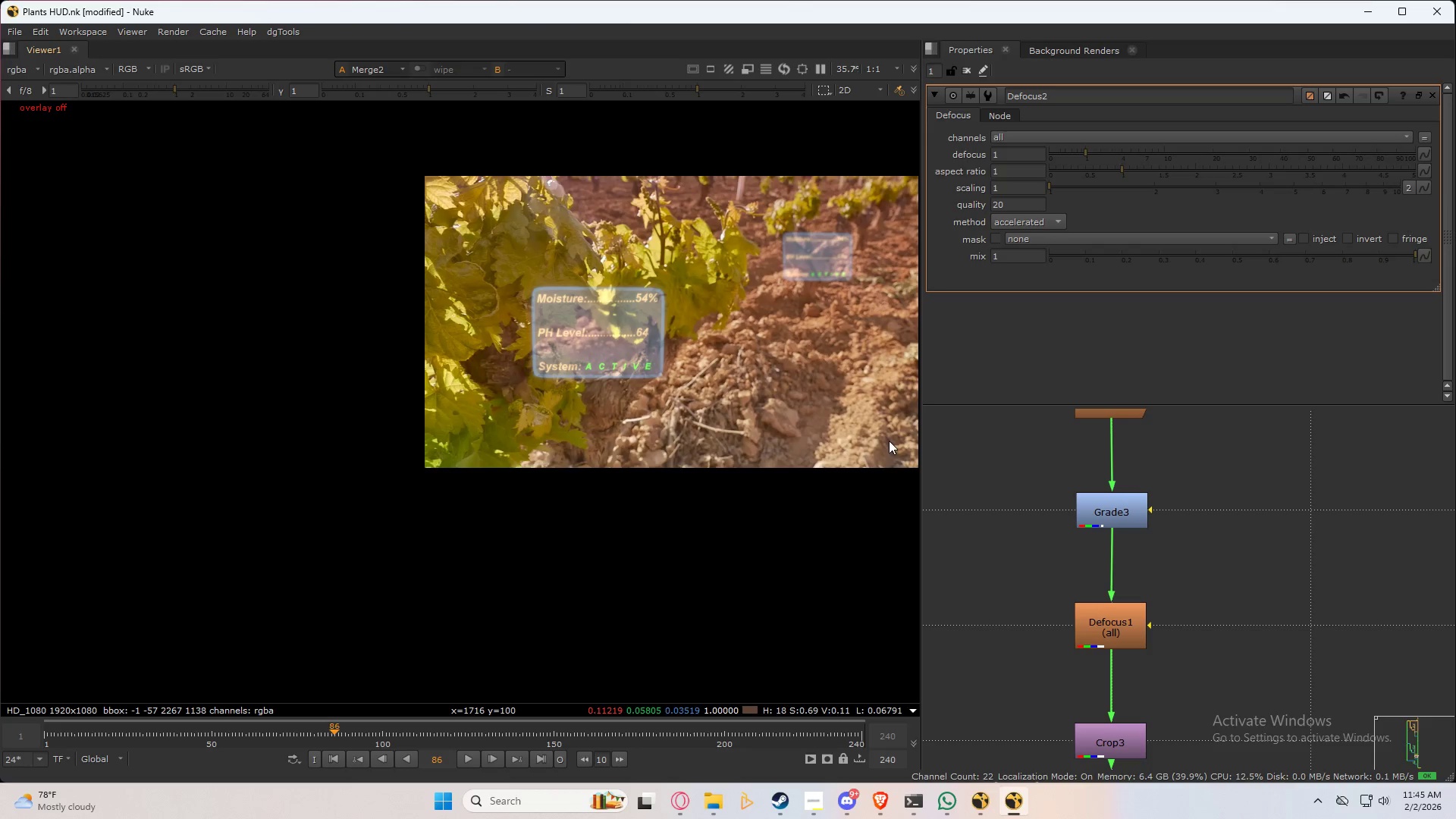 
scroll: coordinate [598, 347], scroll_direction: up, amount: 7.0
 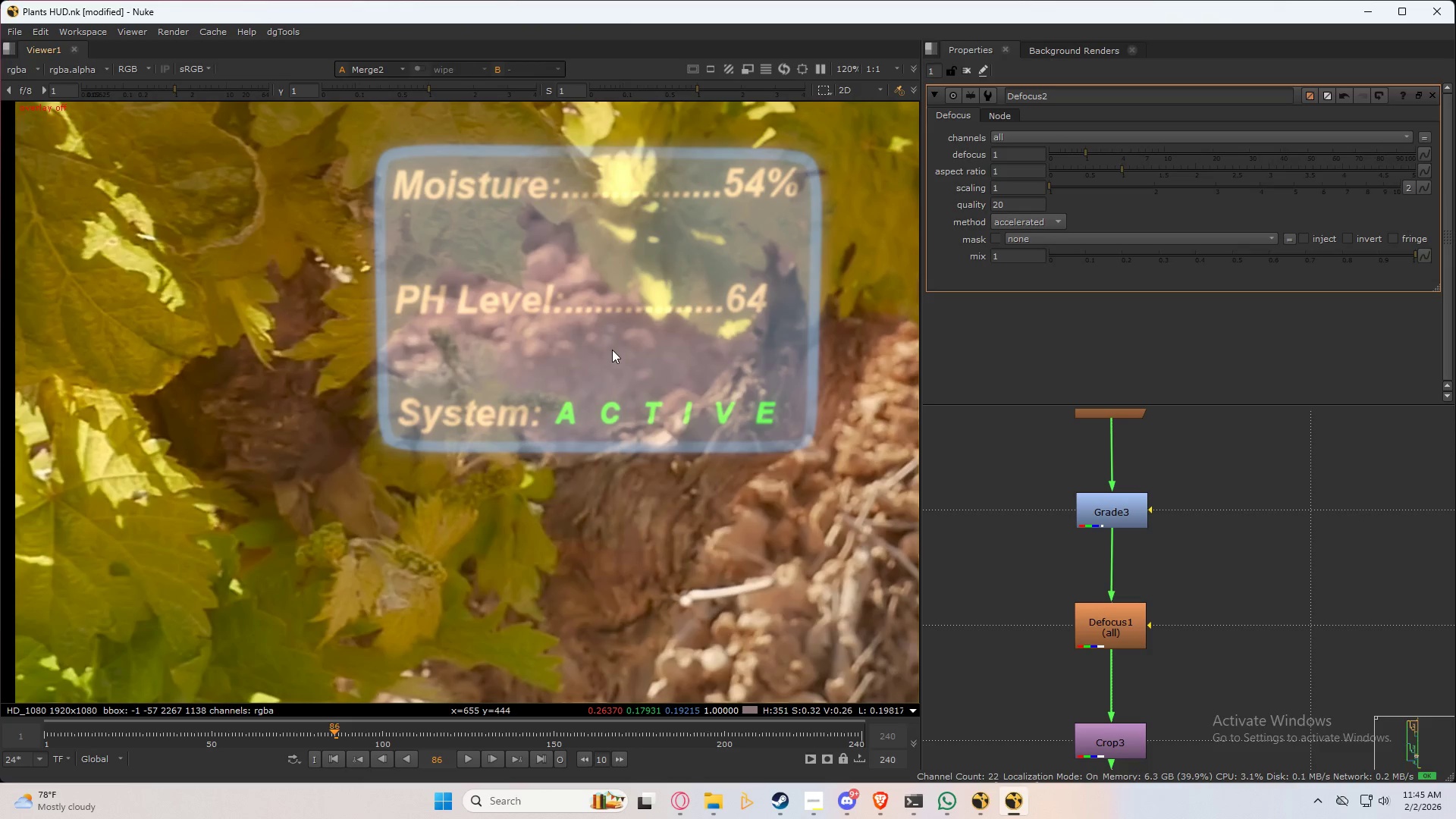 
scroll: coordinate [1194, 563], scroll_direction: down, amount: 11.0
 